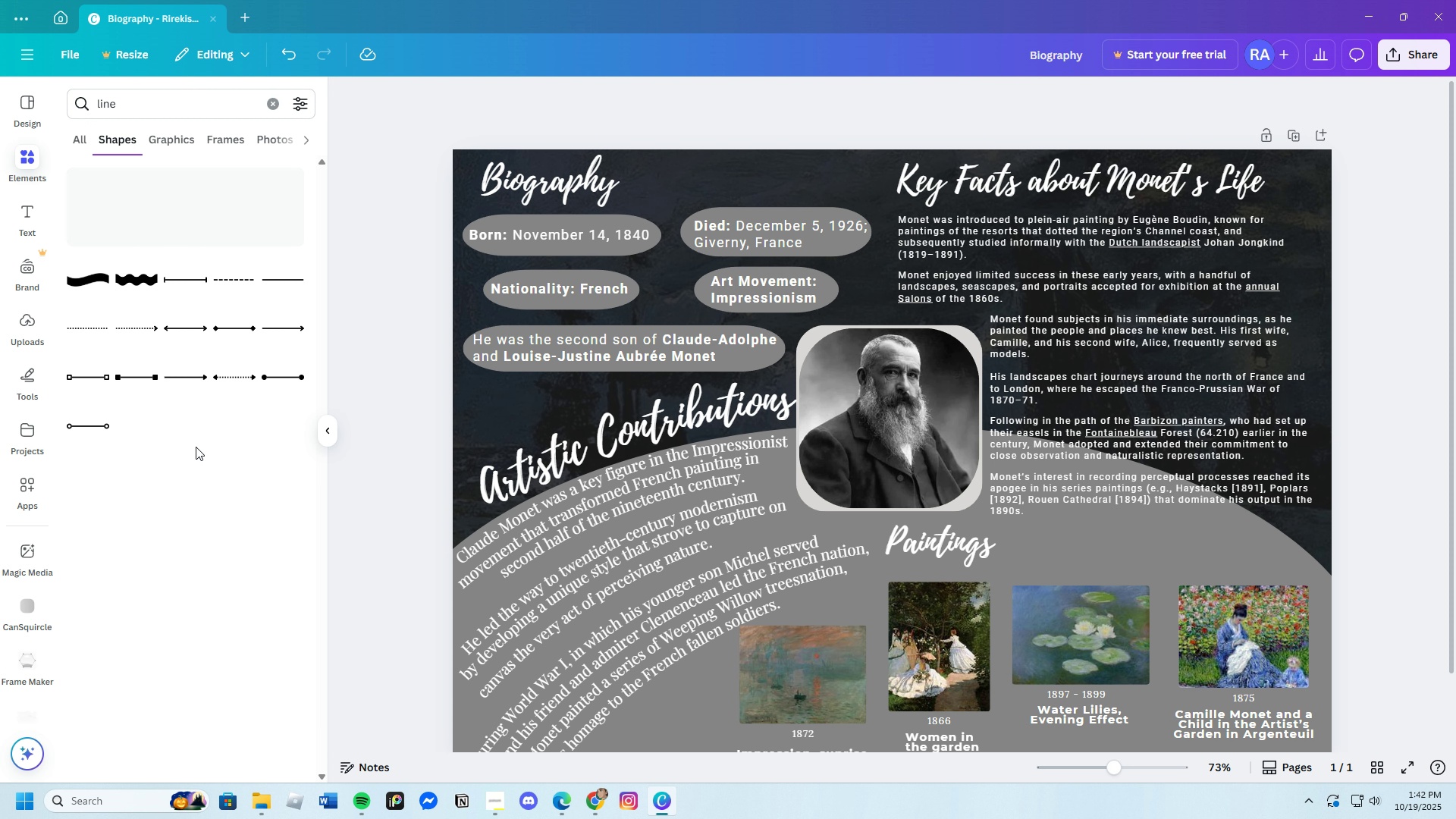 
wait(7.81)
 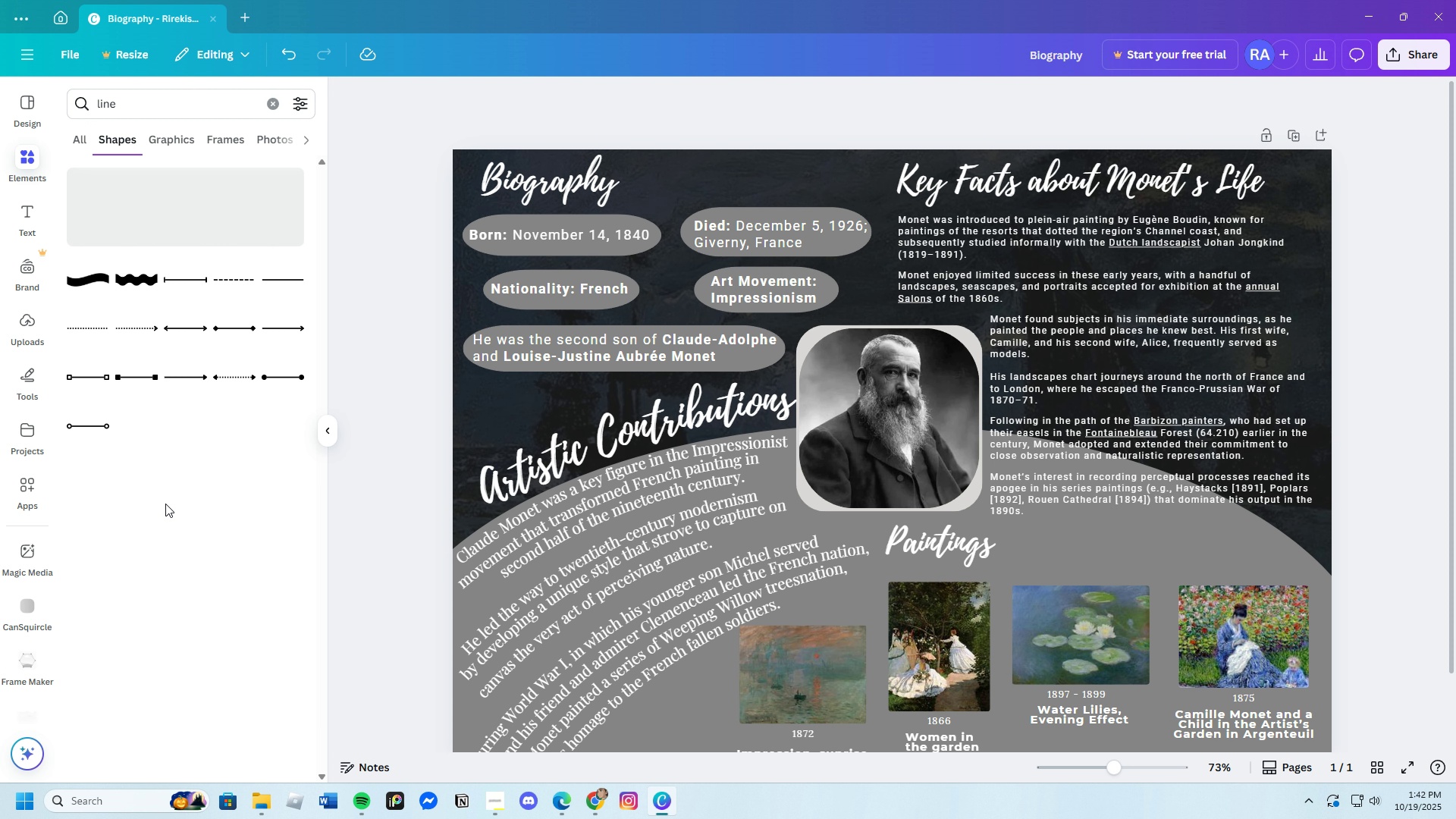 
left_click([281, 280])
 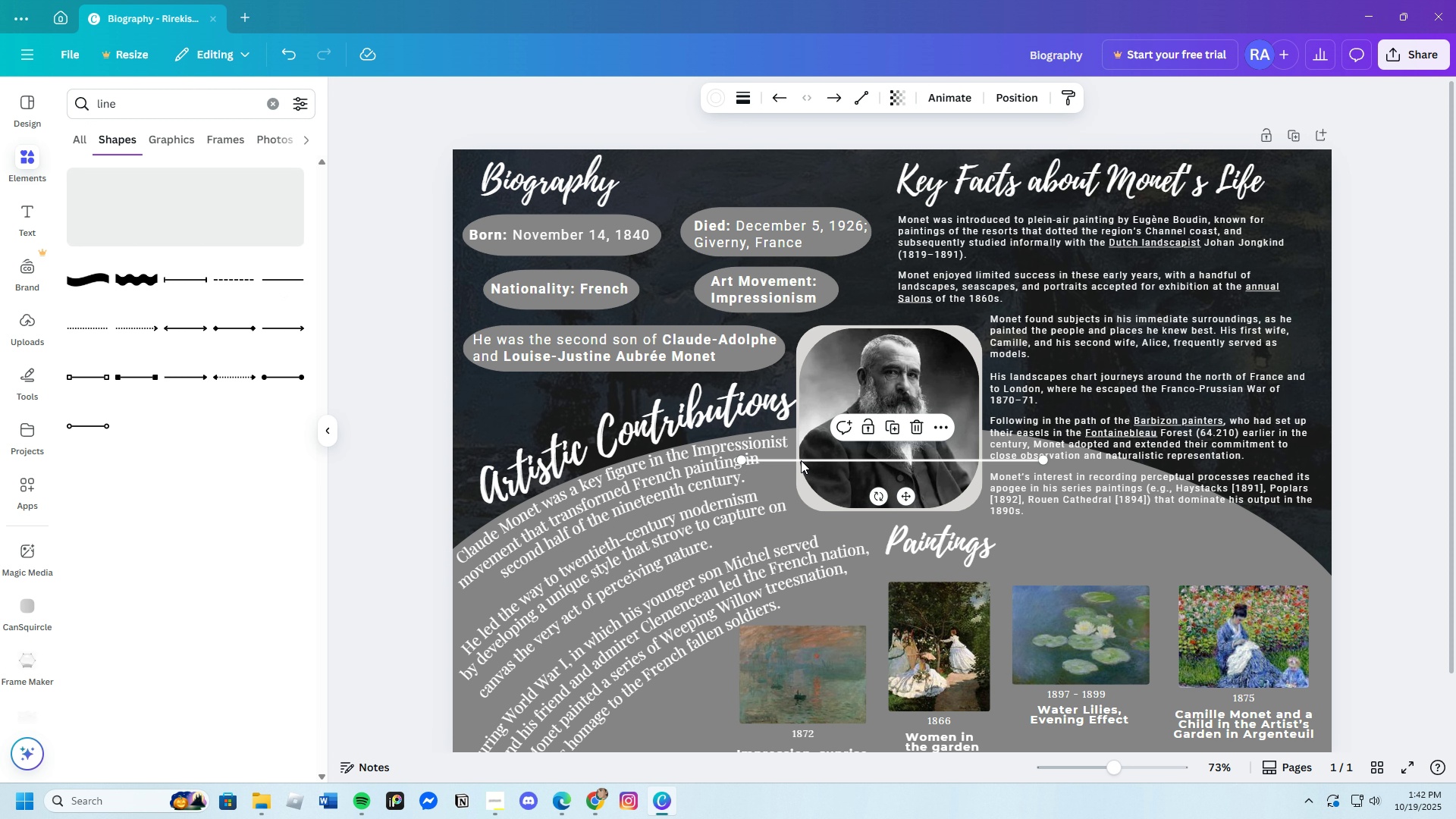 
left_click_drag(start_coordinate=[802, 459], to_coordinate=[688, 180])
 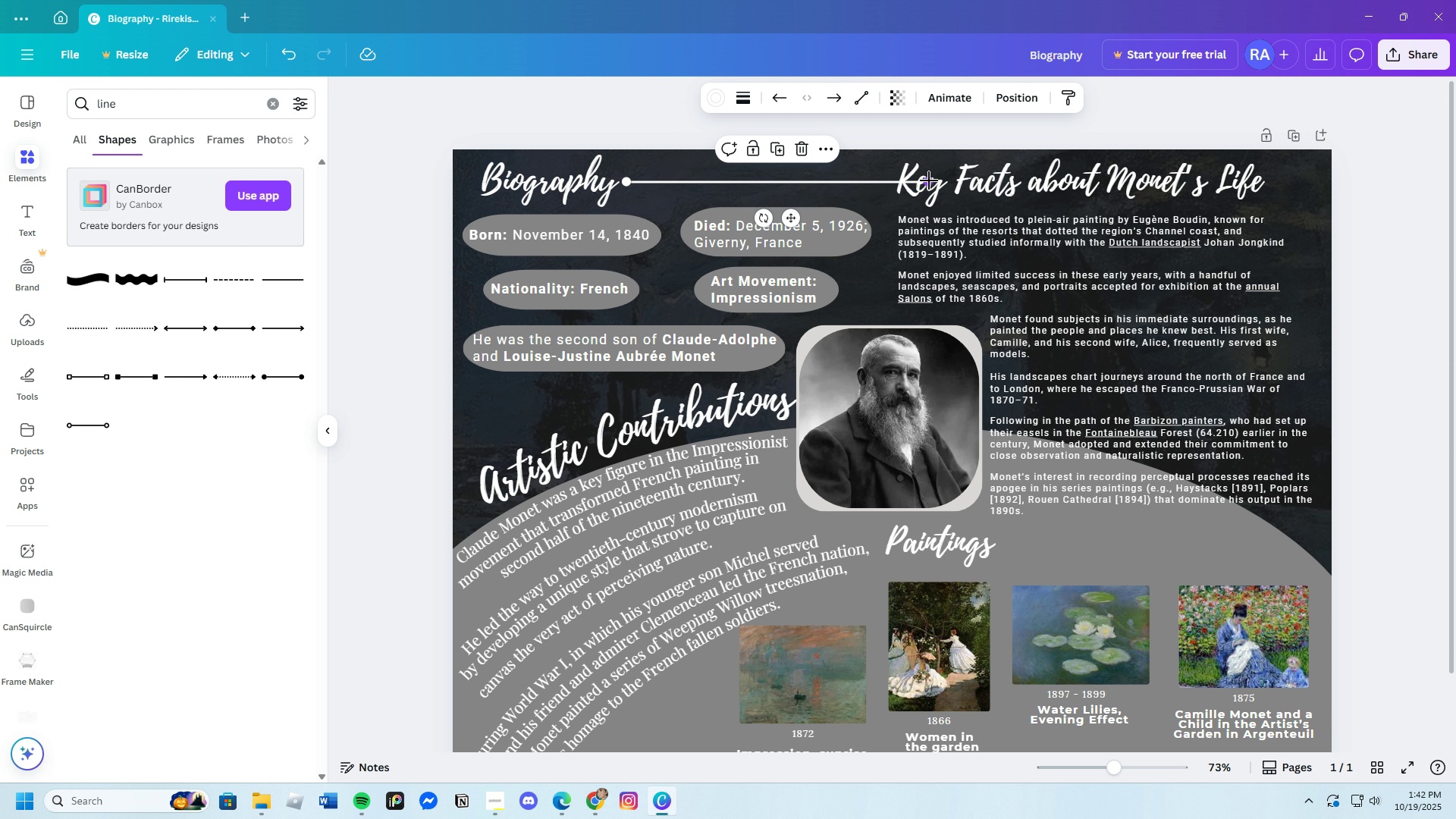 
left_click_drag(start_coordinate=[929, 180], to_coordinate=[893, 180])
 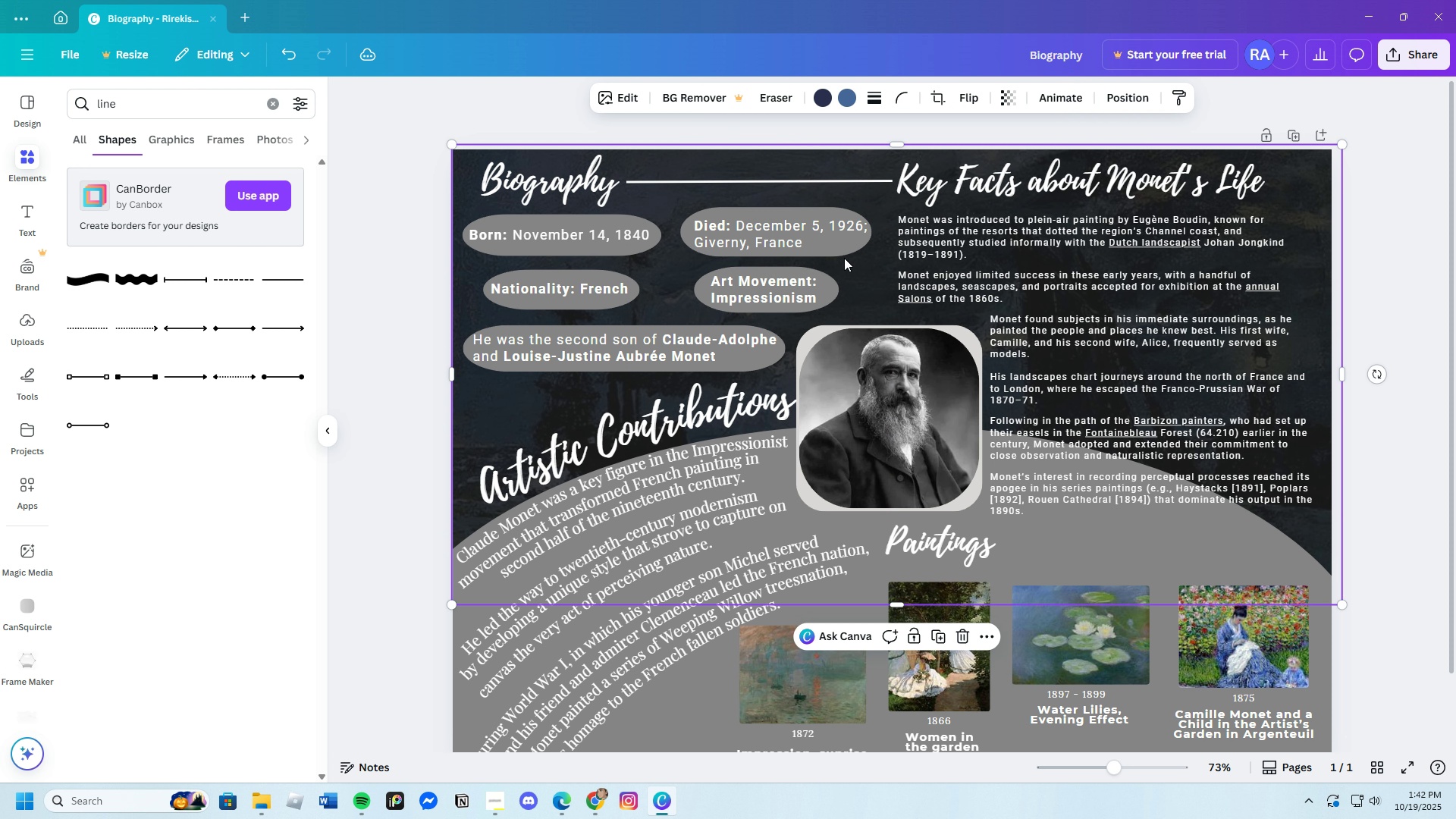 
left_click([844, 258])
 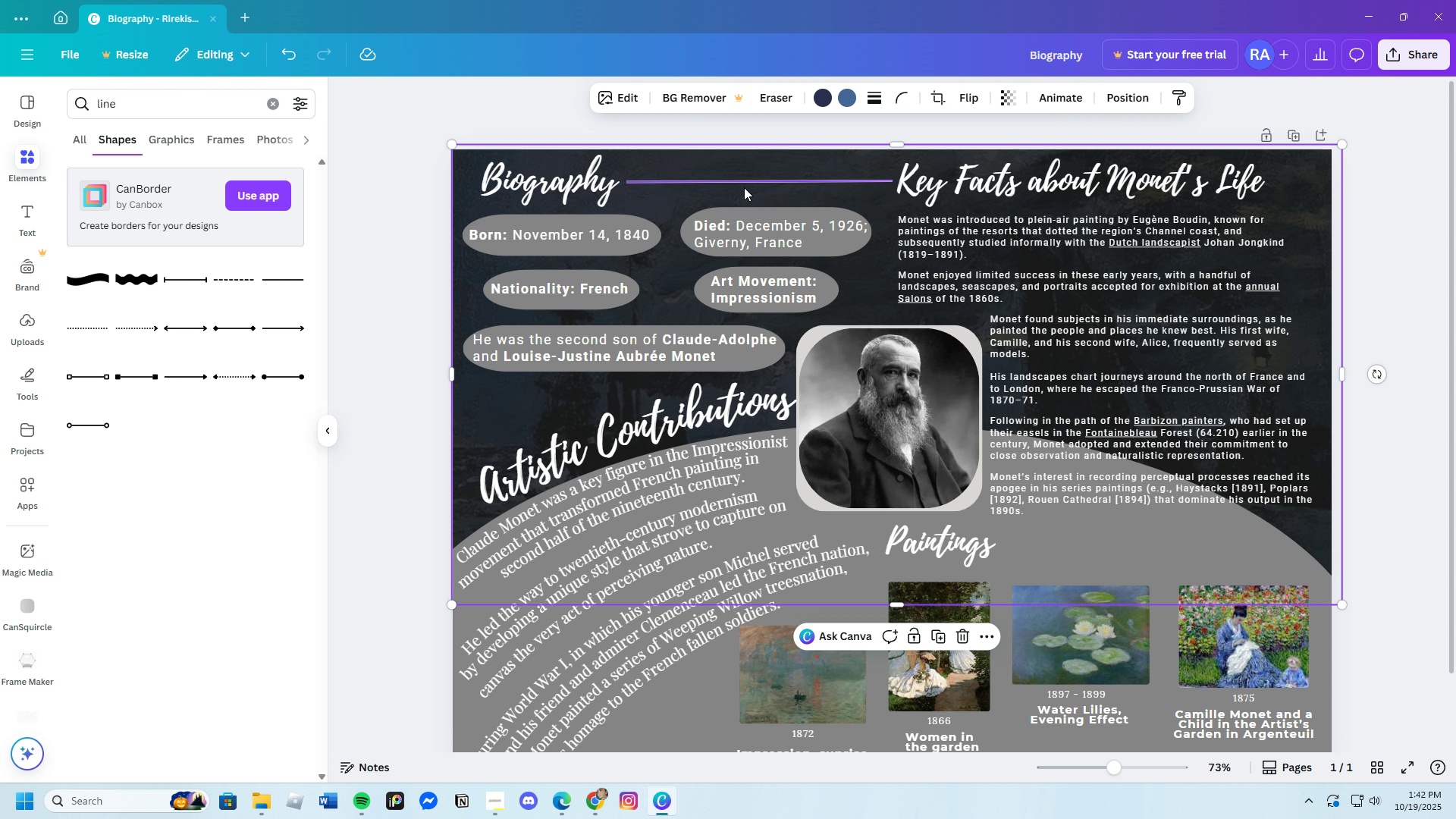 
left_click([744, 187])
 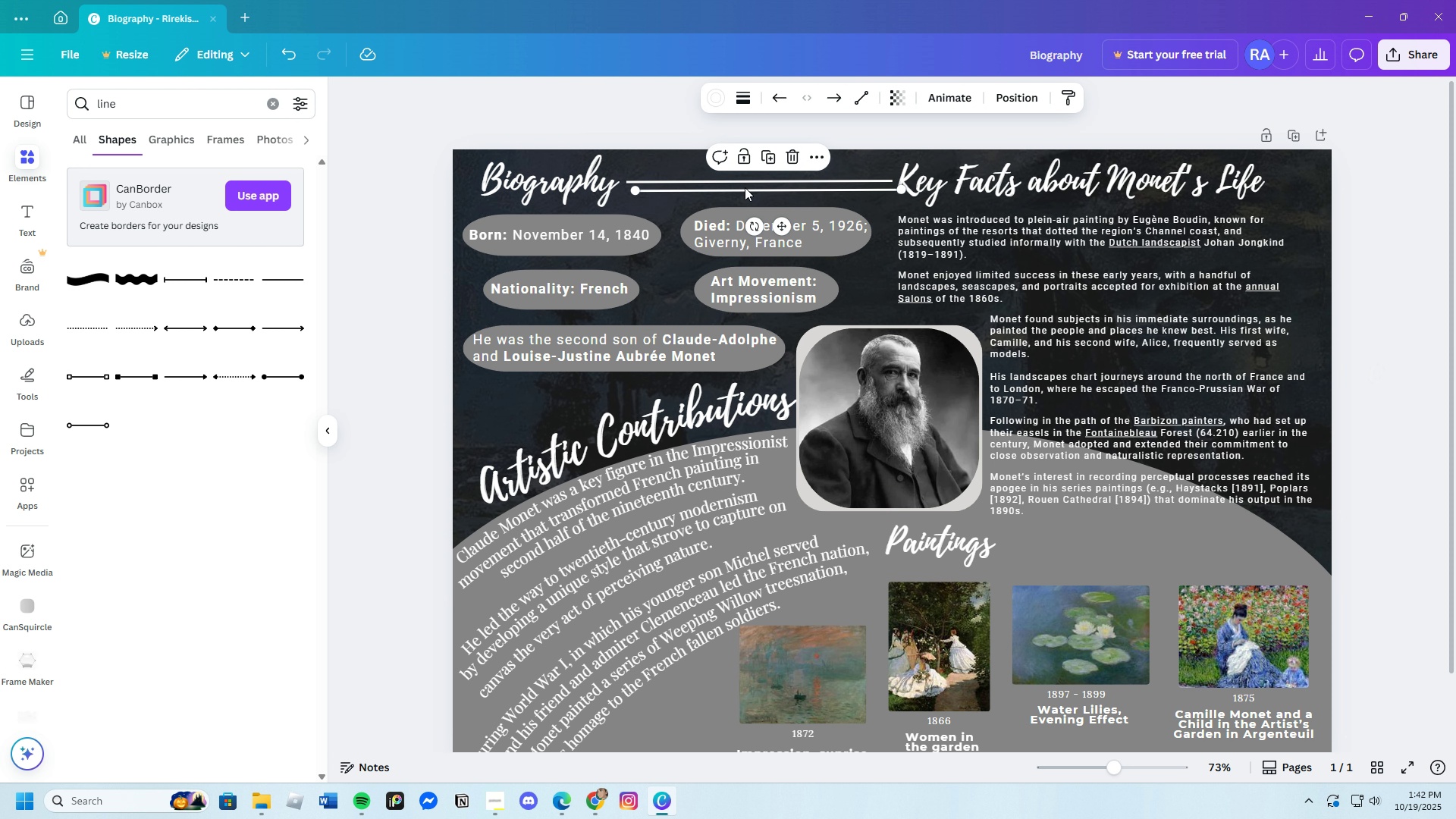 
key(Control+C)
 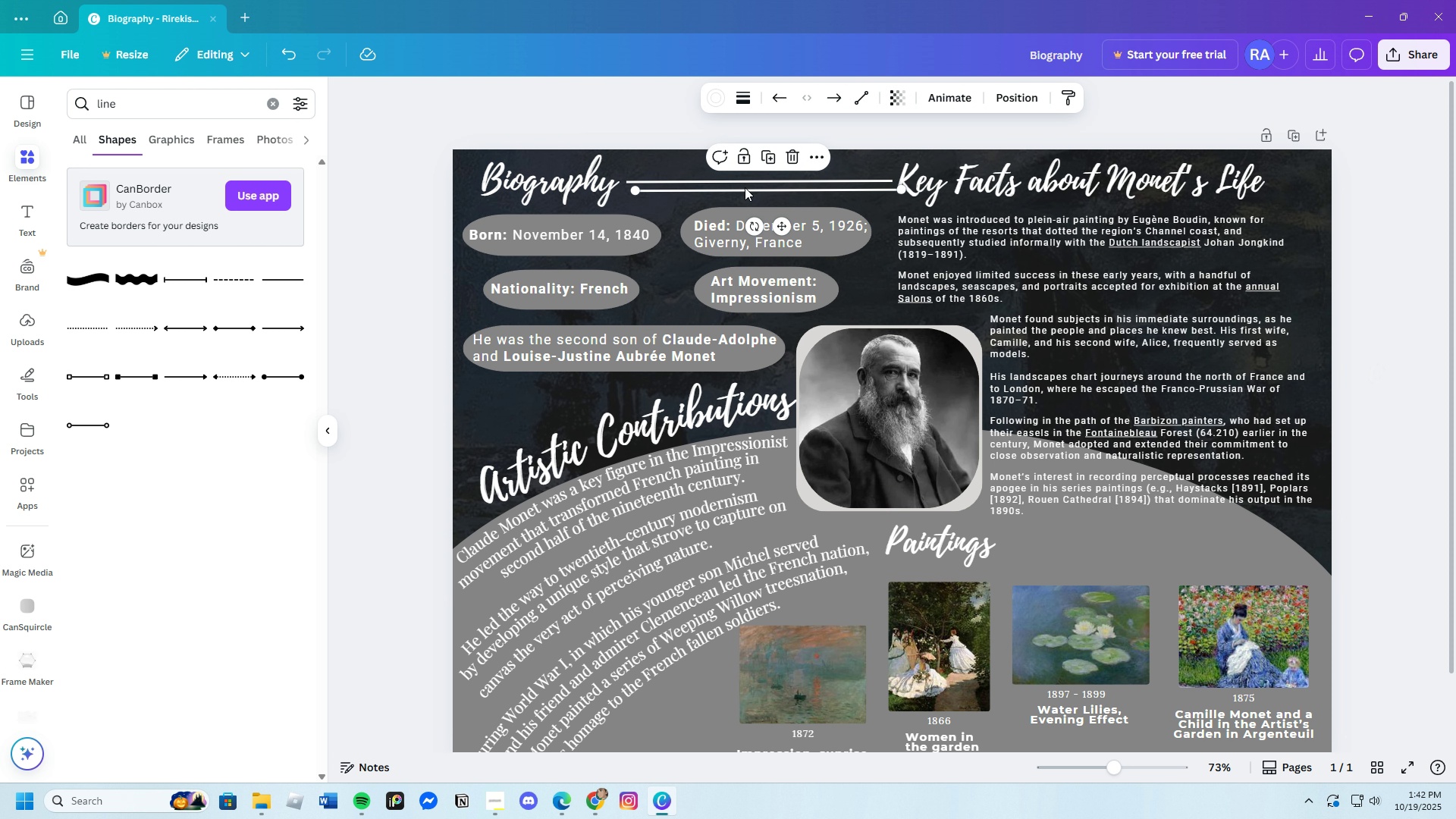 
key(Control+V)
 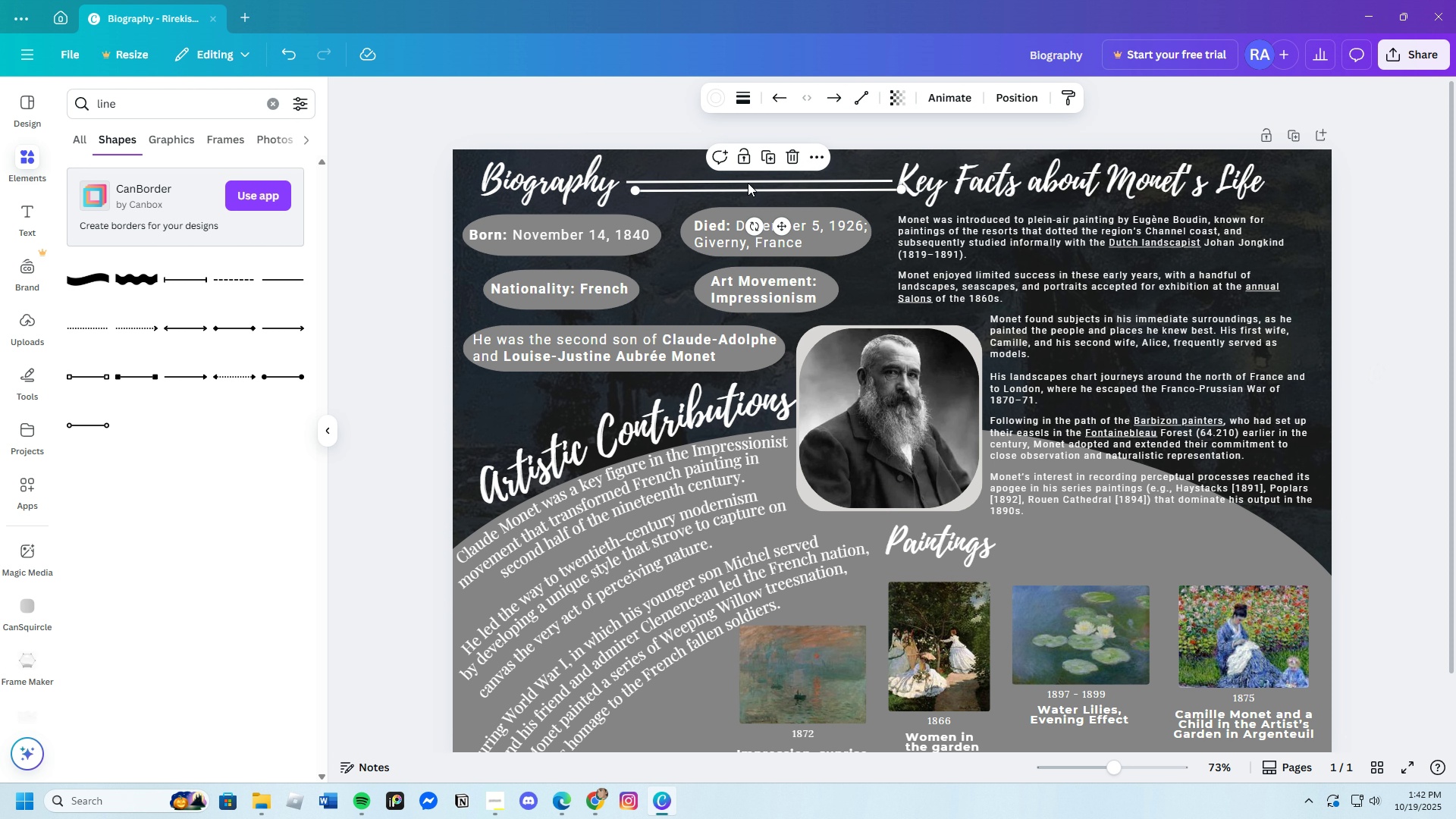 
left_click_drag(start_coordinate=[748, 187], to_coordinate=[737, 169])
 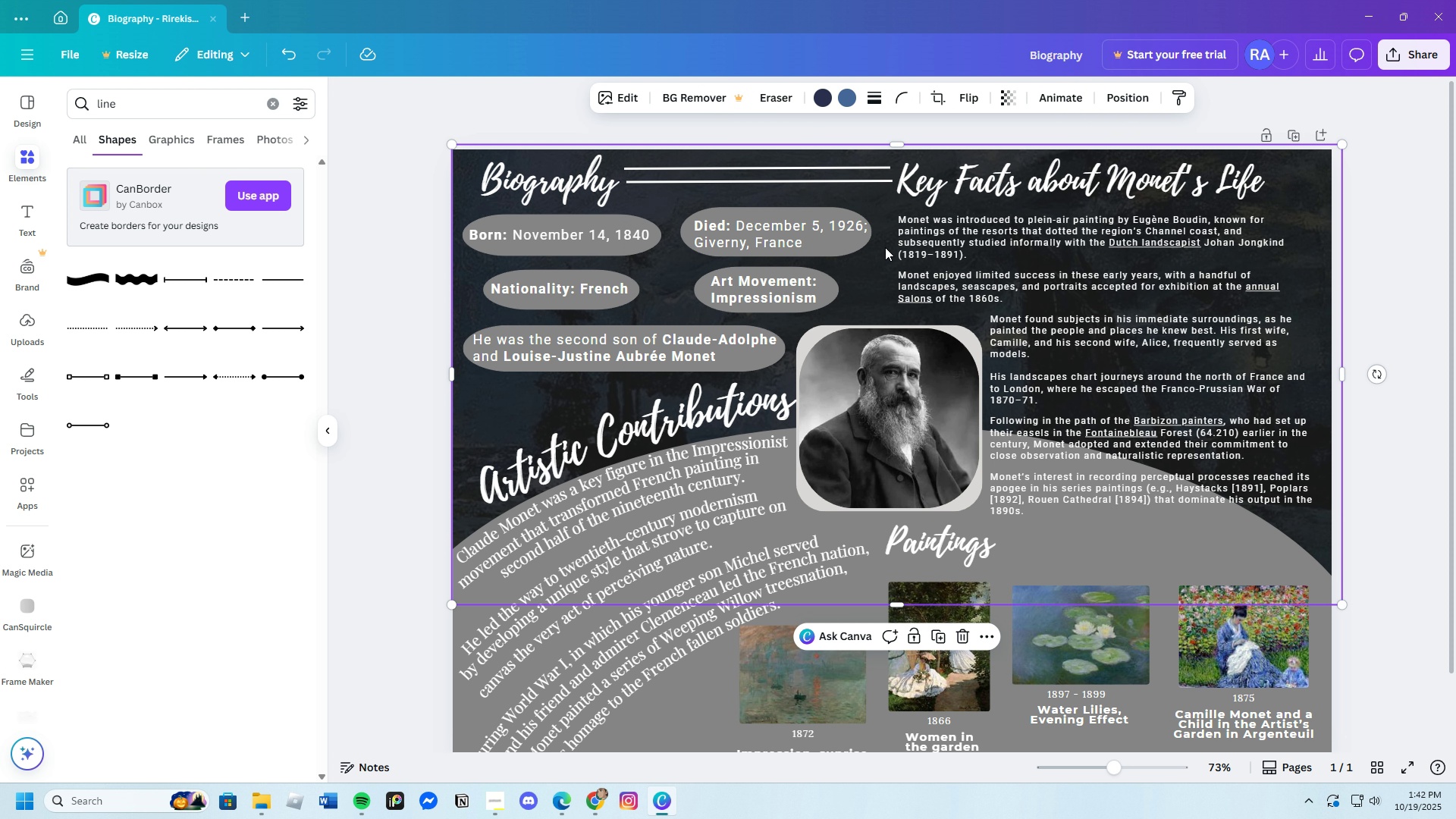 
left_click([885, 247])
 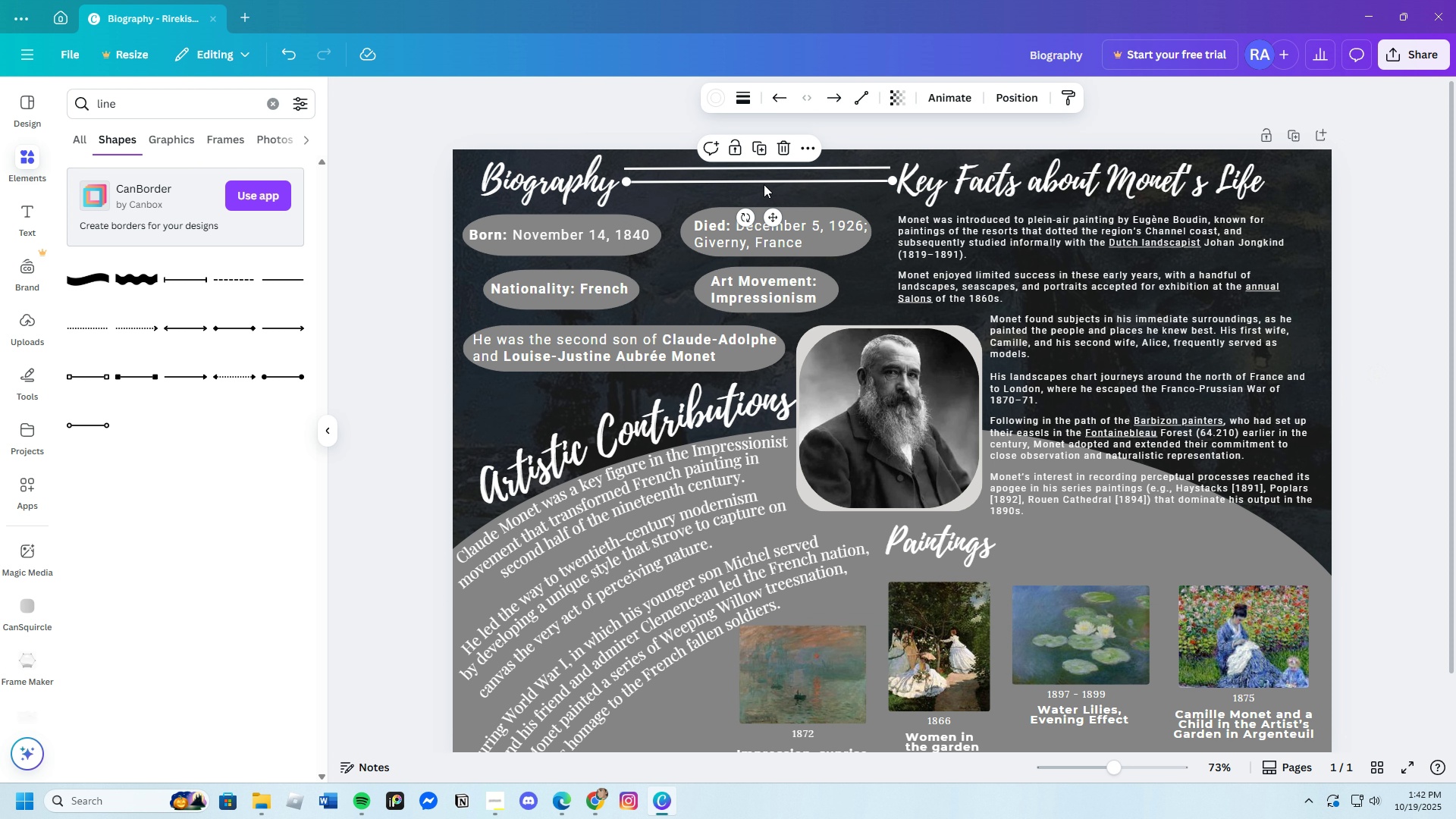 
left_click([764, 184])
 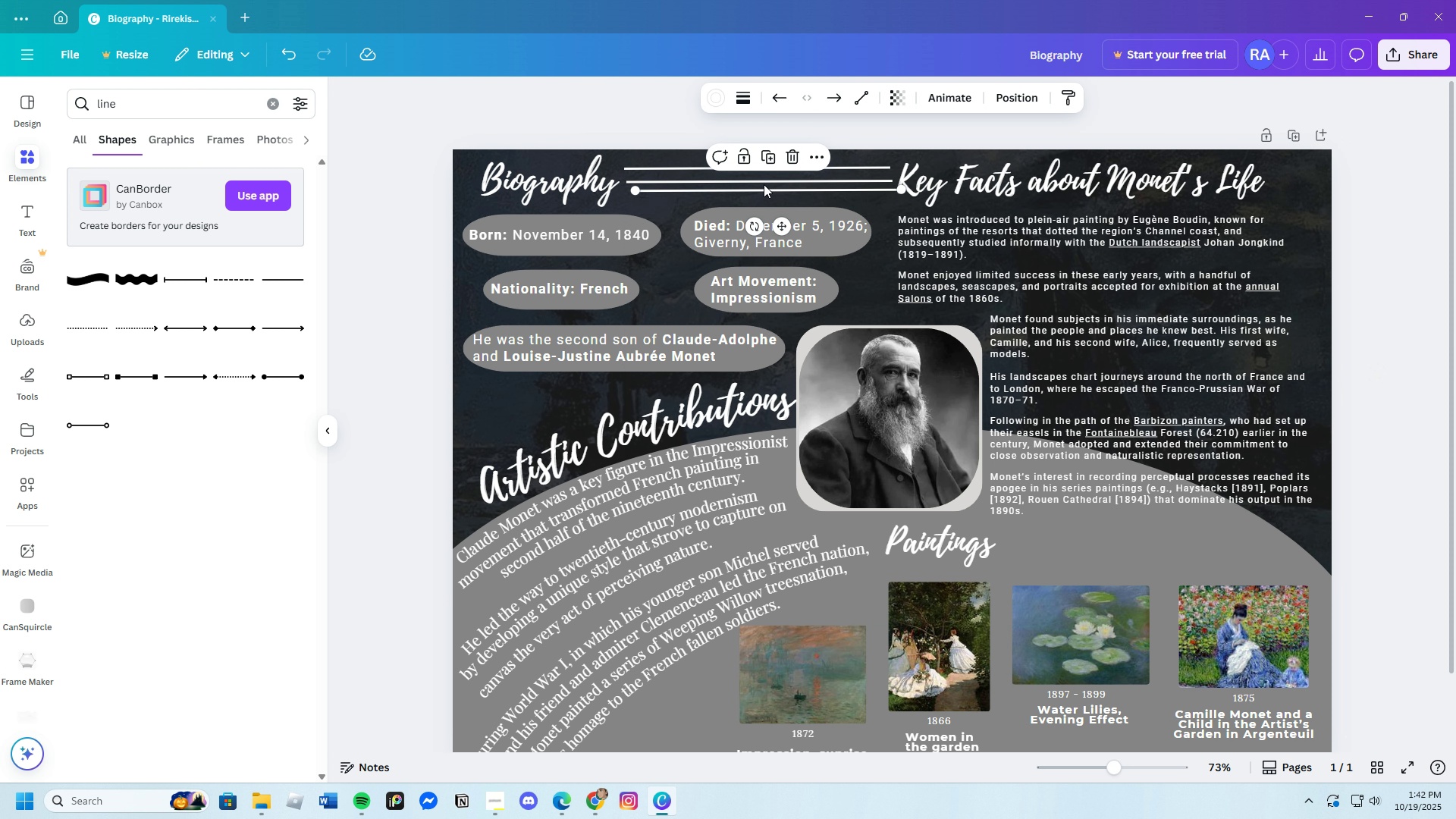 
key(Control+C)
 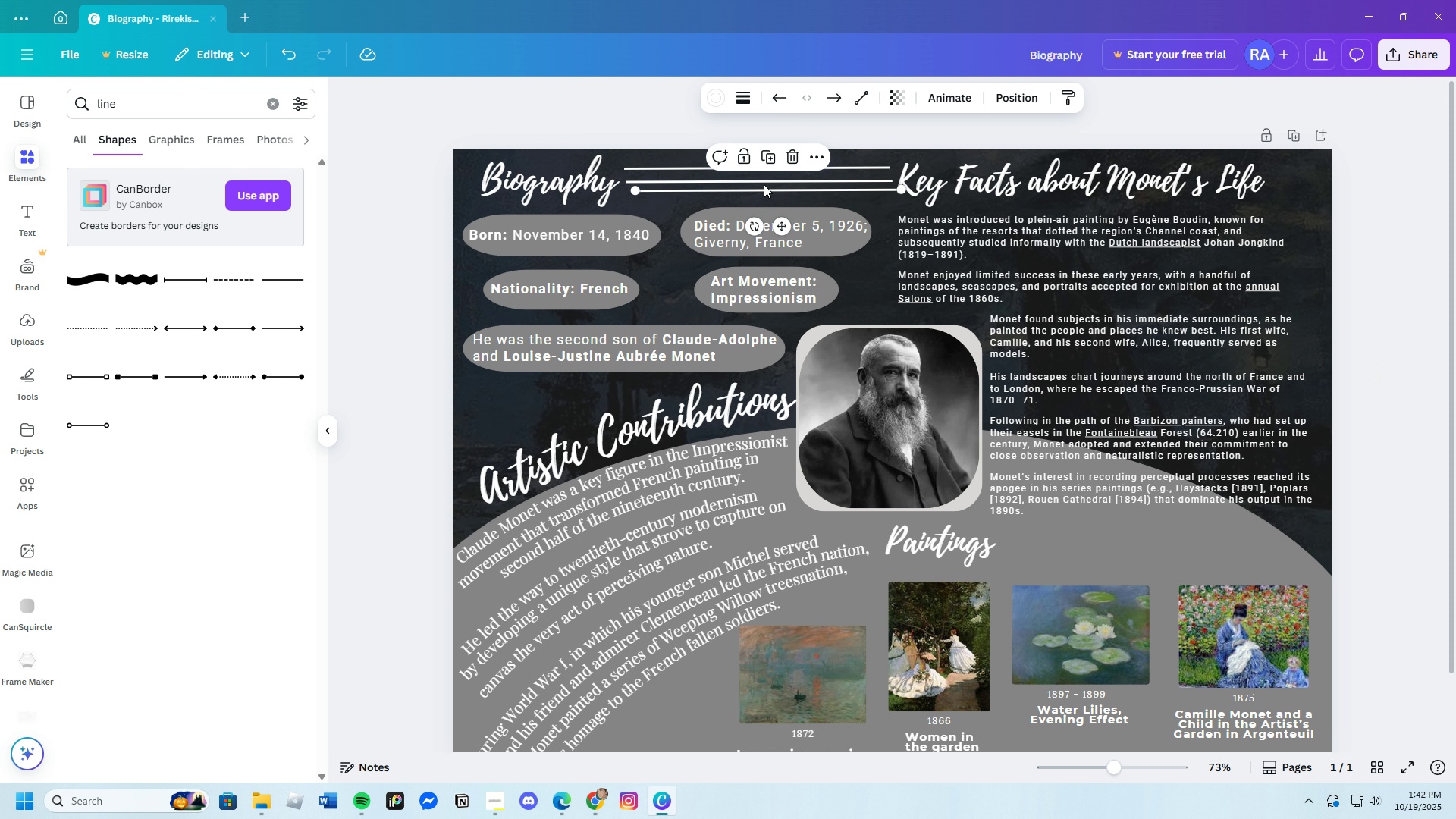 
key(Control+V)
 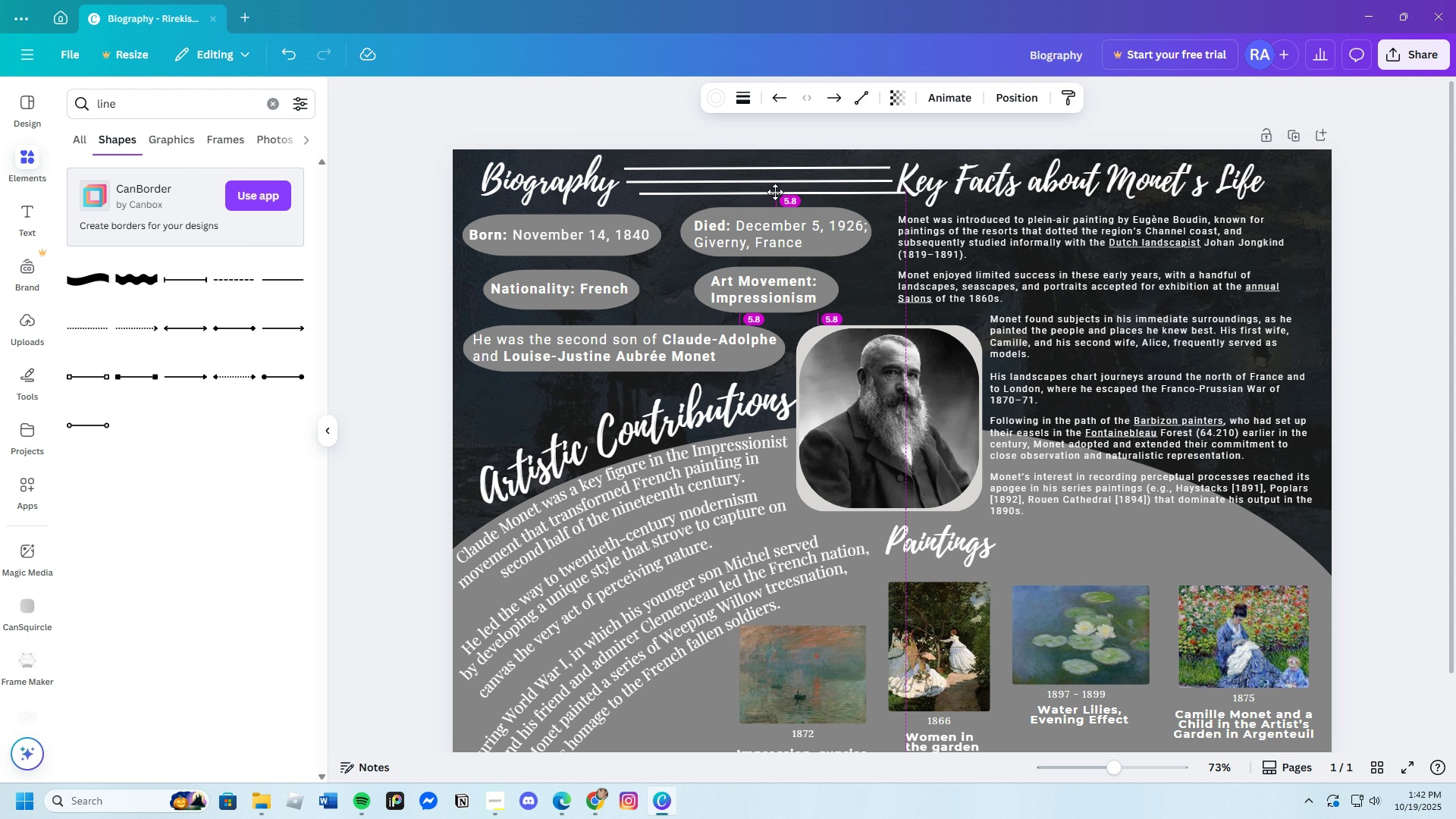 
left_click_drag(start_coordinate=[764, 184], to_coordinate=[1158, 211])
 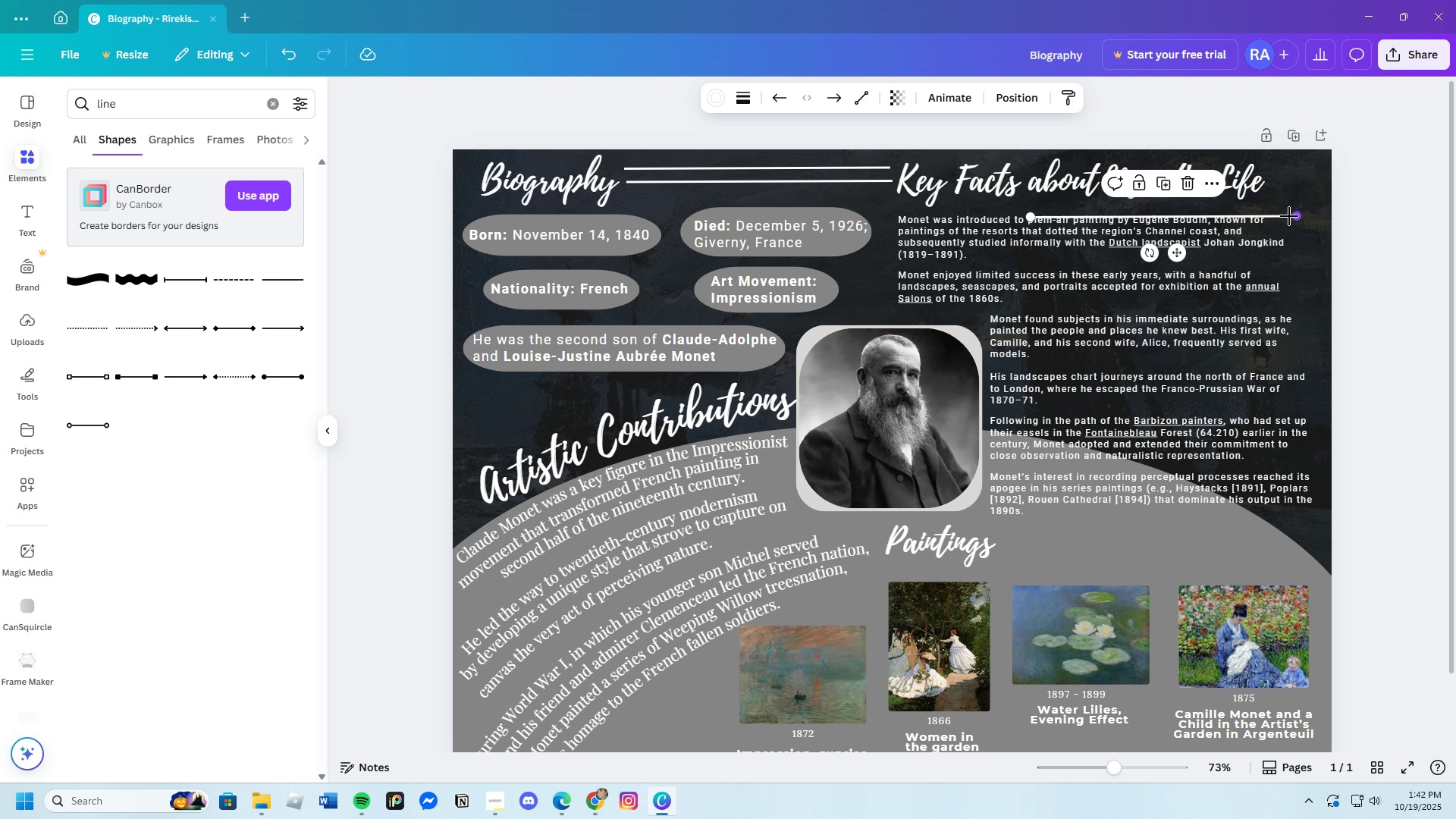 
left_click_drag(start_coordinate=[1296, 216], to_coordinate=[1112, 218])
 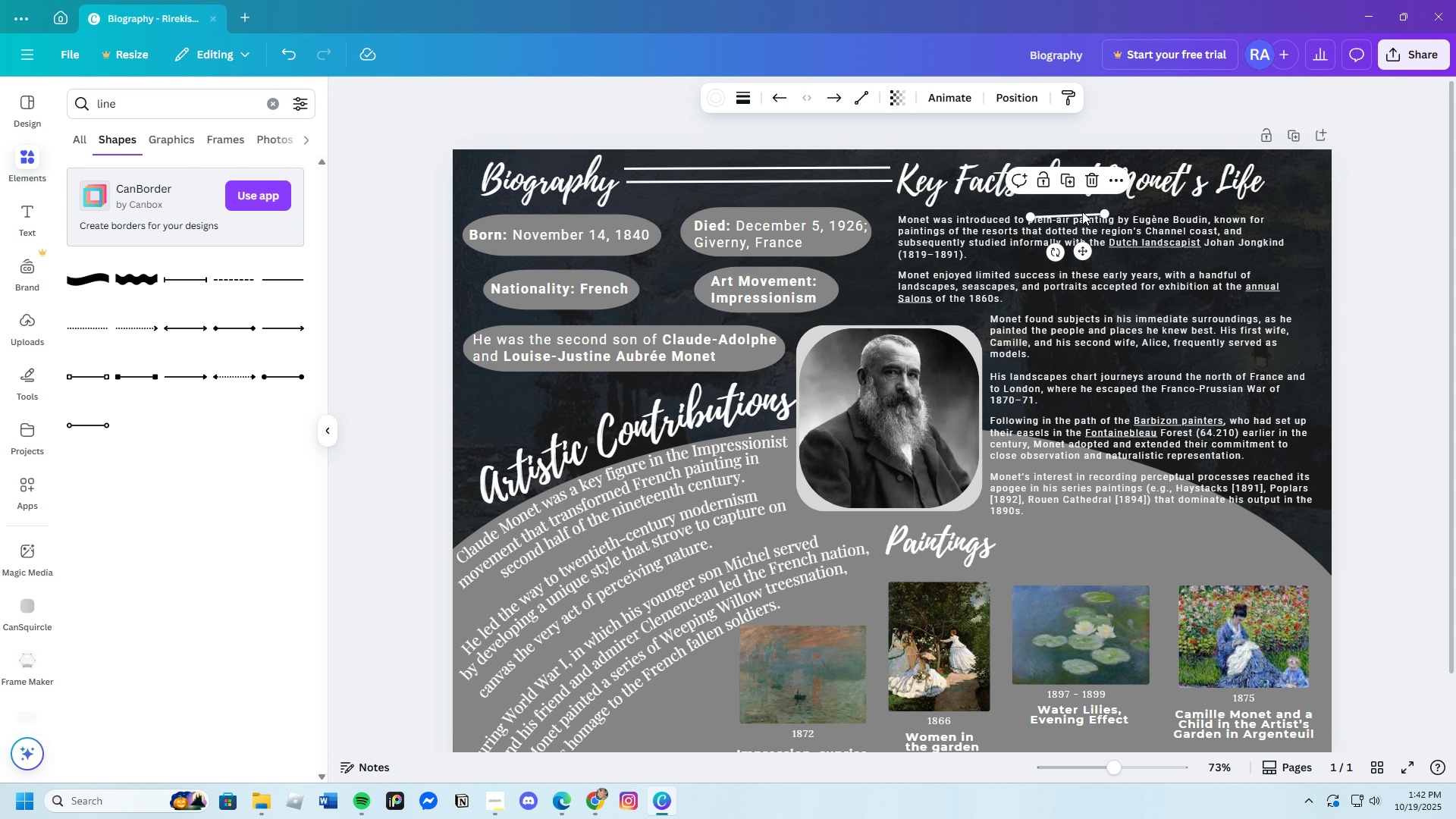 
left_click_drag(start_coordinate=[1082, 213], to_coordinate=[1093, 206])
 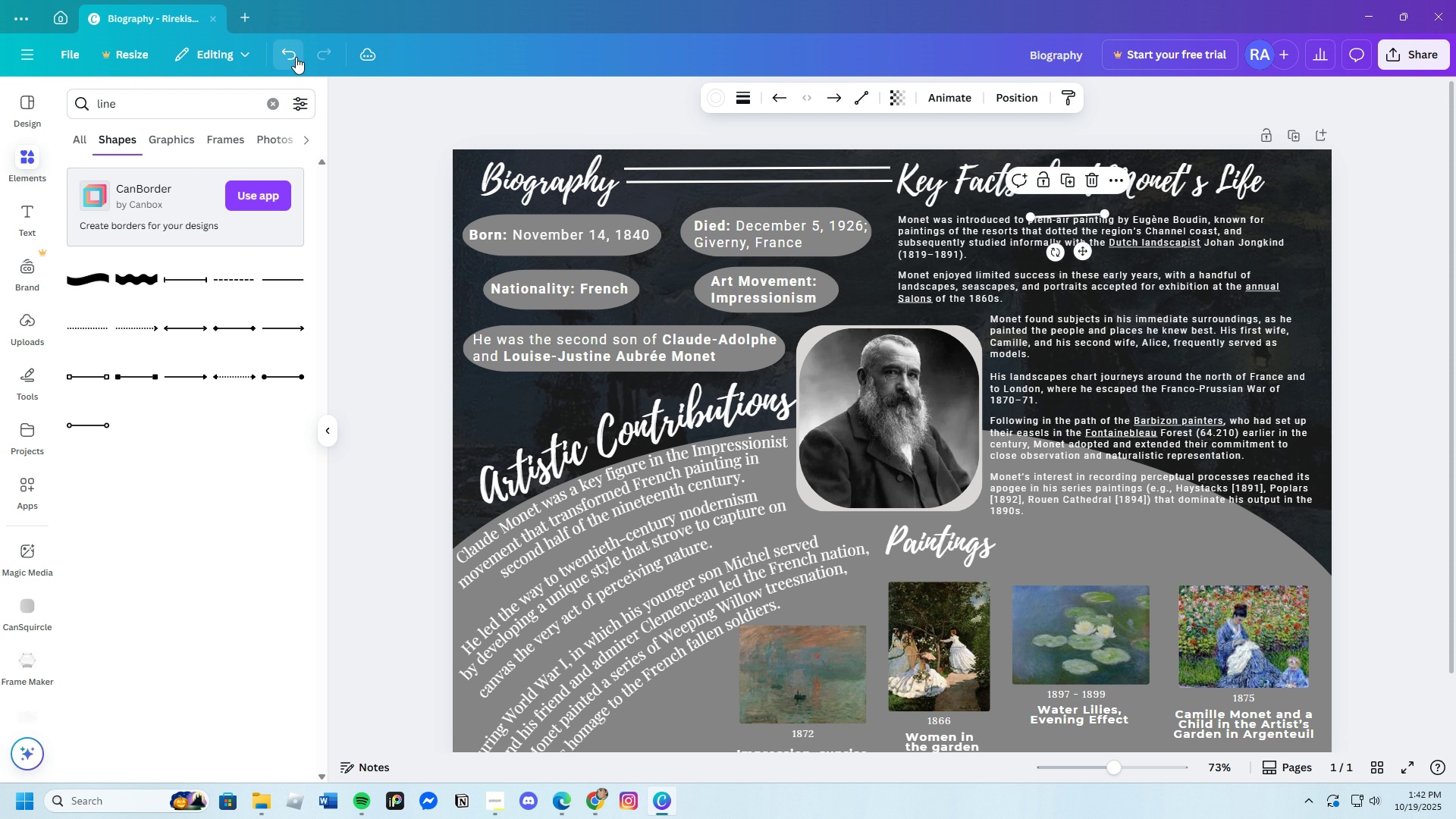 
double_click([296, 57])
 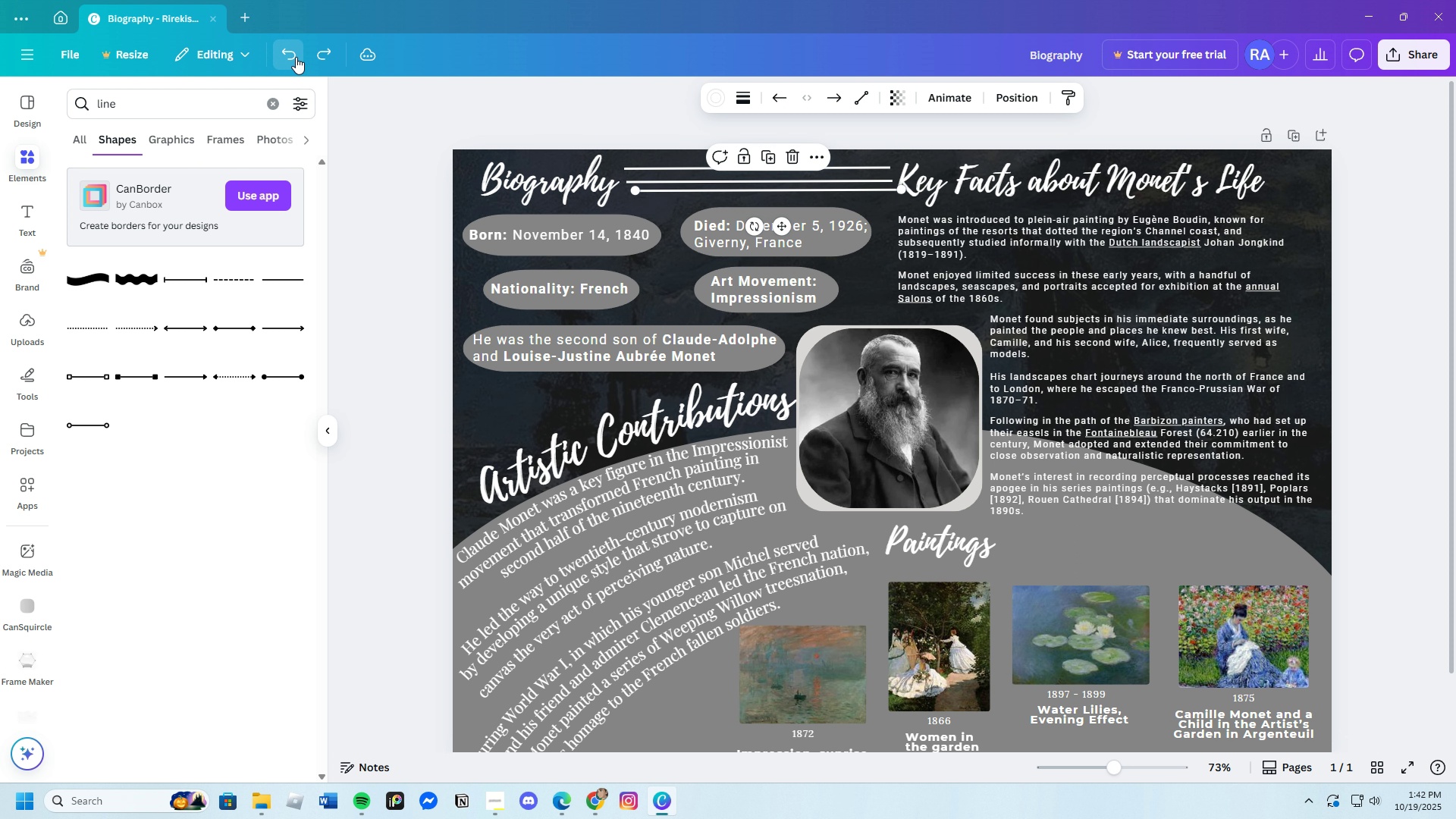 
triple_click([296, 57])
 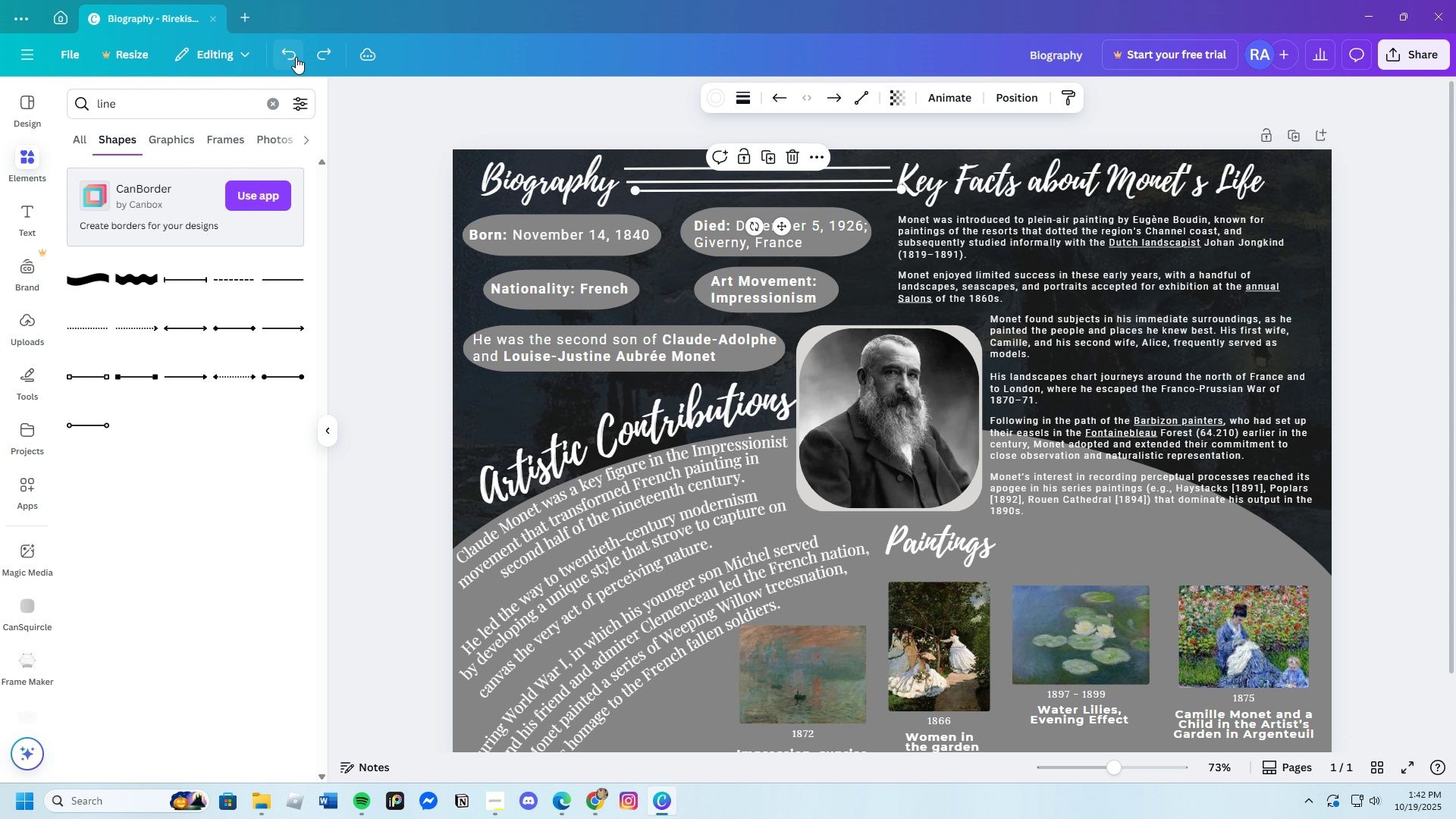 
left_click([296, 57])
 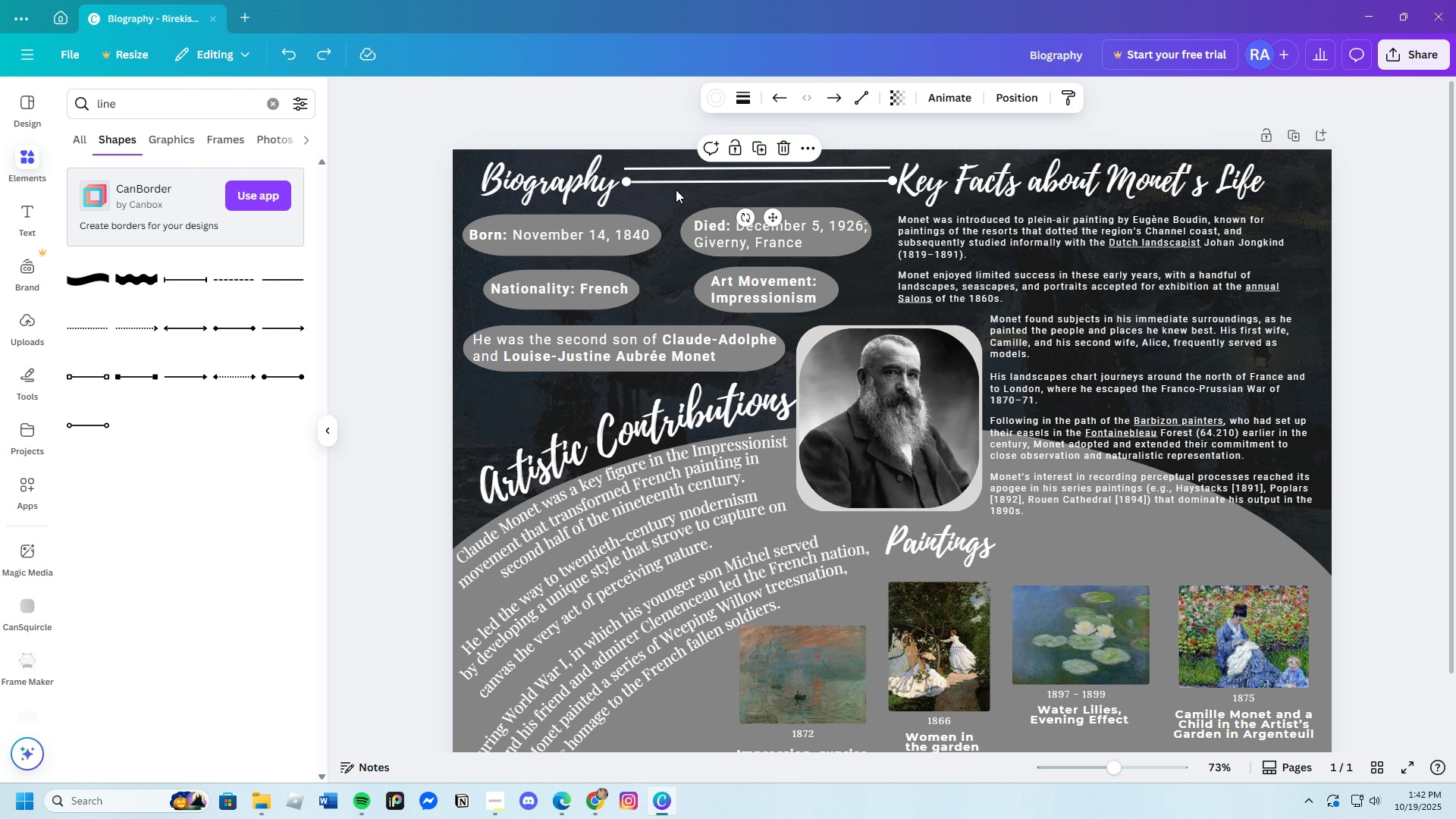 
left_click([676, 190])
 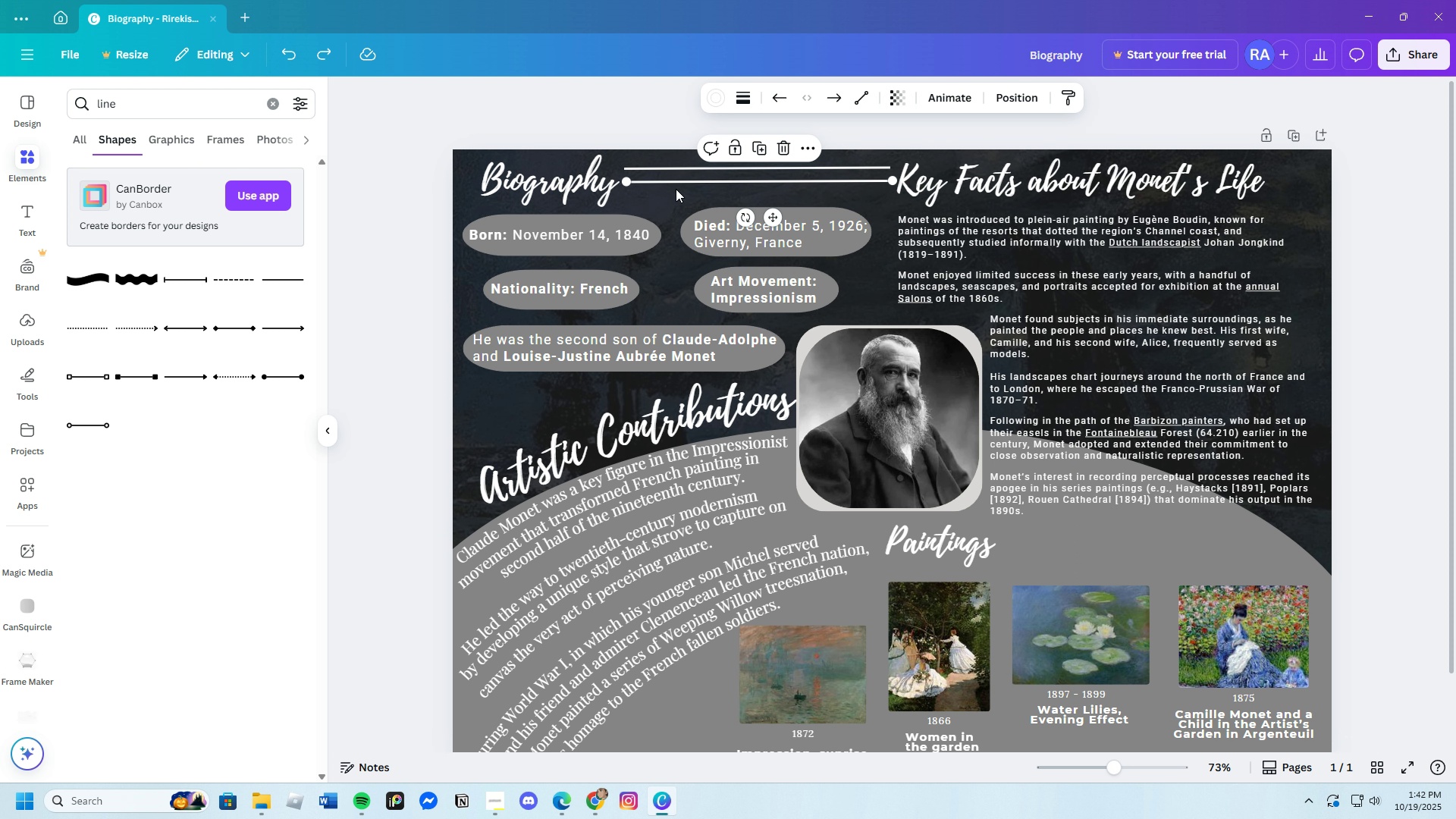 
key(Control+C)
 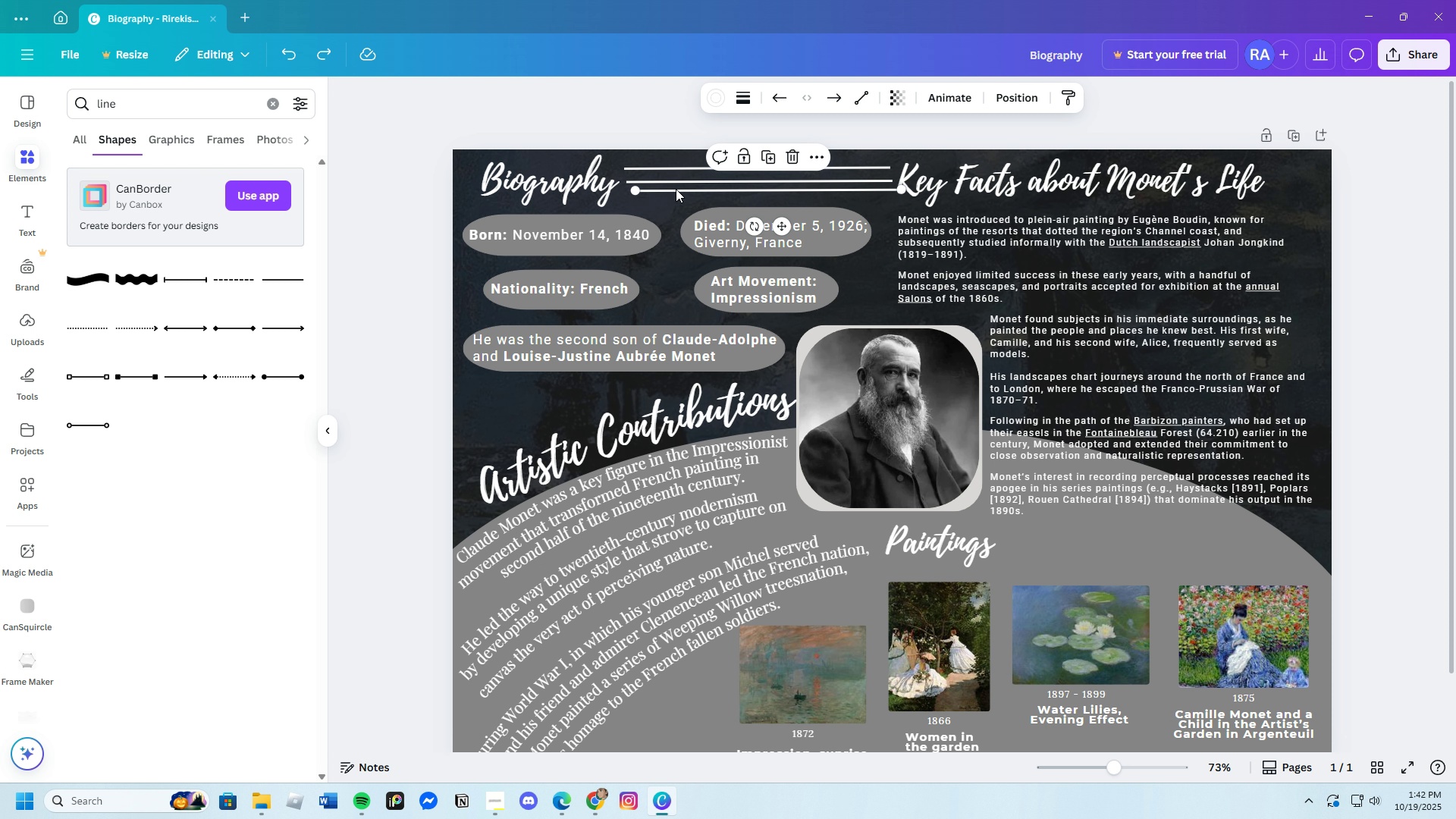 
key(Control+V)
 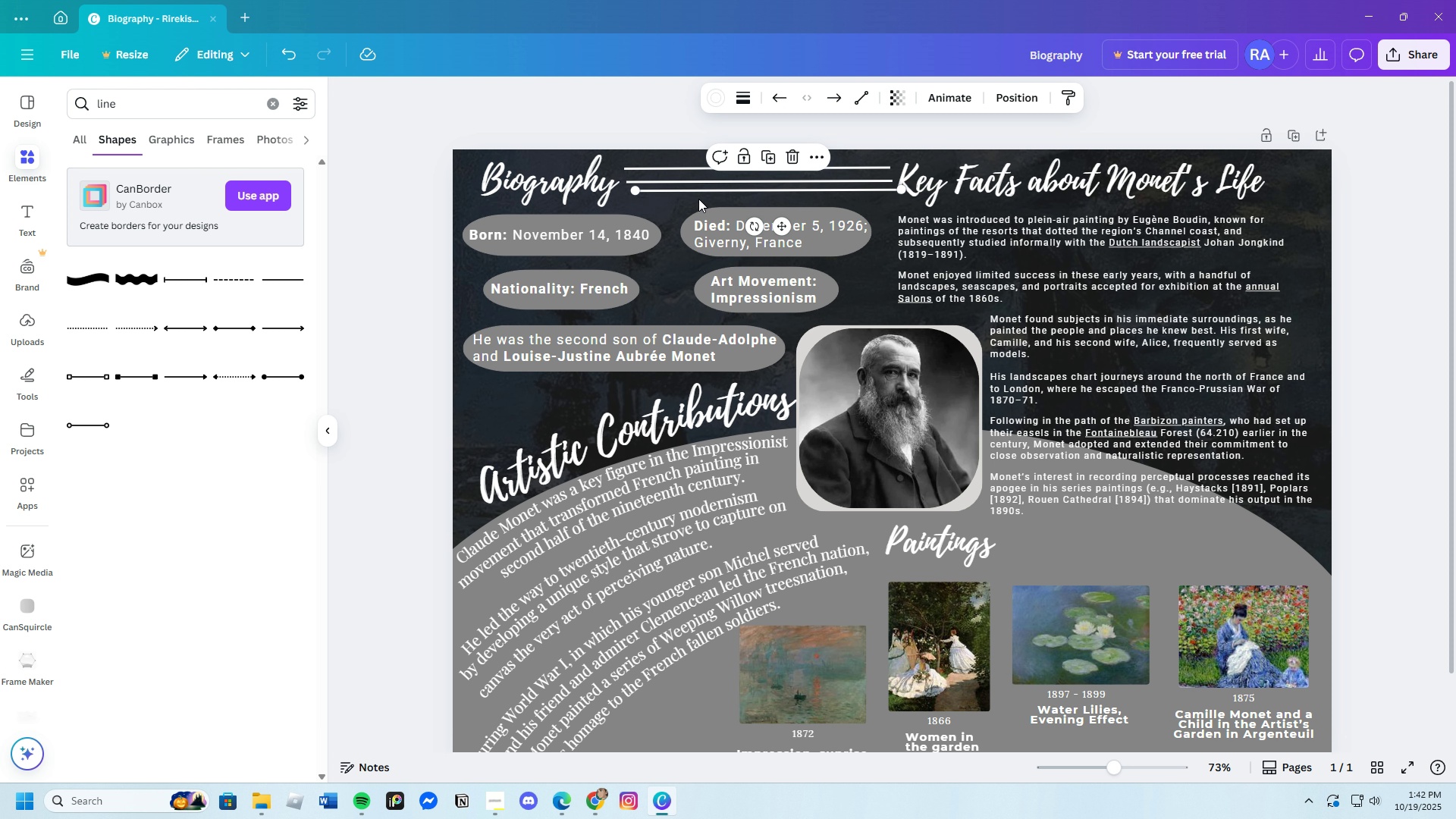 
left_click_drag(start_coordinate=[695, 199], to_coordinate=[1325, 187])
 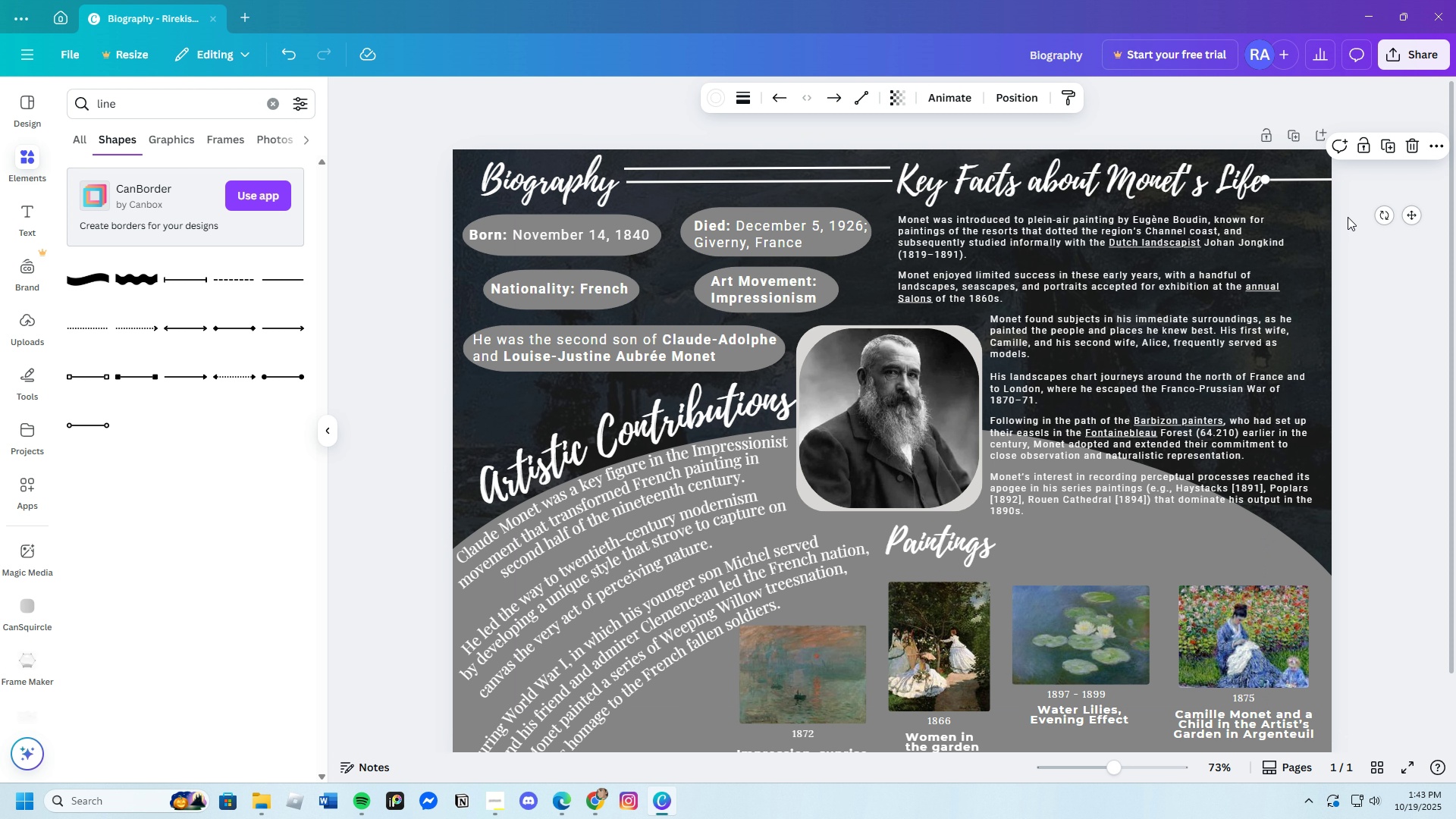 
left_click([1348, 217])
 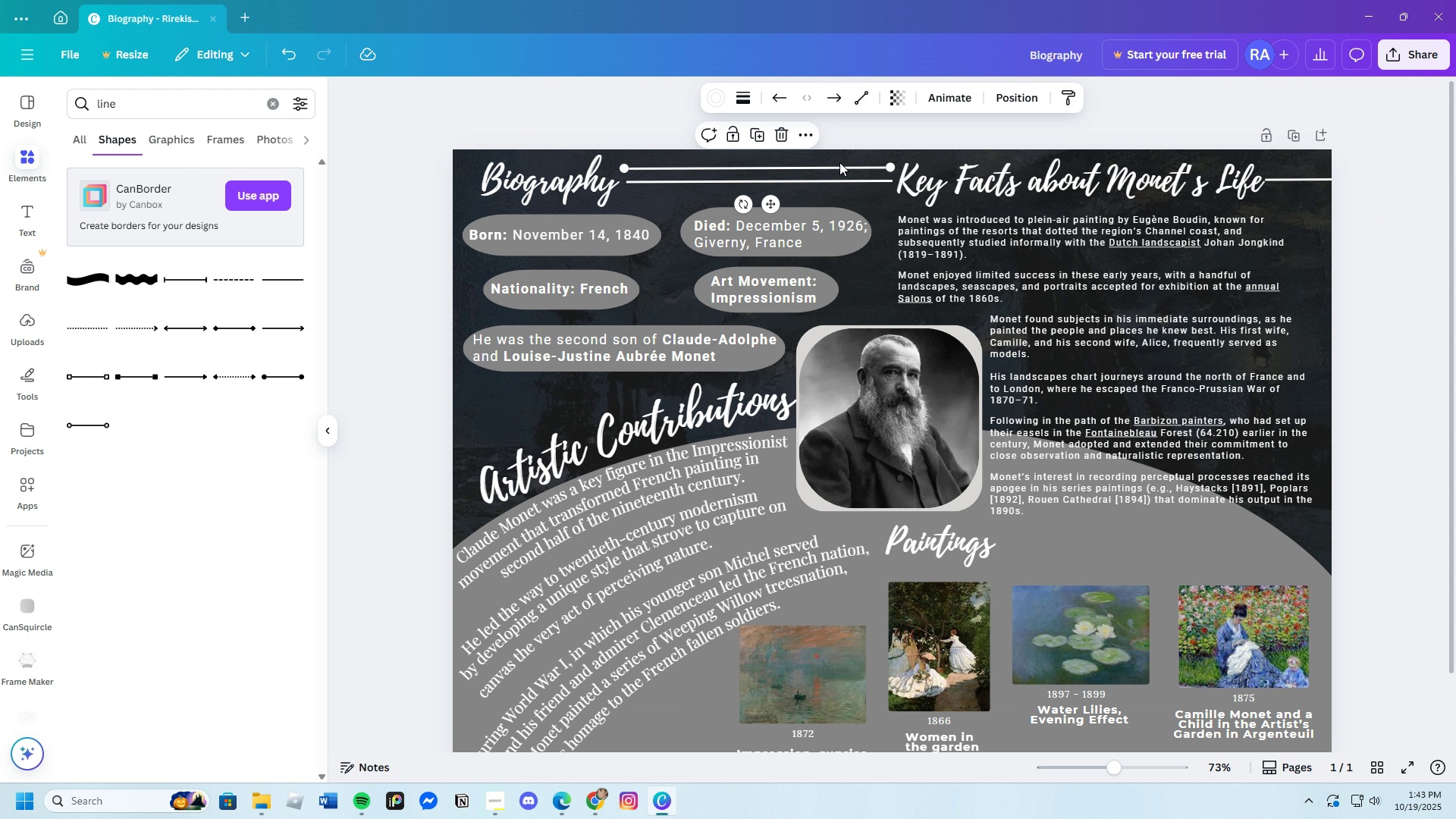 
key(Control+C)
 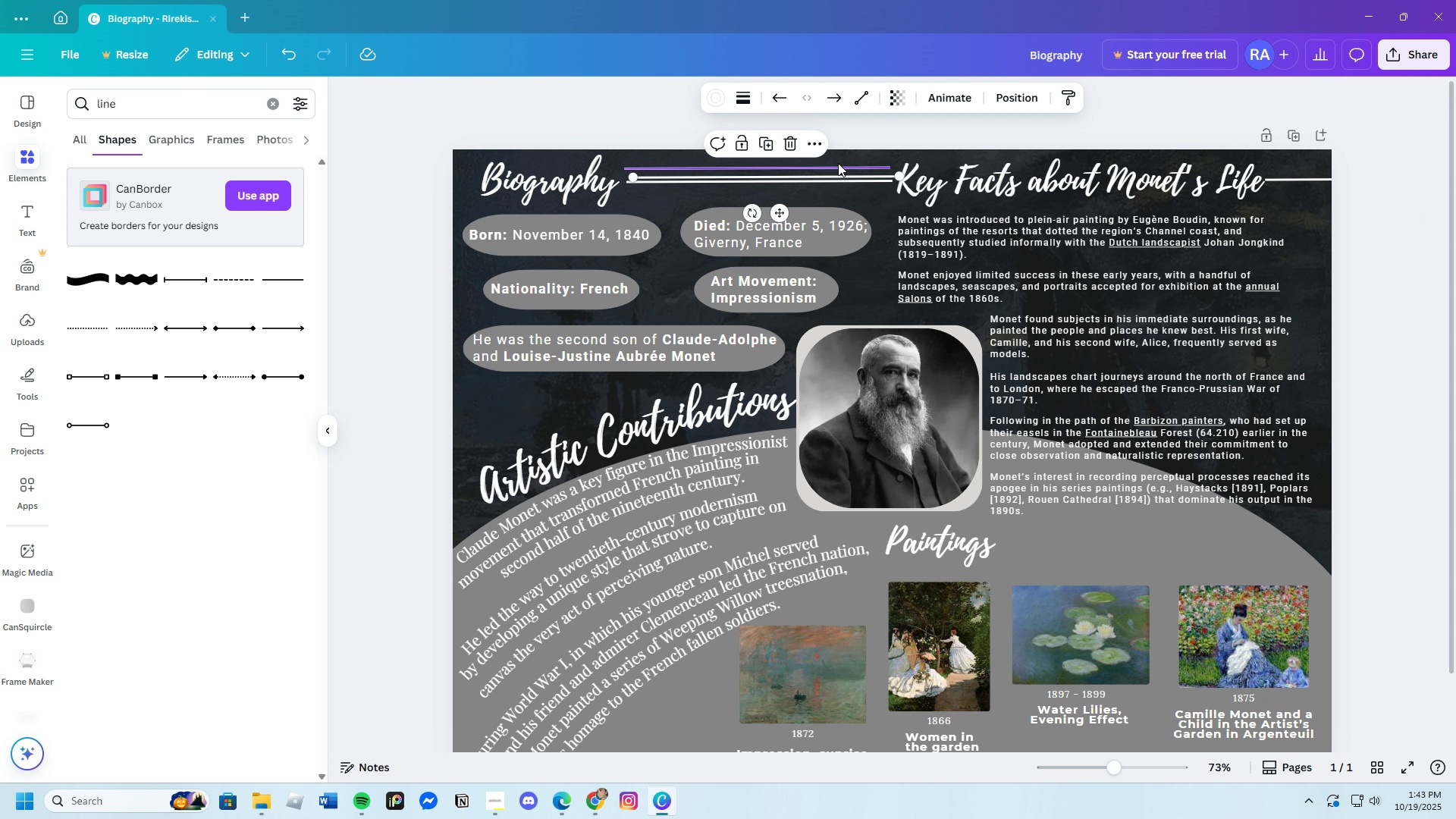 
key(Control+V)
 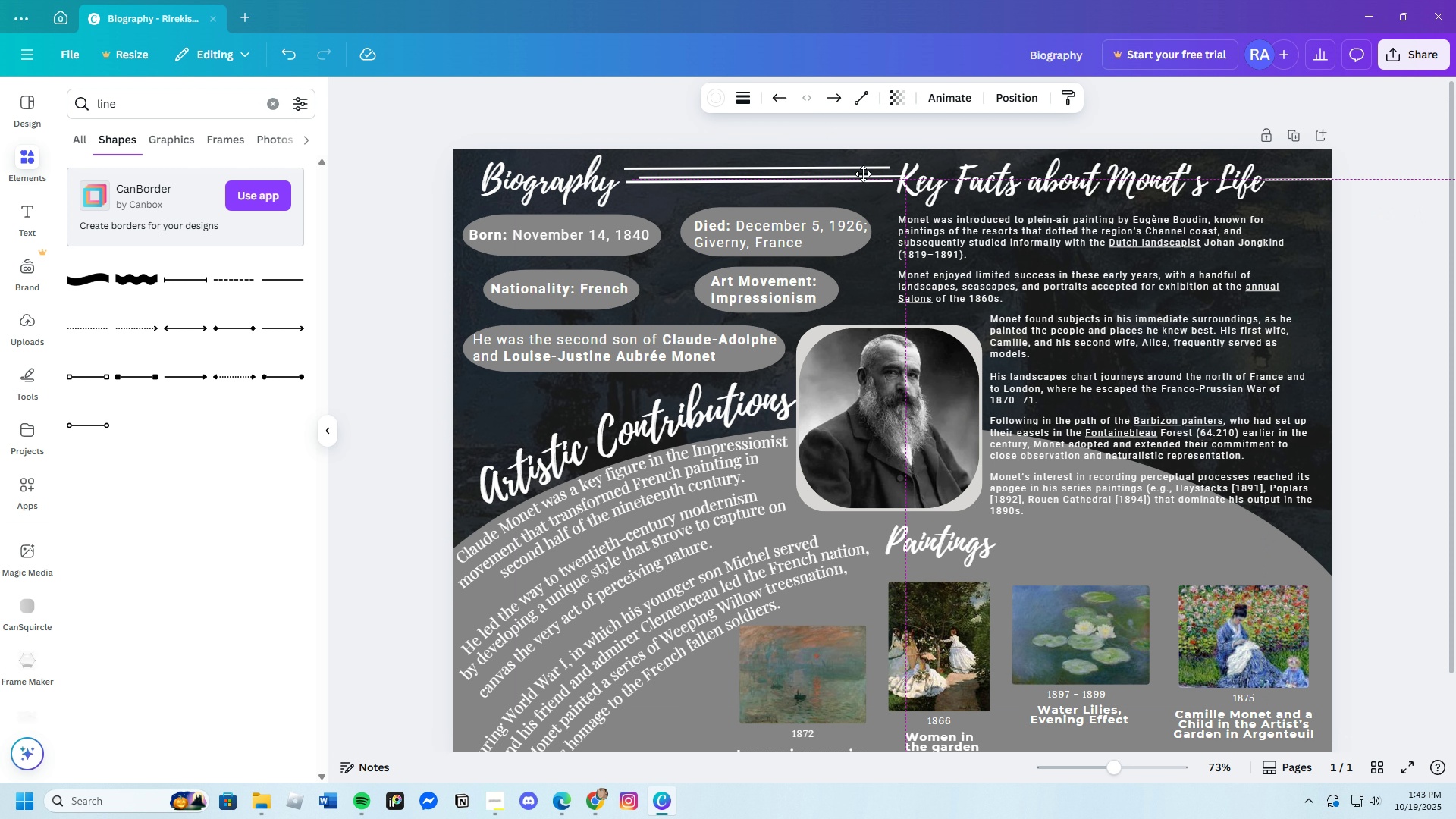 
left_click_drag(start_coordinate=[842, 174], to_coordinate=[1421, 162])
 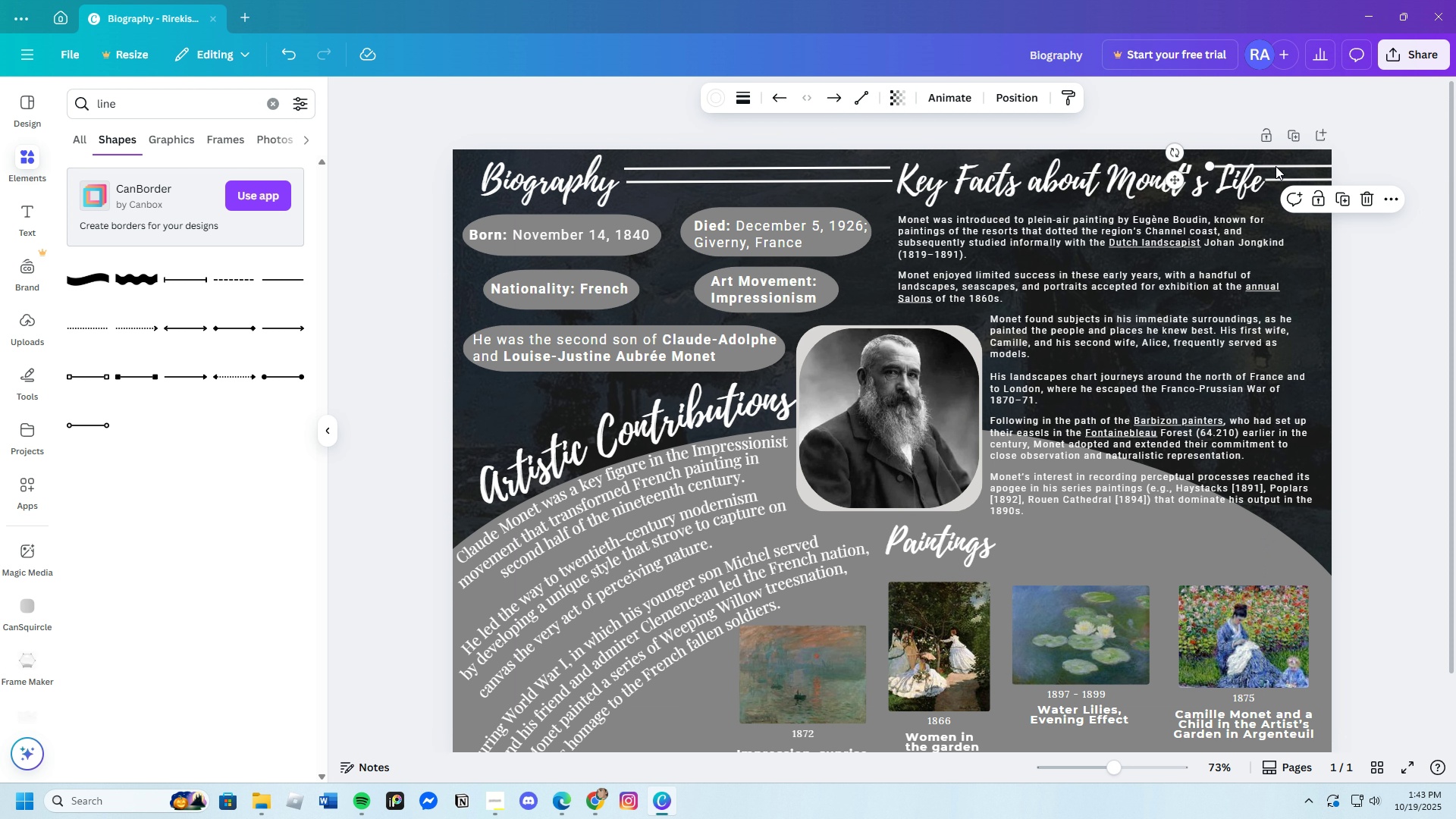 
left_click_drag(start_coordinate=[1274, 166], to_coordinate=[1320, 169])
 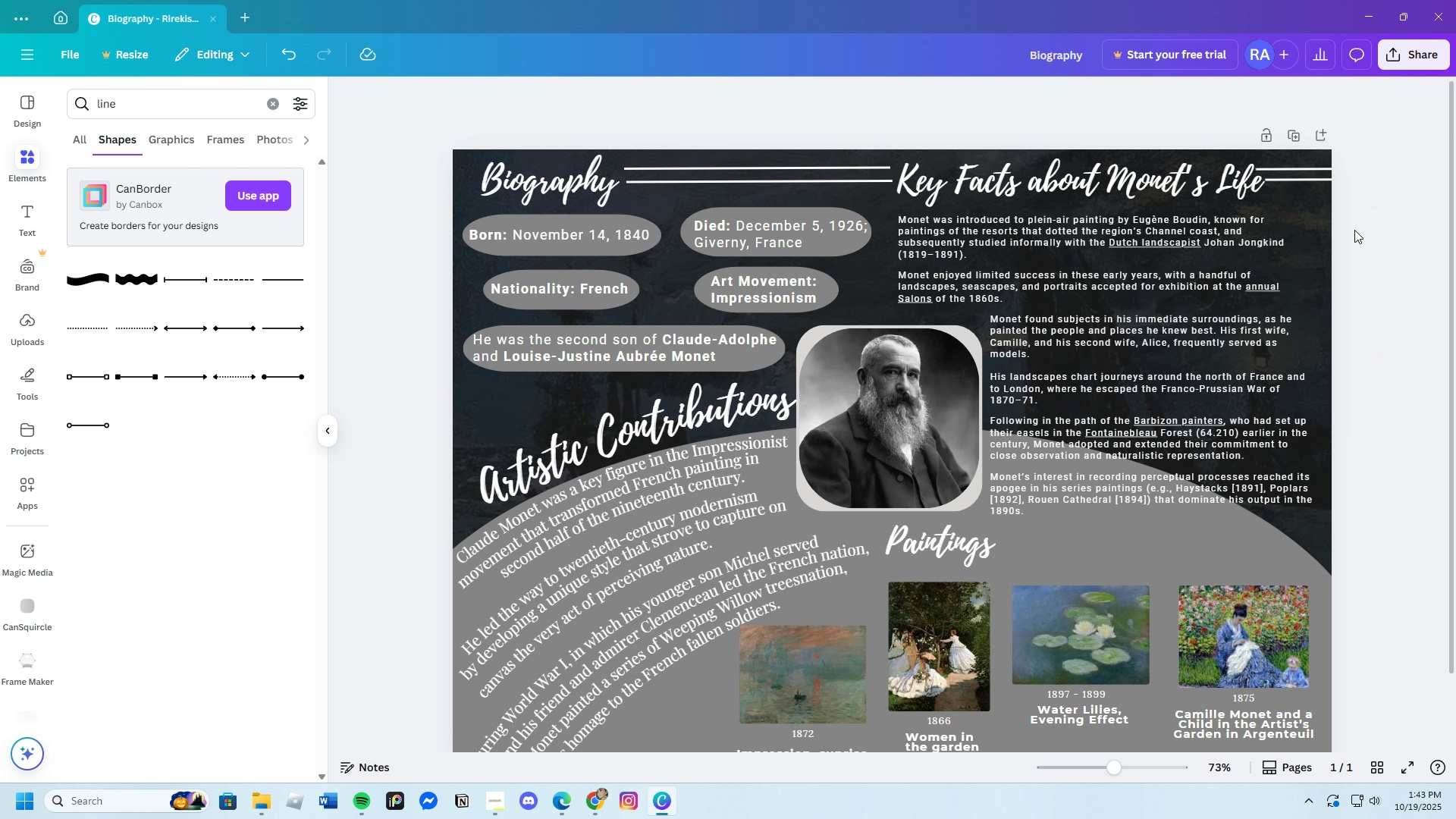 
left_click([1354, 230])
 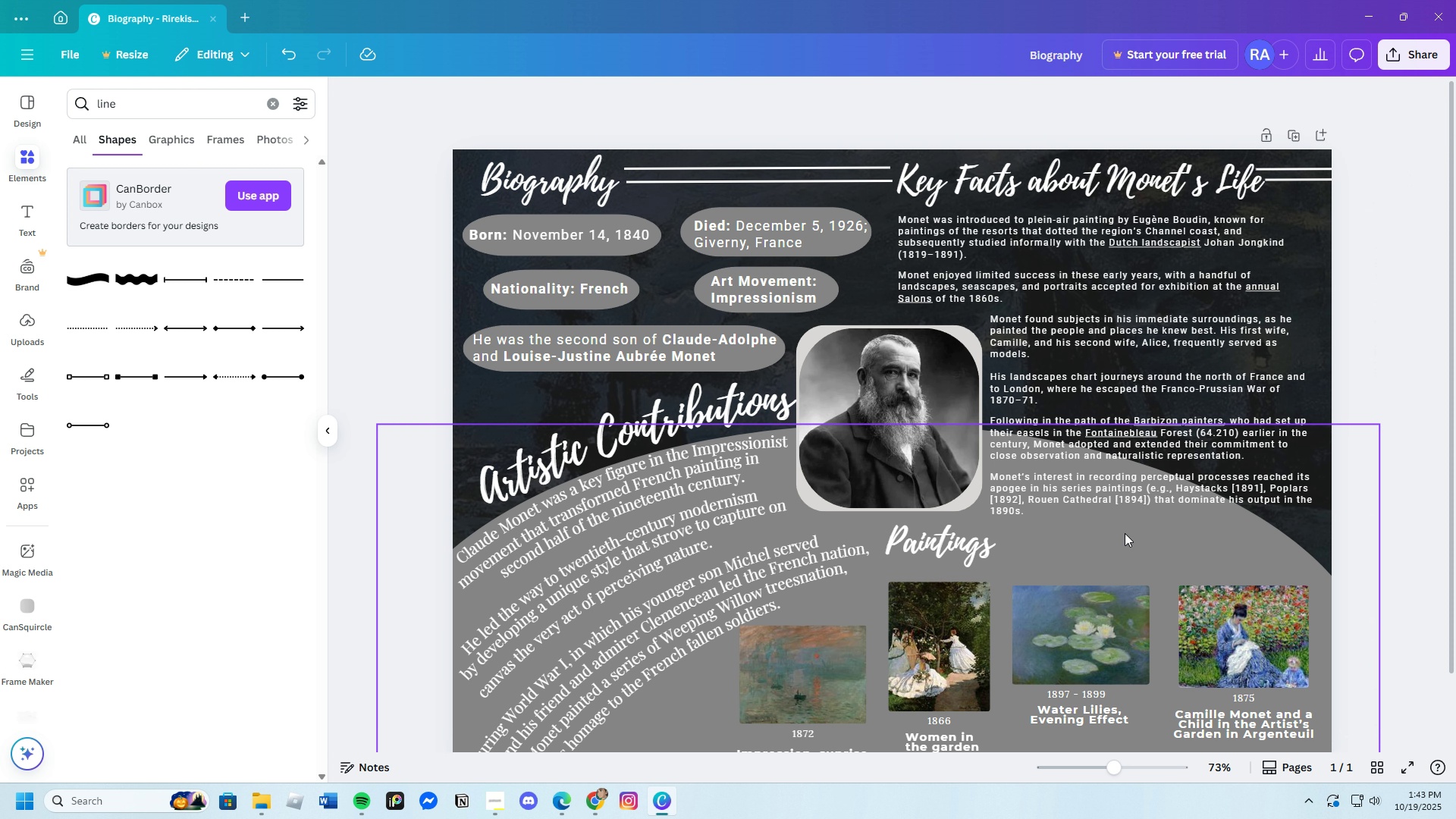 
mouse_move([676, 182])
 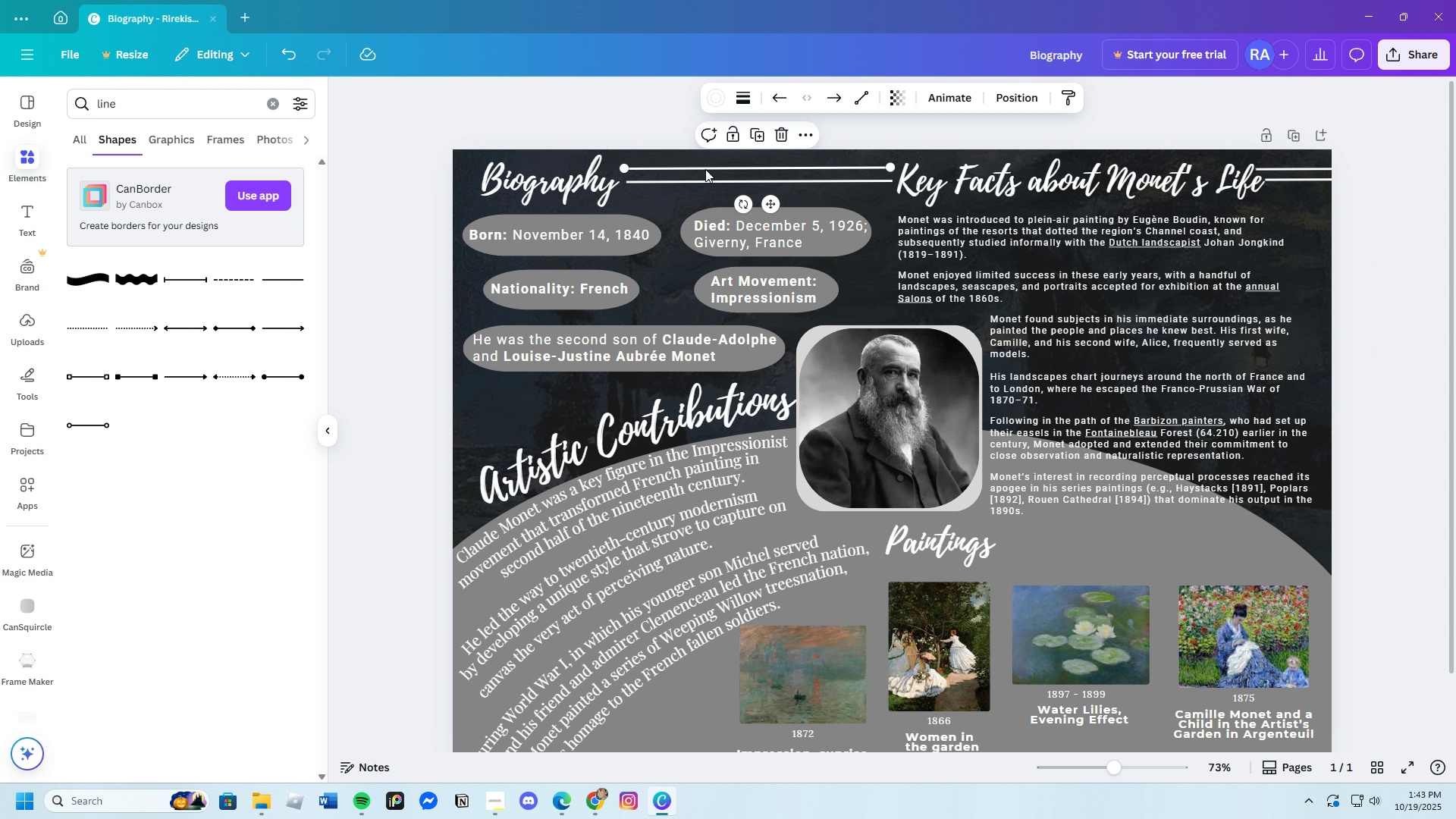 
left_click([705, 169])
 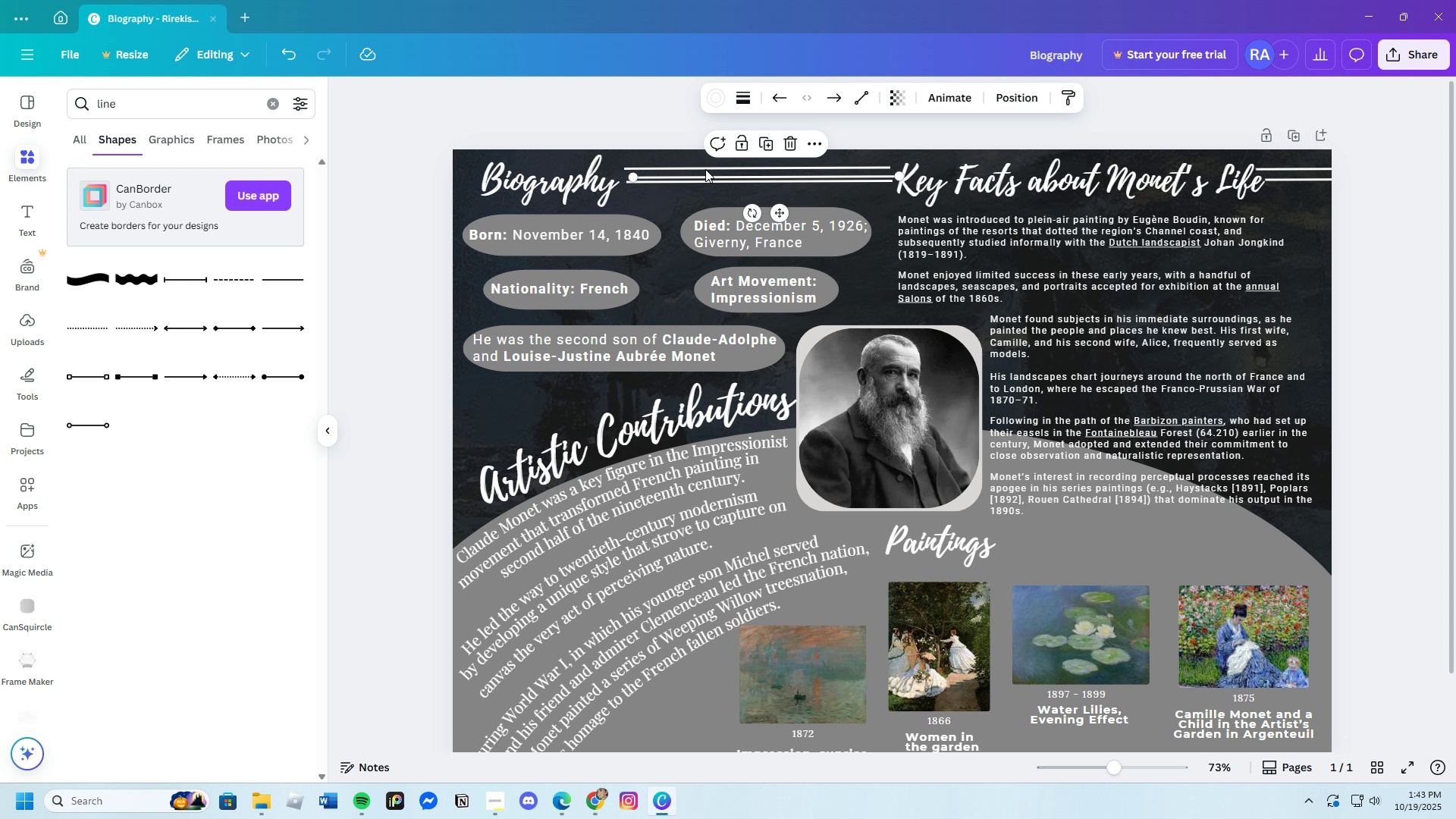 
key(Control+C)
 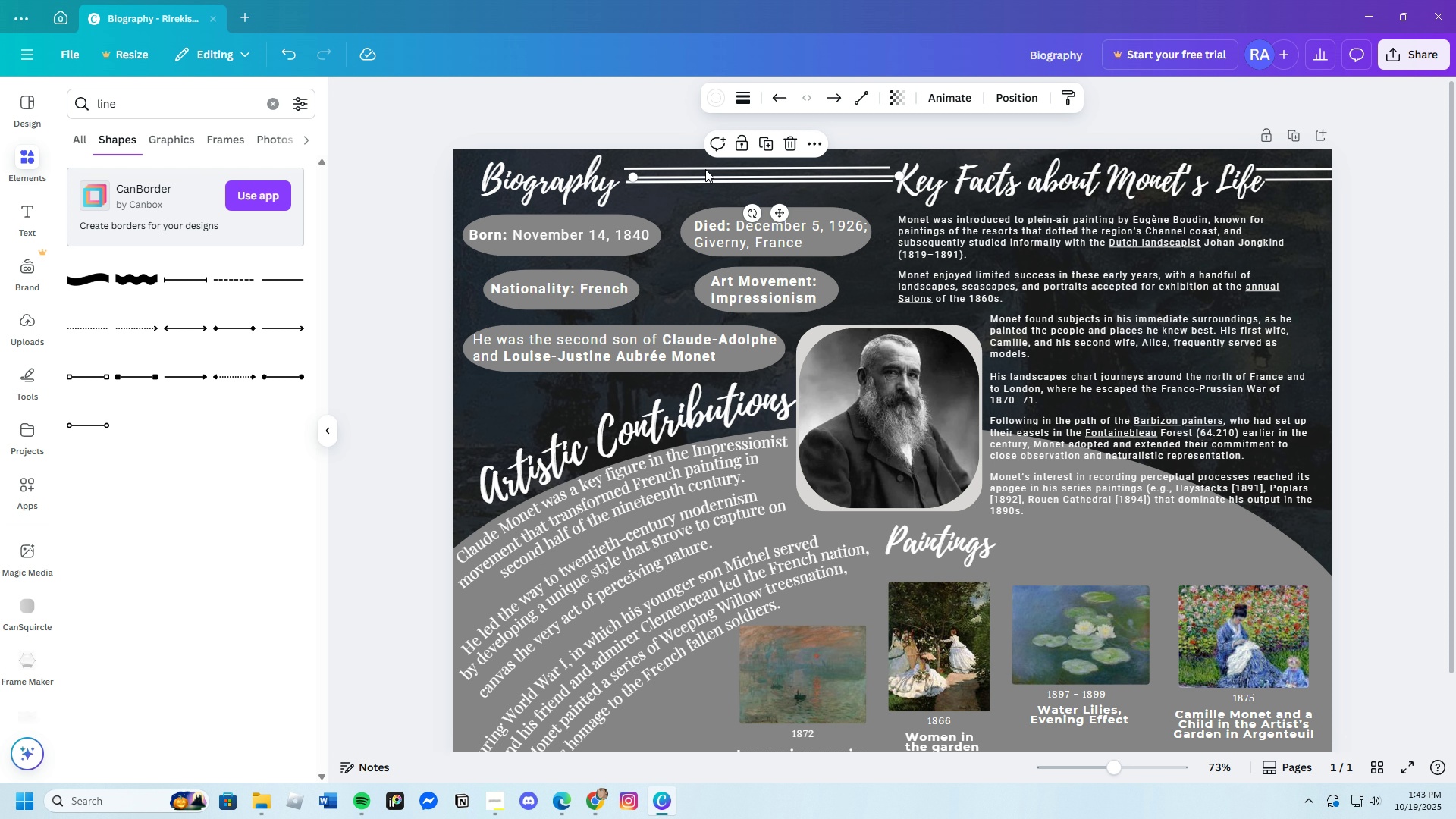 
key(Control+V)
 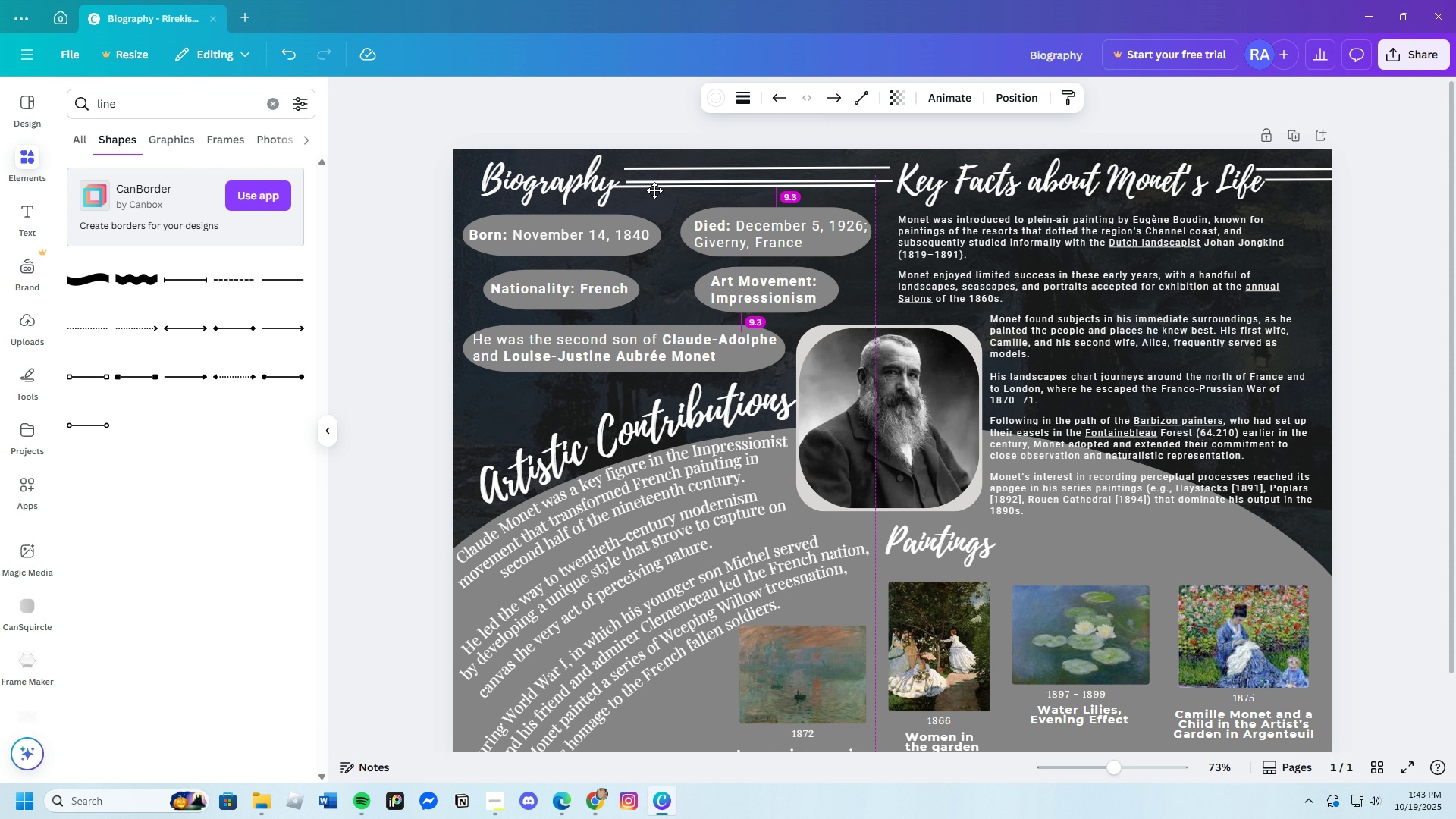 
left_click_drag(start_coordinate=[709, 171], to_coordinate=[512, 255])
 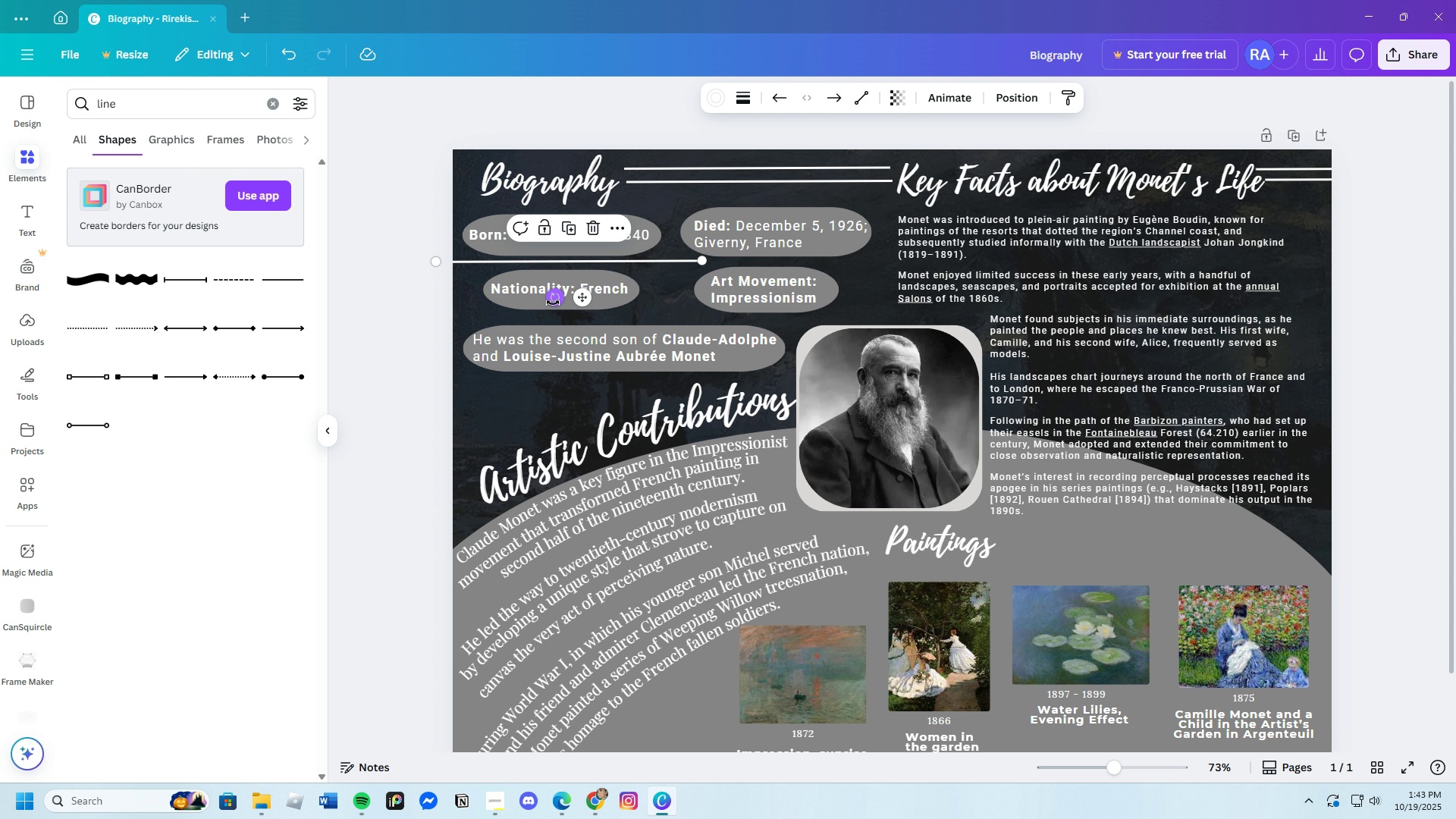 
left_click_drag(start_coordinate=[553, 303], to_coordinate=[542, 262])
 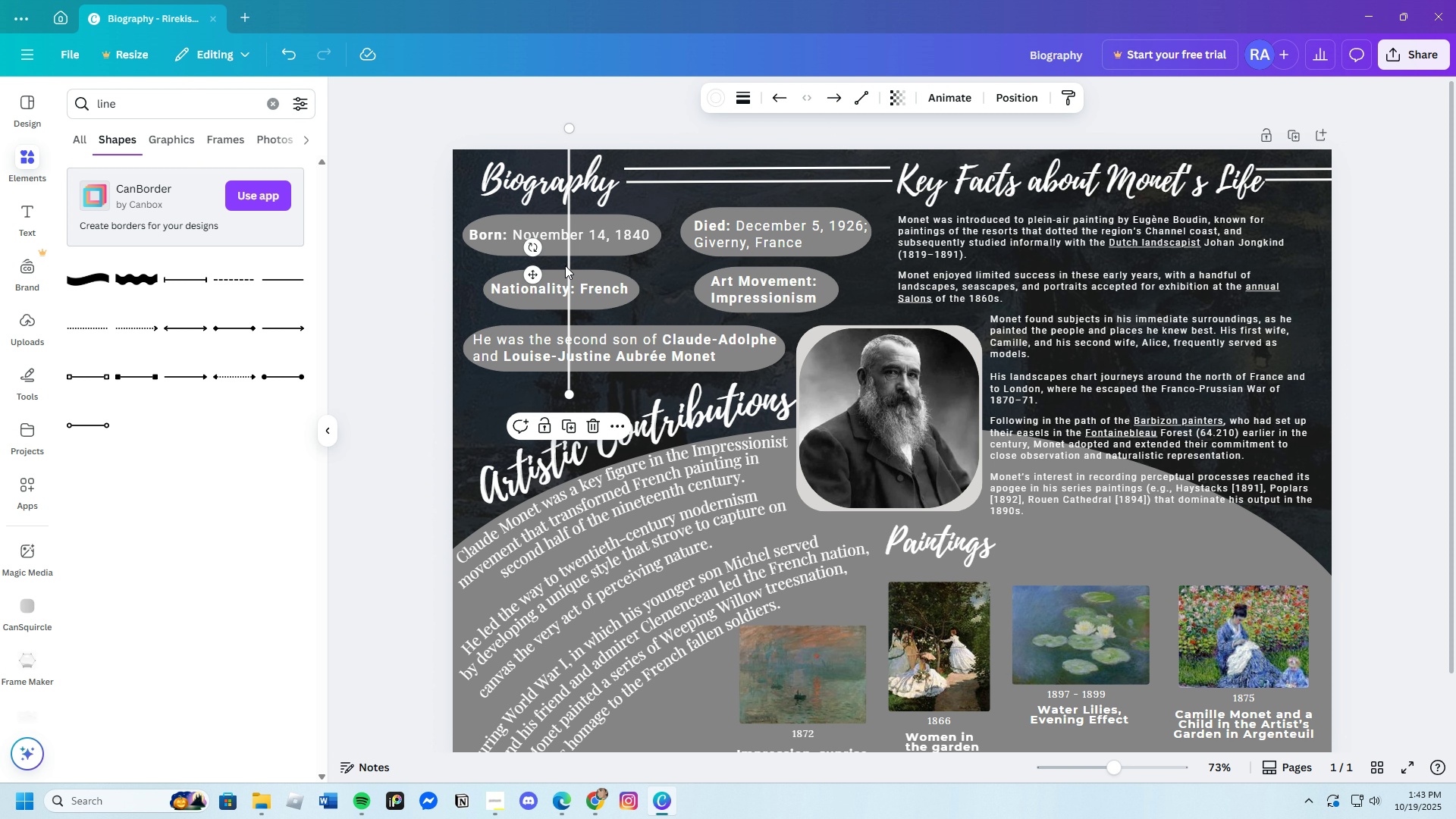 
left_click_drag(start_coordinate=[565, 265], to_coordinate=[482, 335])
 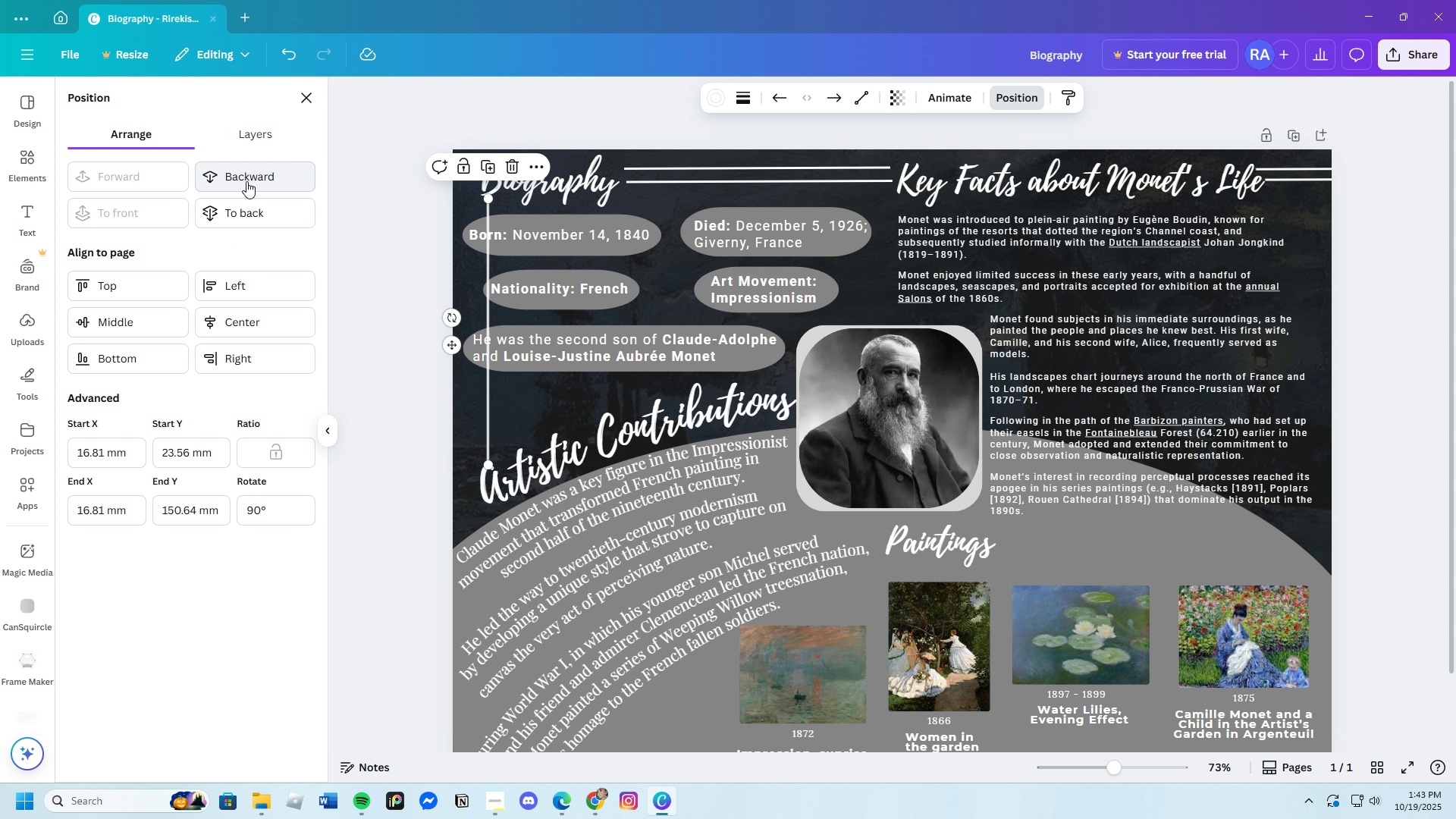 
double_click([246, 181])
 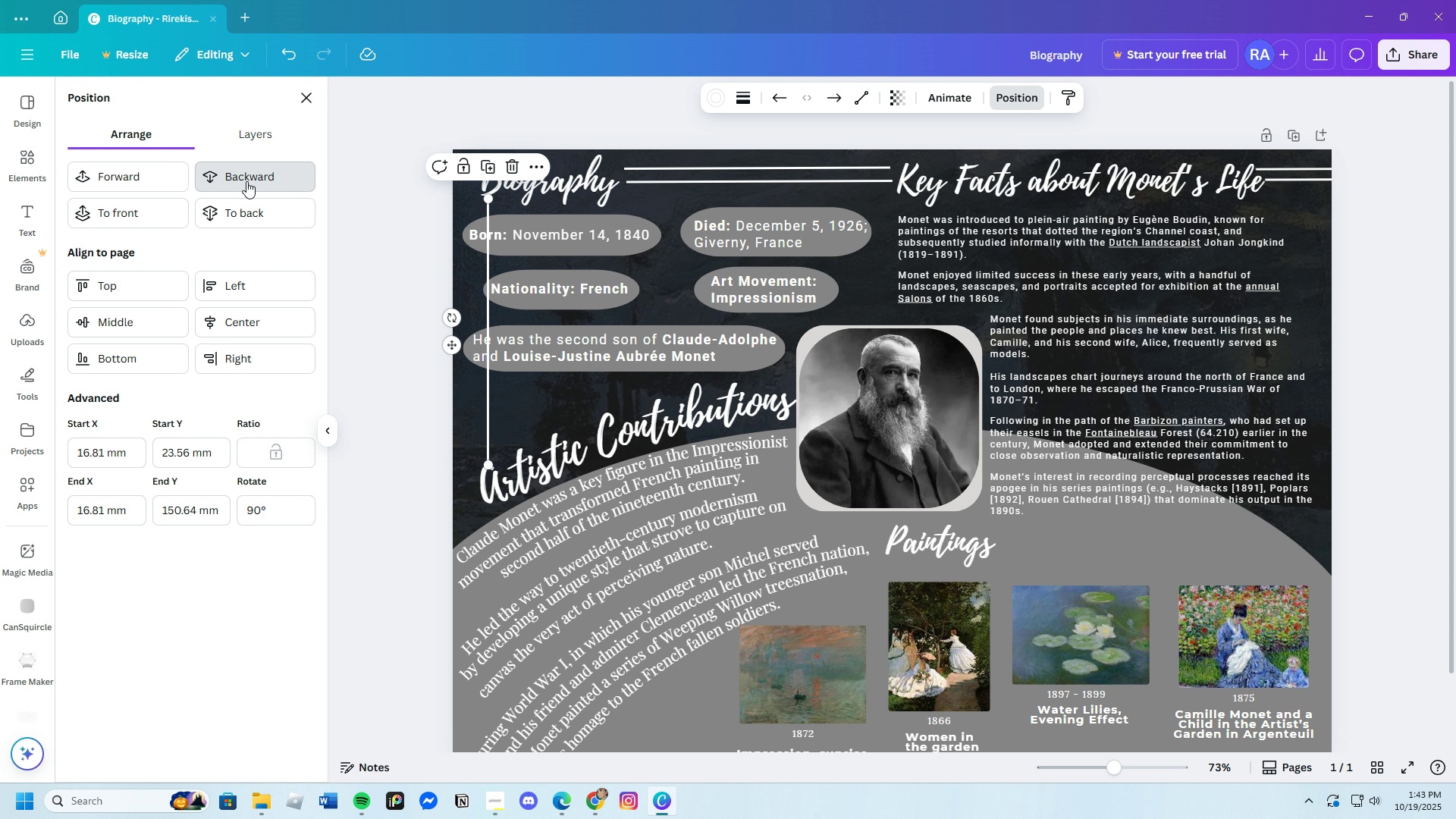 
triple_click([246, 181])
 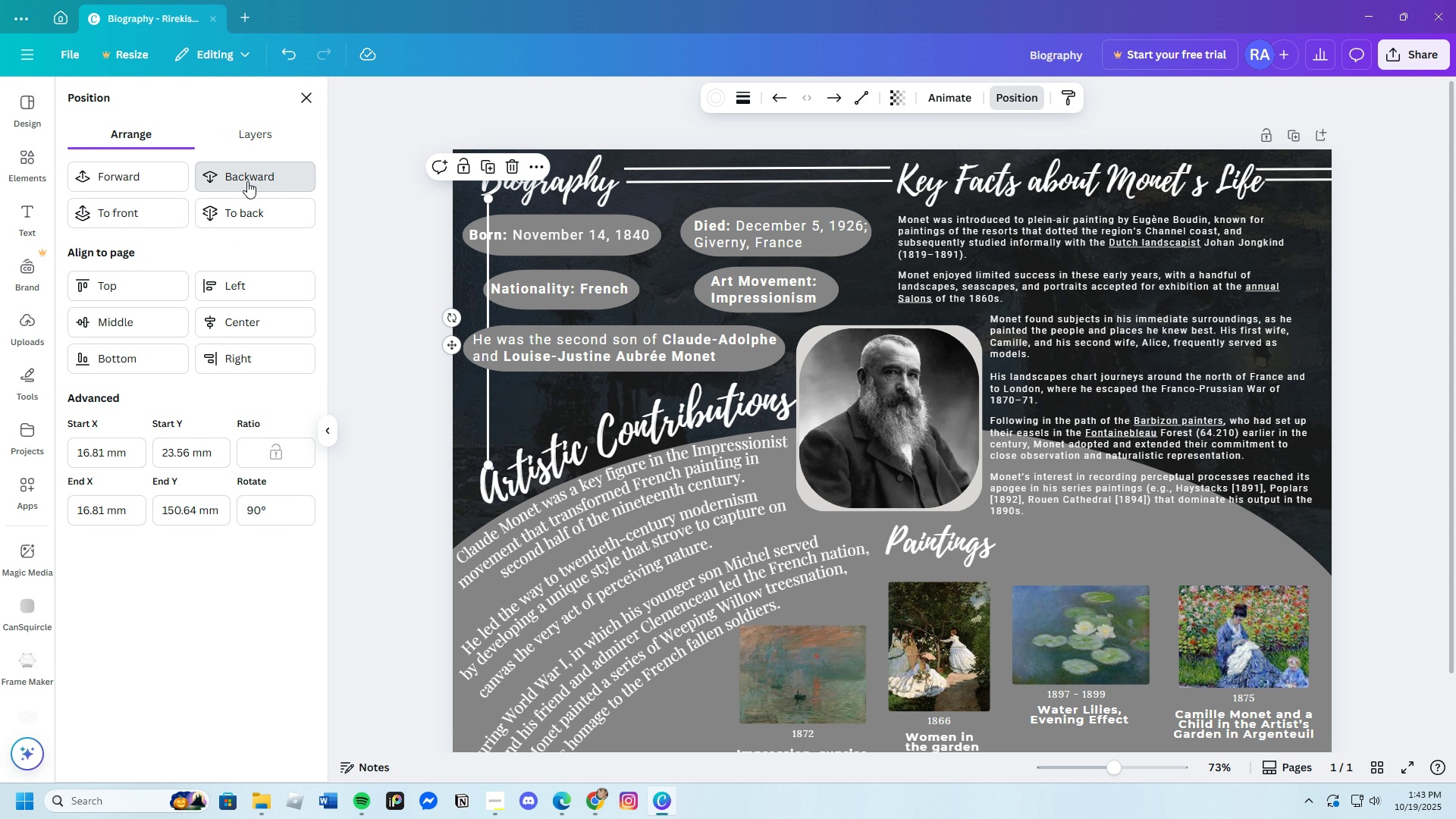 
triple_click([247, 181])
 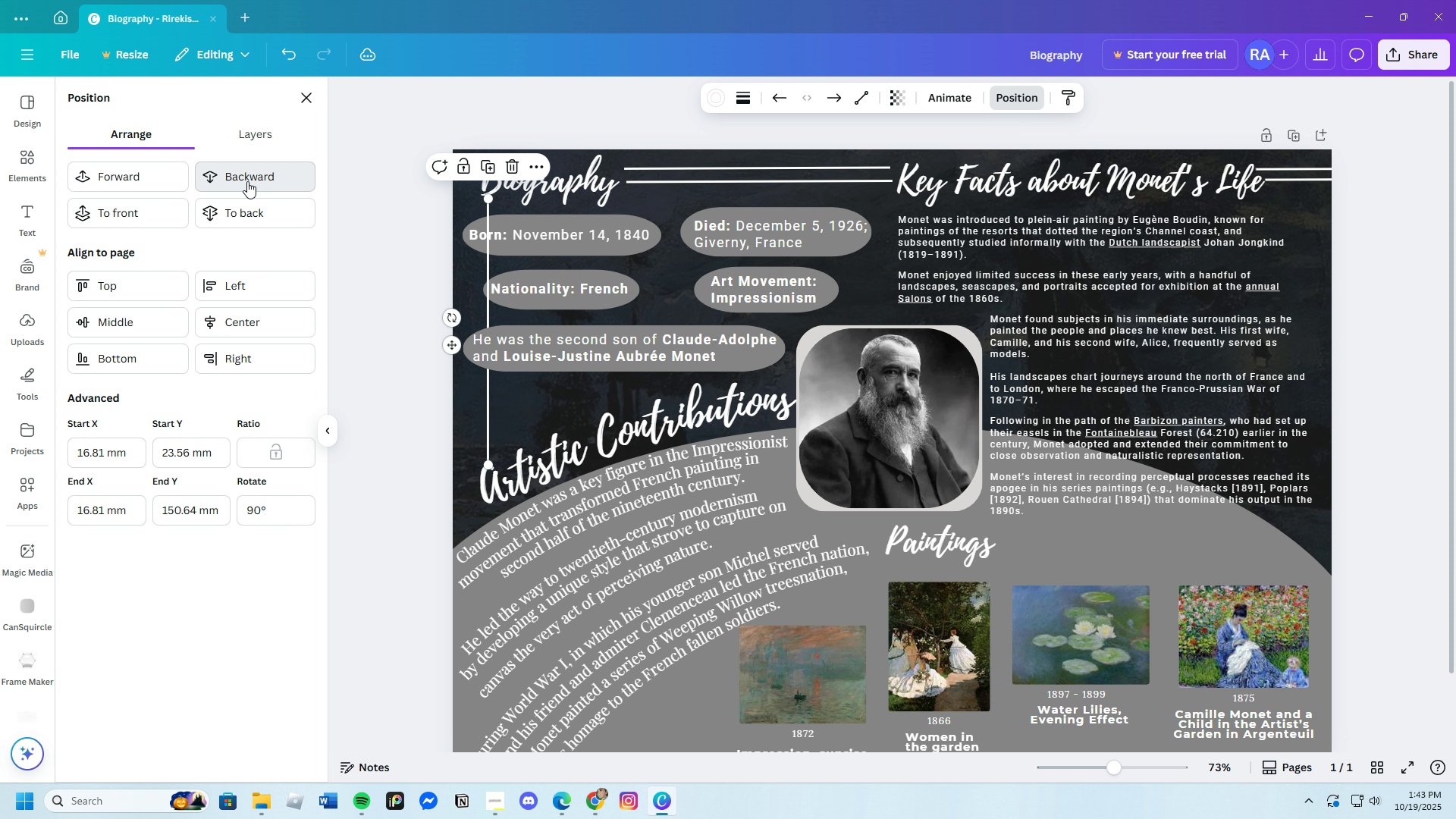 
triple_click([247, 181])
 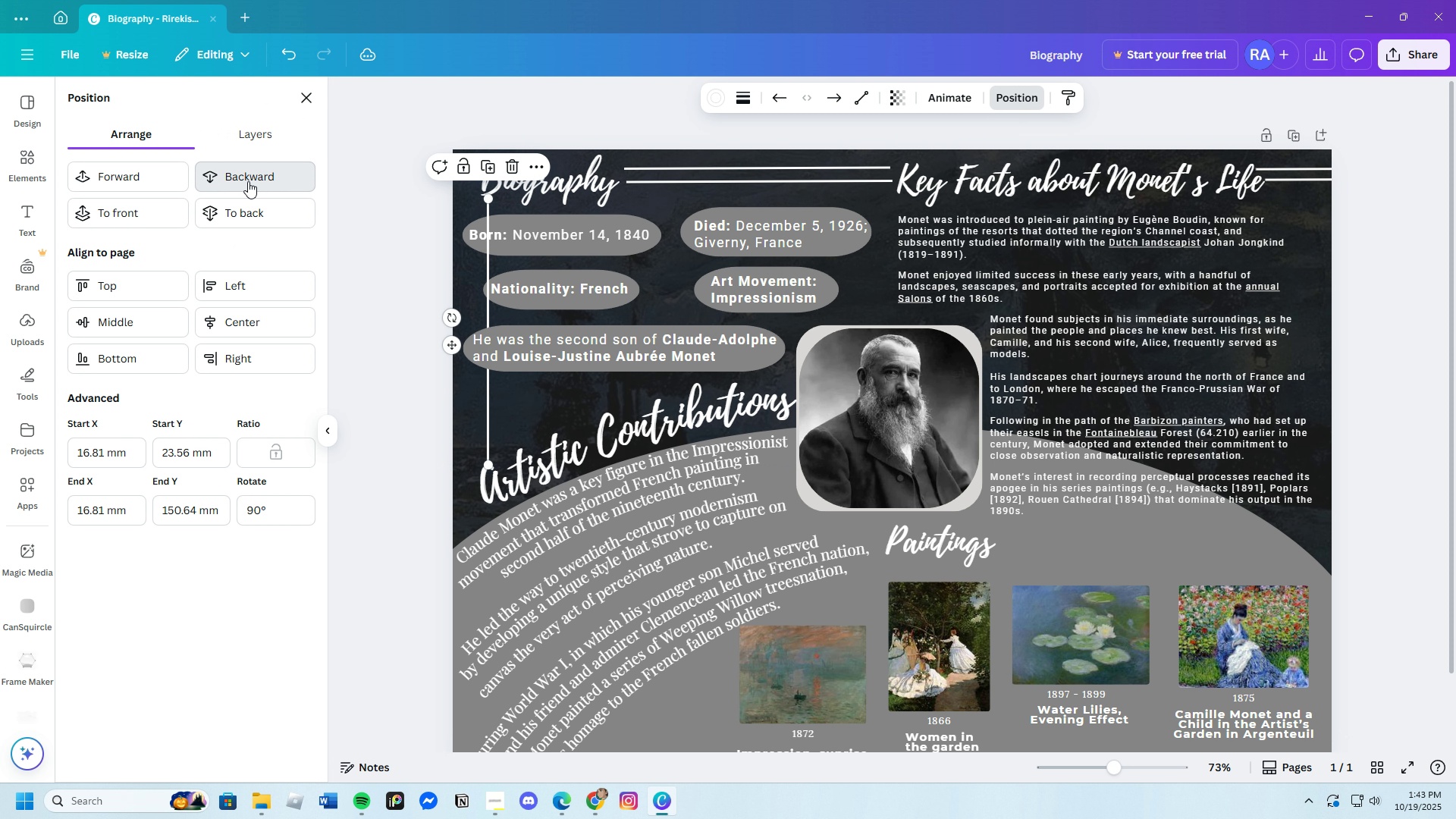 
triple_click([248, 181])
 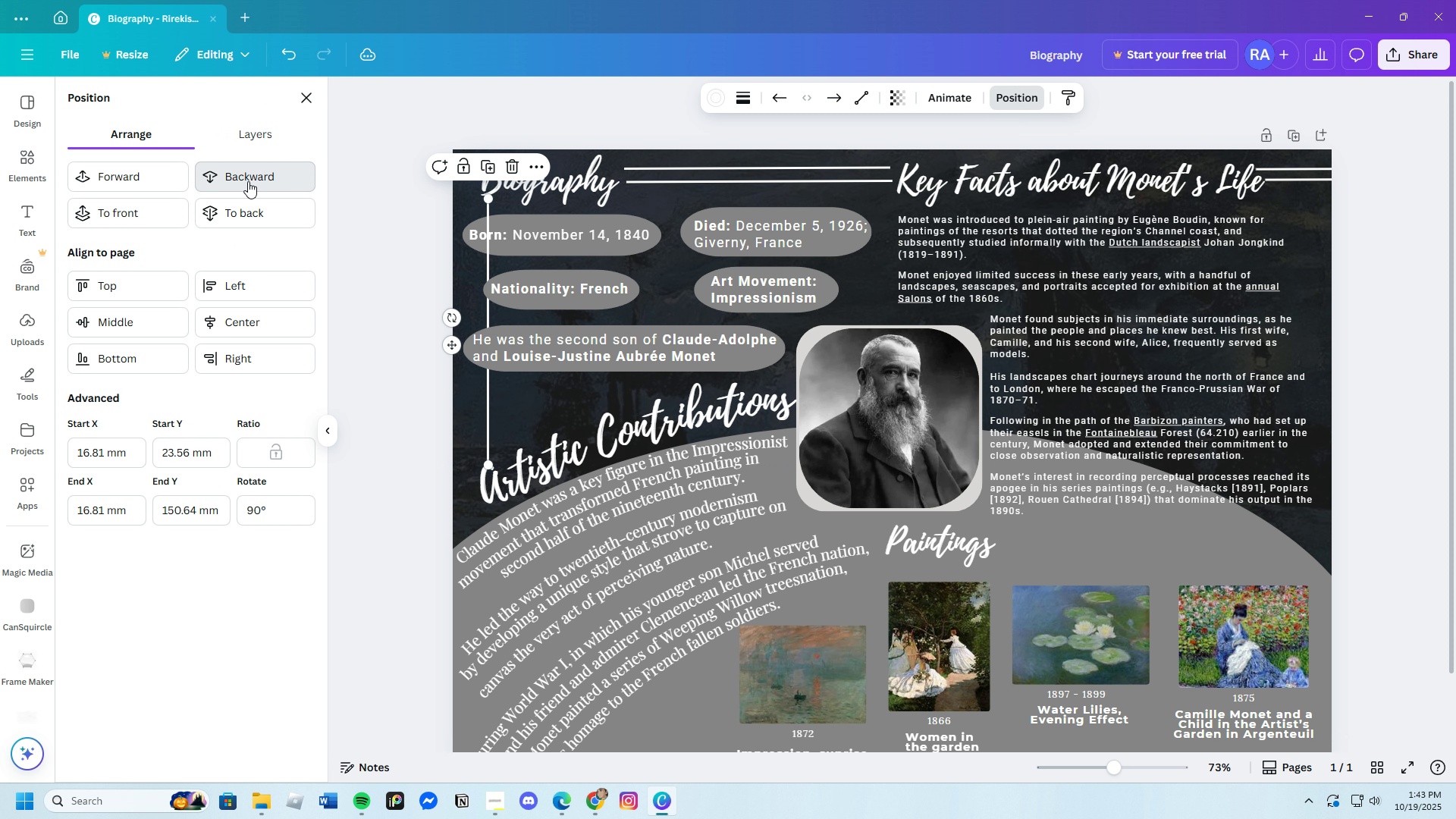 
left_click([248, 181])
 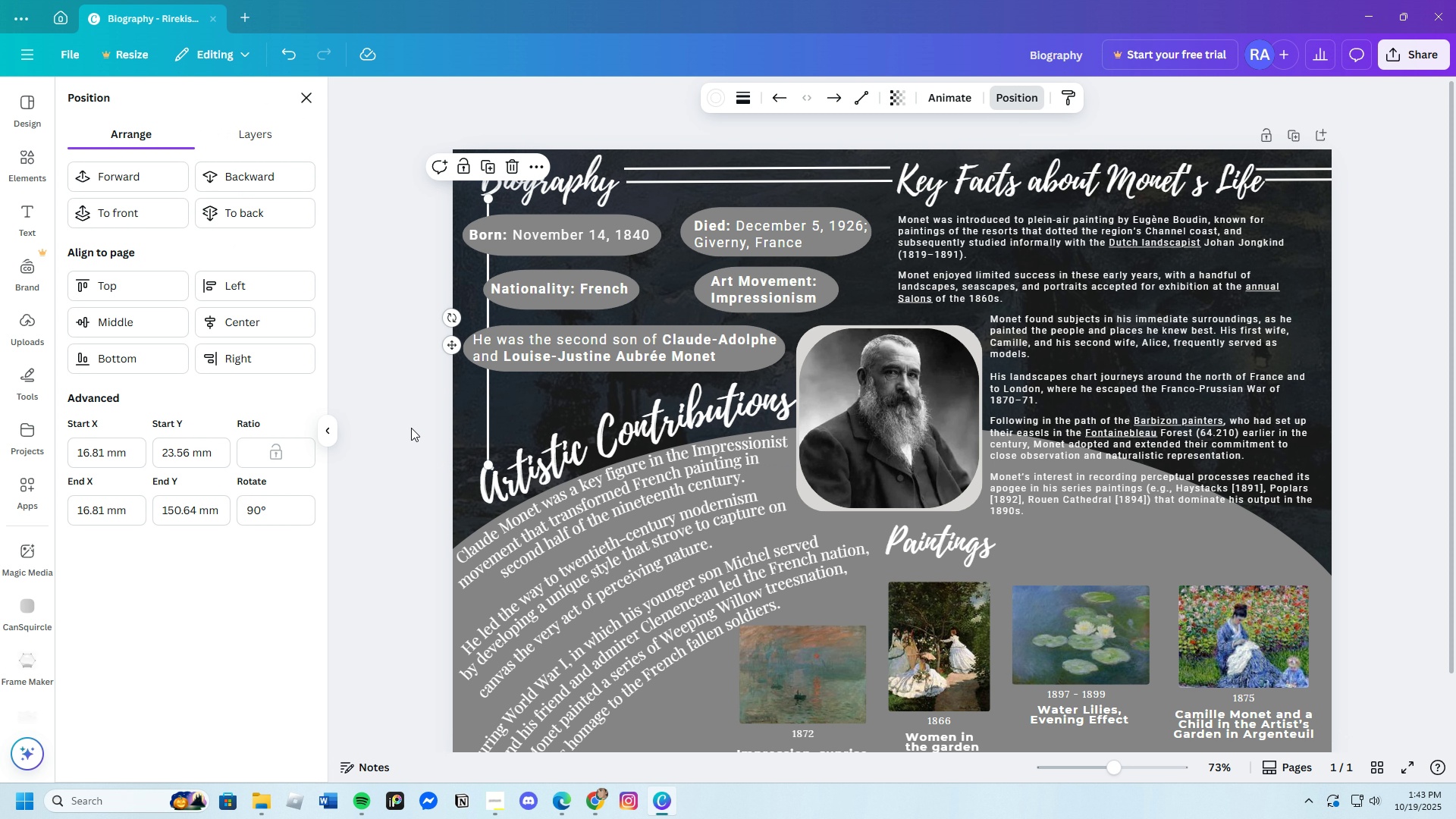 
double_click([411, 428])
 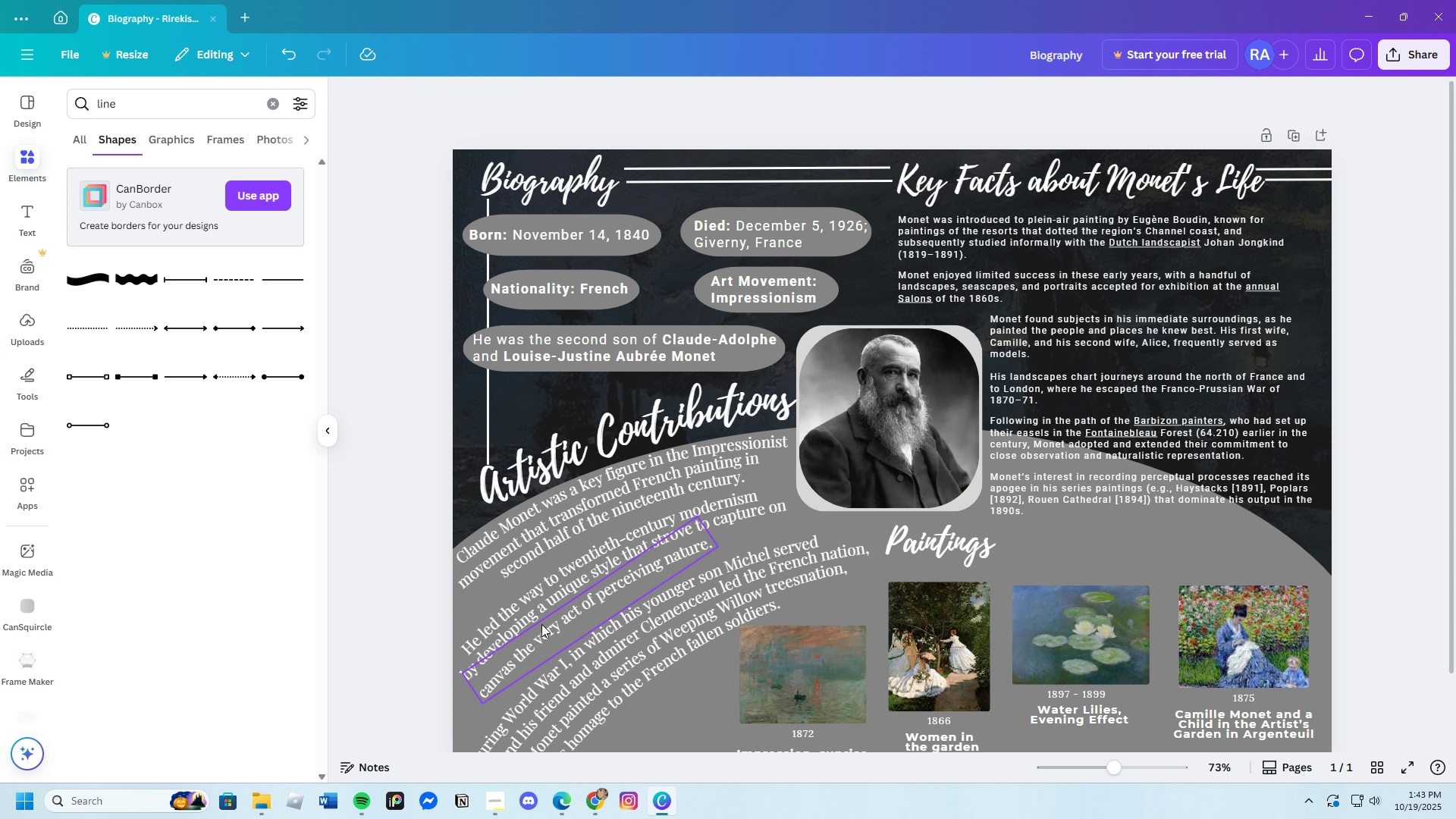 
scroll: coordinate [541, 623], scroll_direction: down, amount: 1.0
 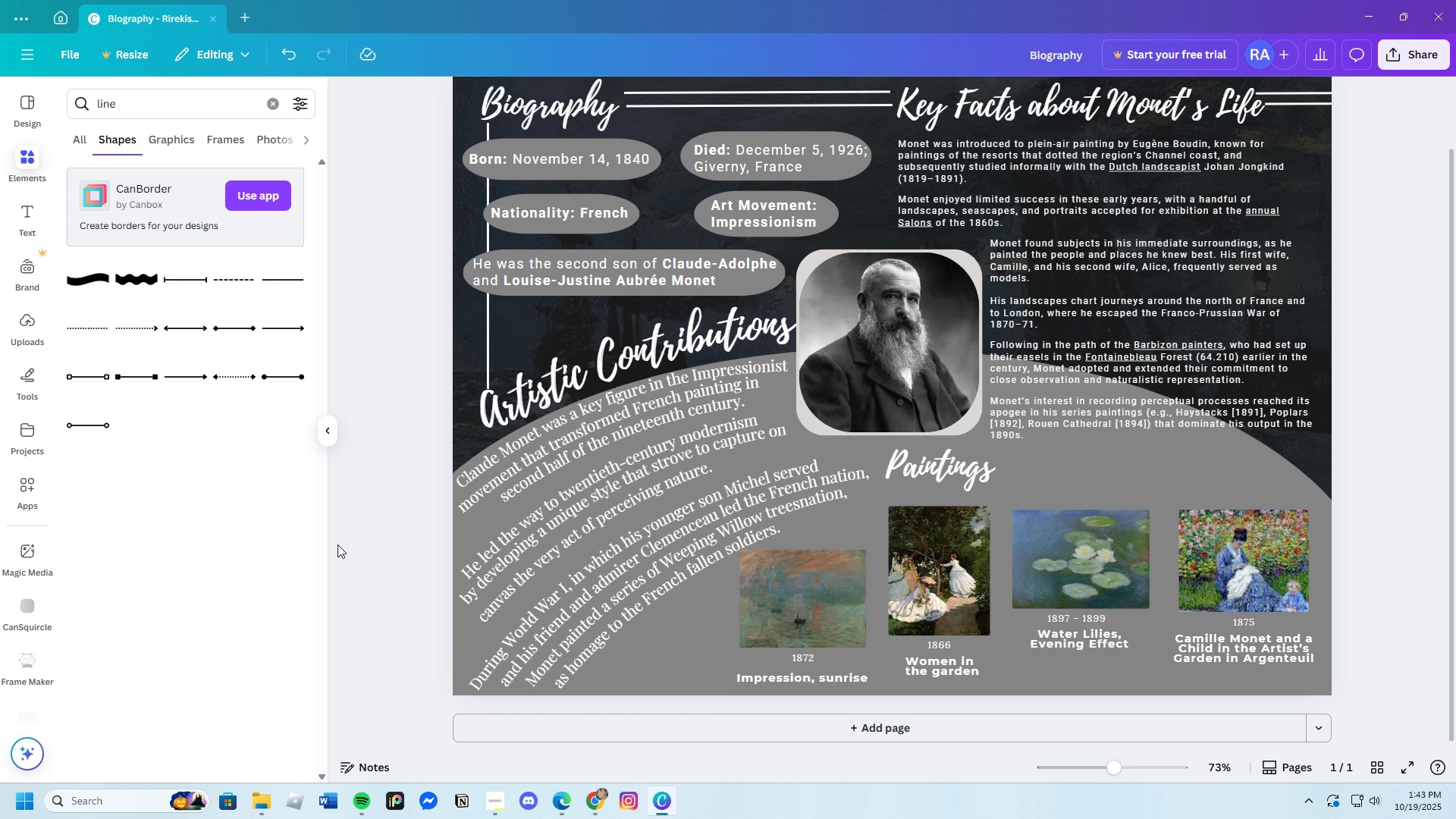 
wait(12.51)
 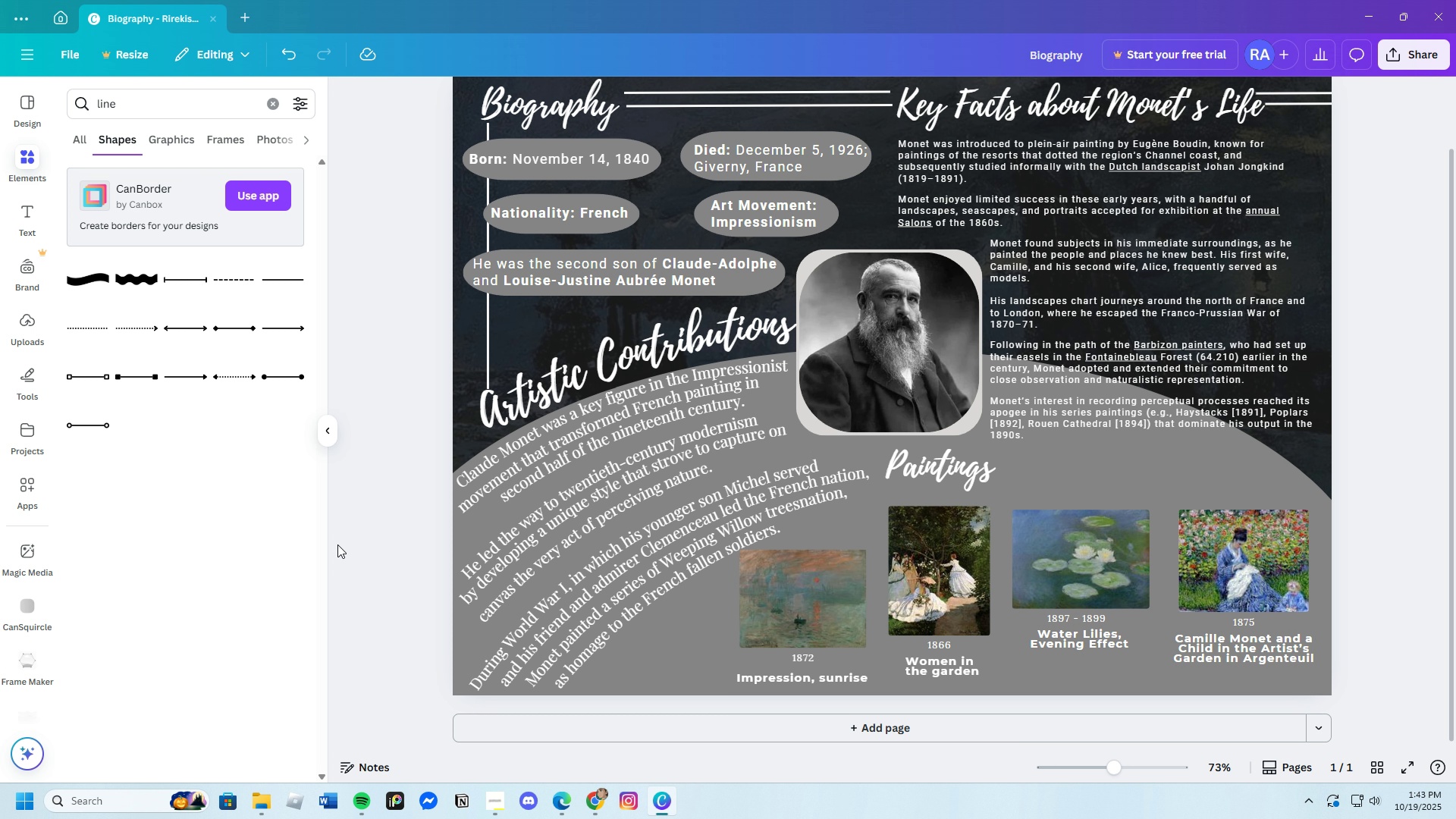 
left_click([487, 341])
 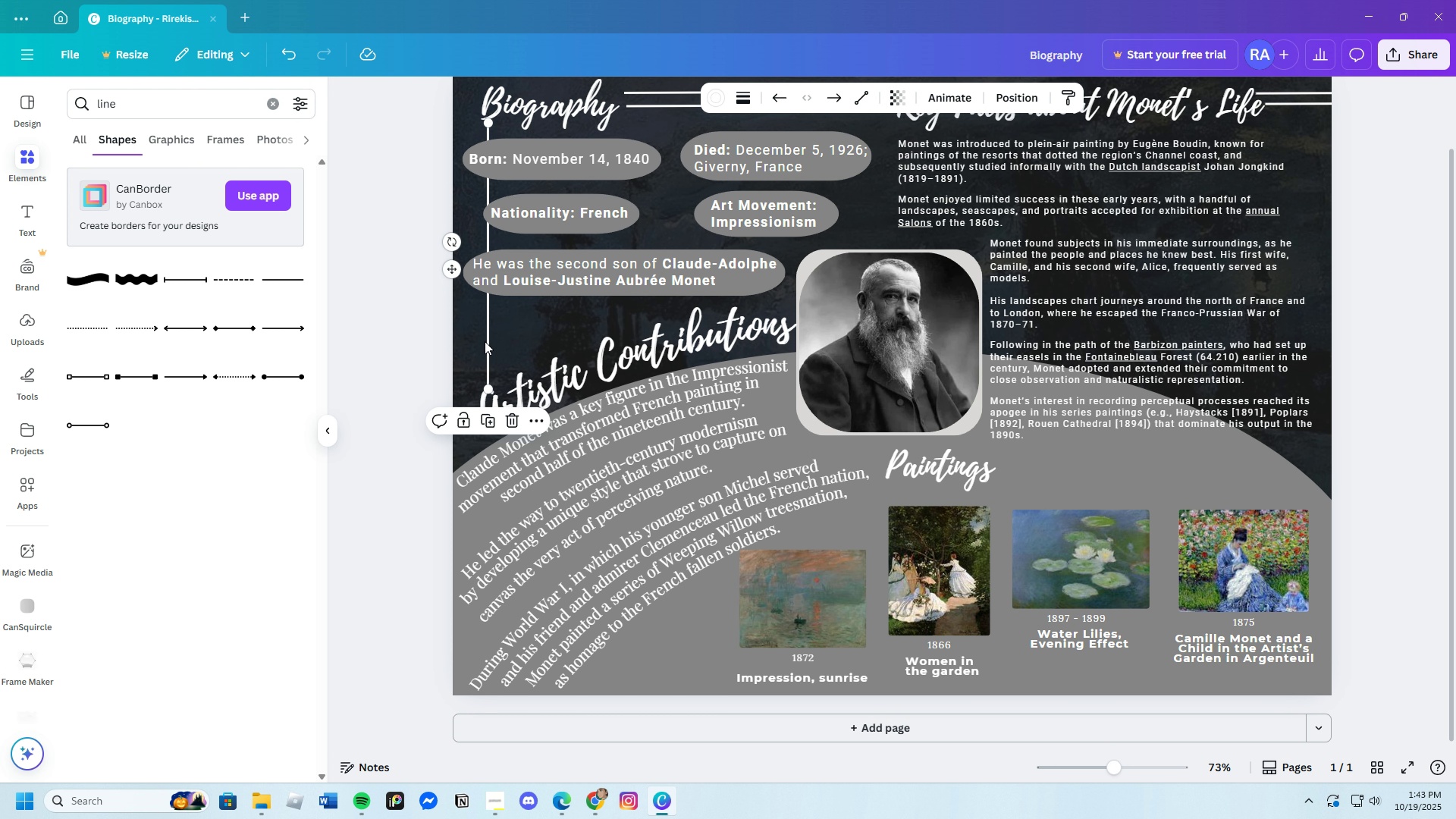 
key(Control+C)
 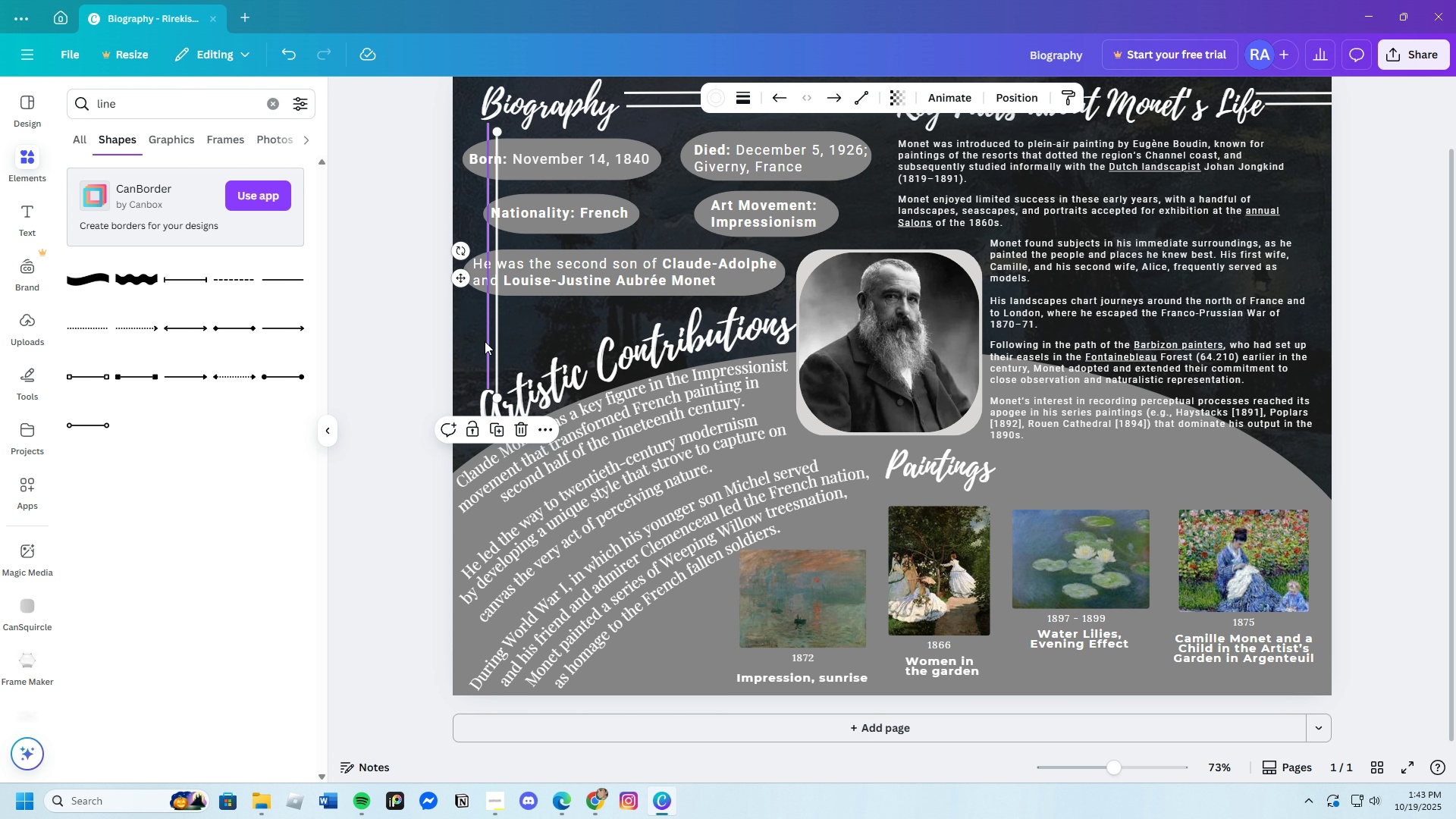 
key(Control+V)
 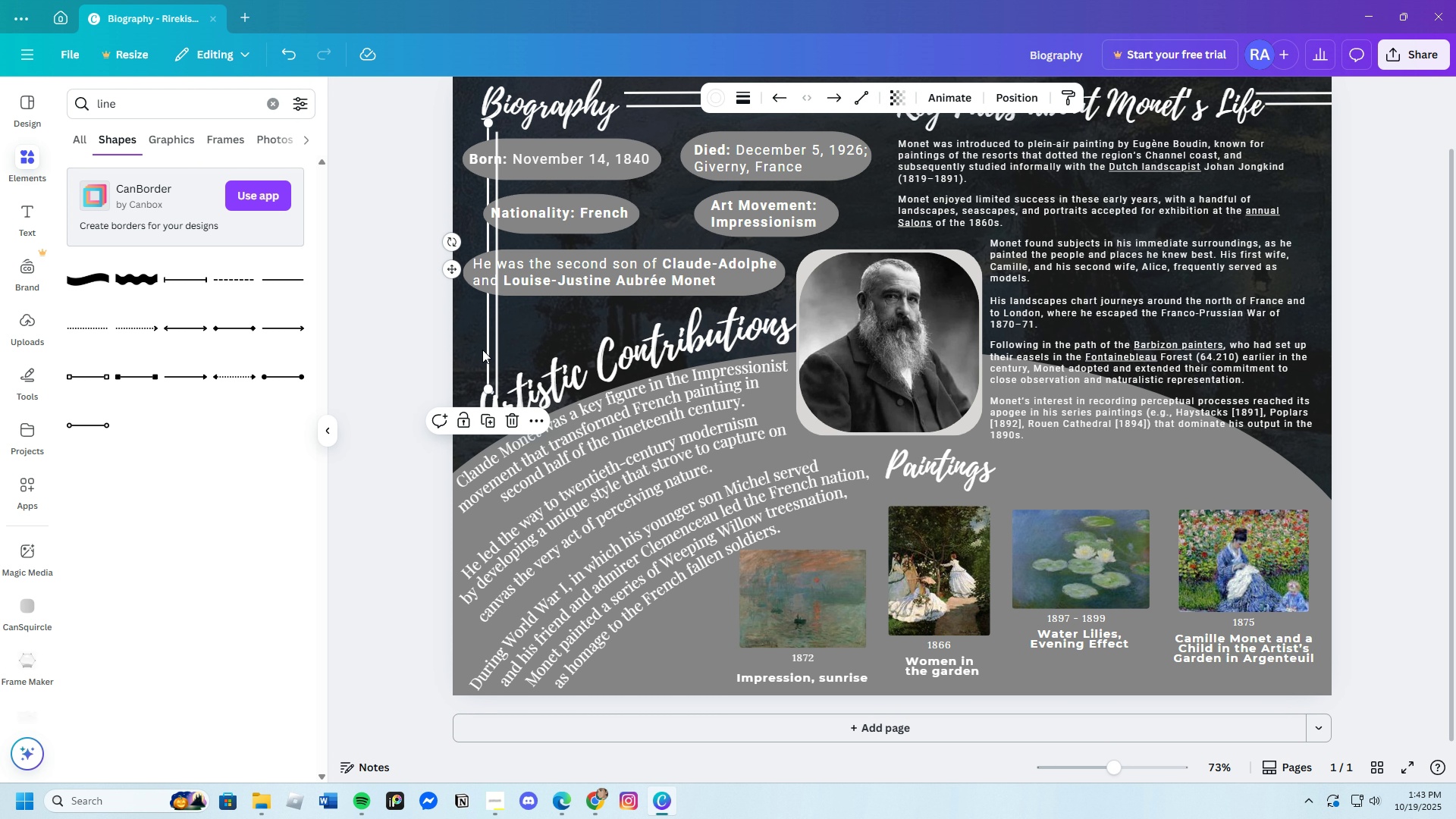 
left_click_drag(start_coordinate=[482, 350], to_coordinate=[1085, 492])
 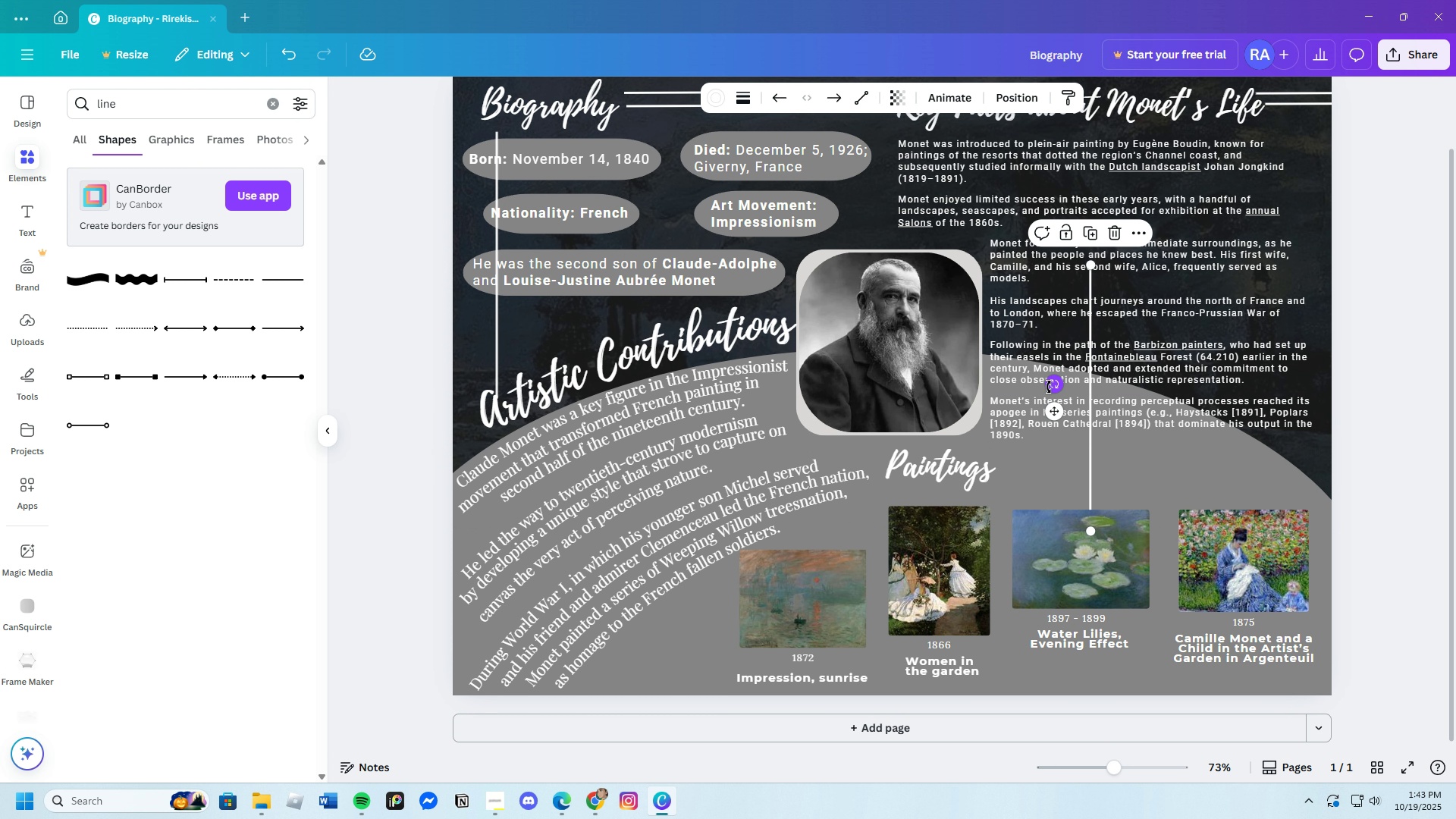 
left_click_drag(start_coordinate=[1049, 387], to_coordinate=[1078, 483])
 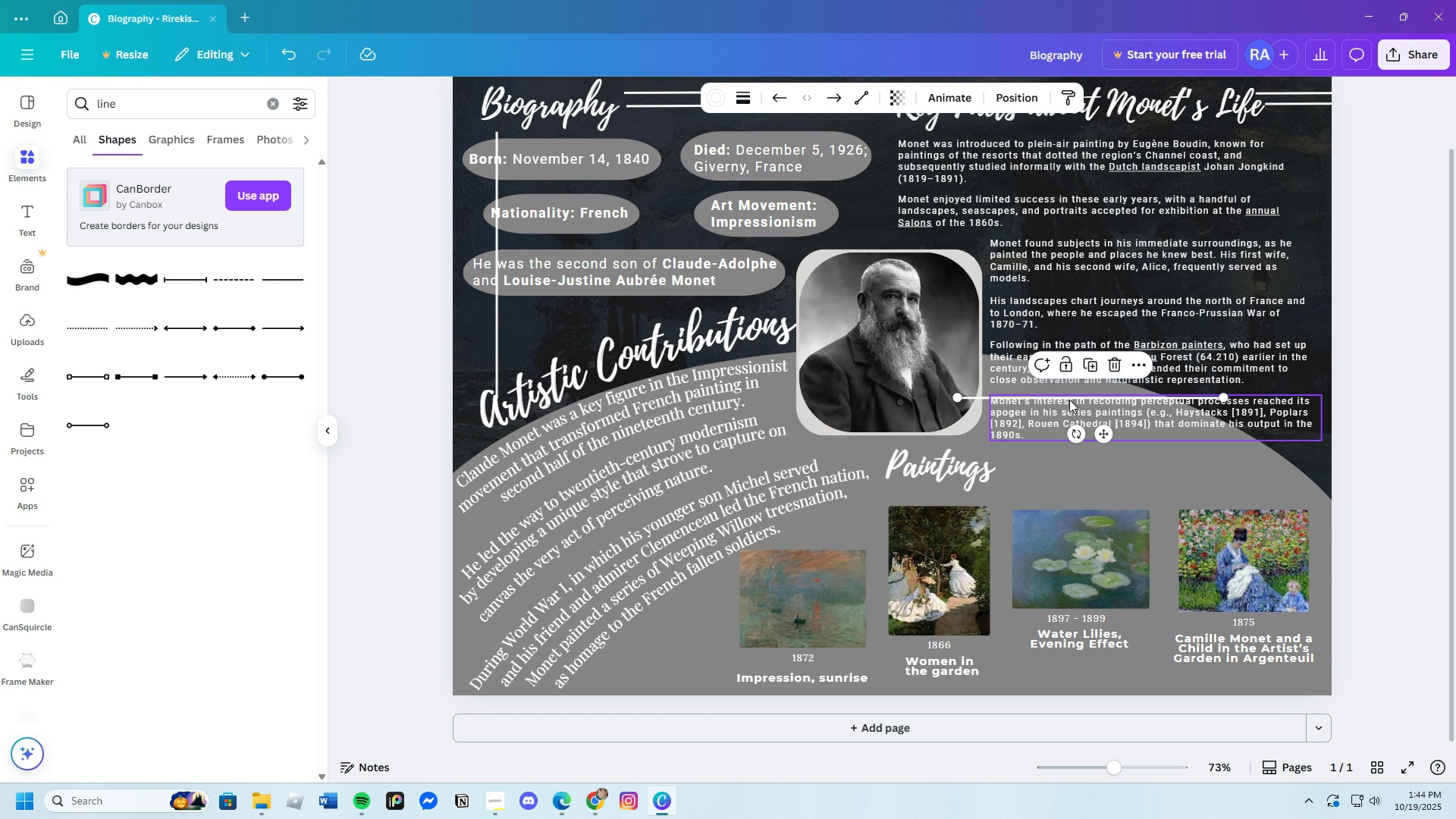 
left_click_drag(start_coordinate=[1068, 398], to_coordinate=[1106, 469])
 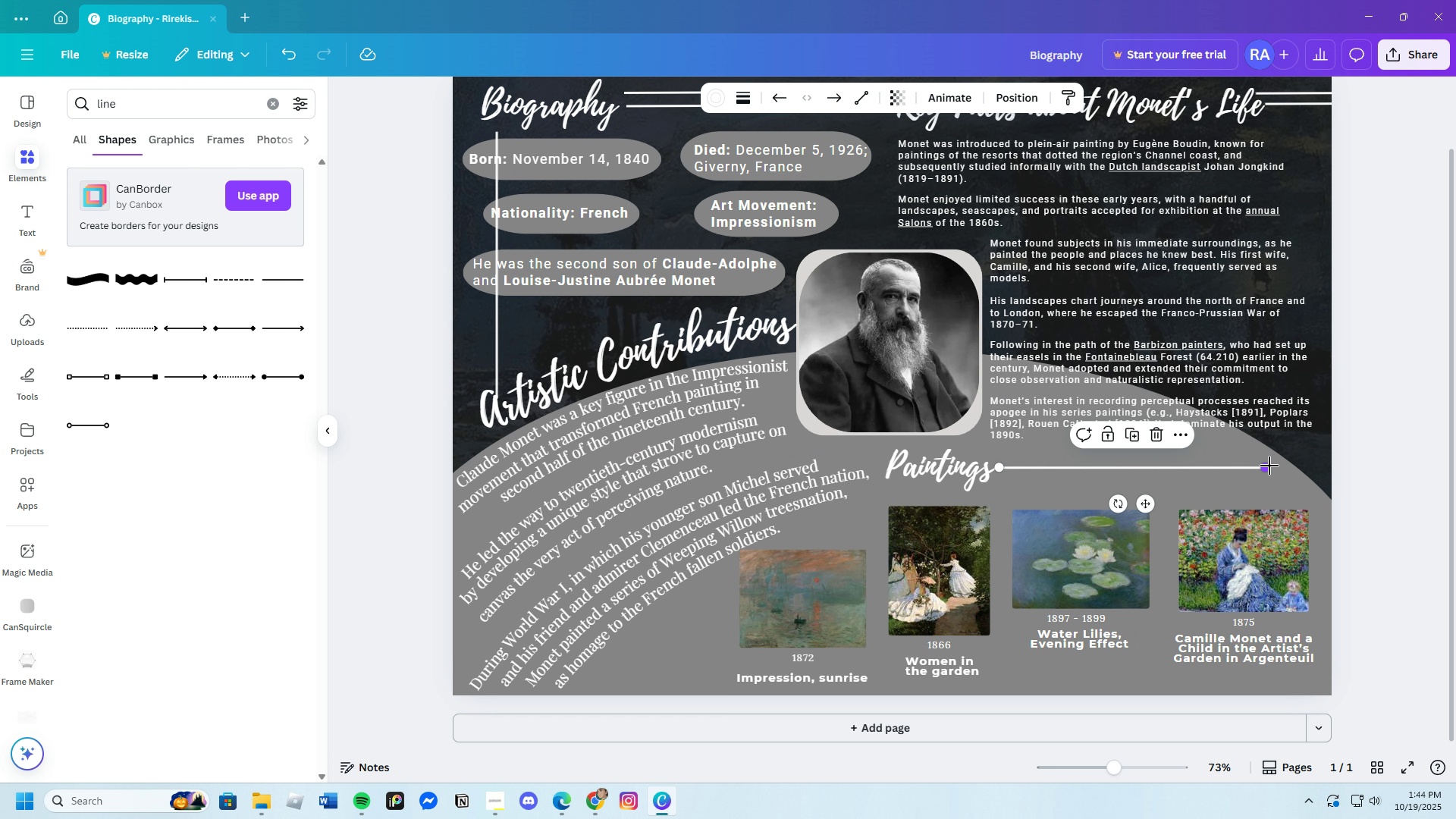 
left_click_drag(start_coordinate=[1265, 466], to_coordinate=[1346, 471])
 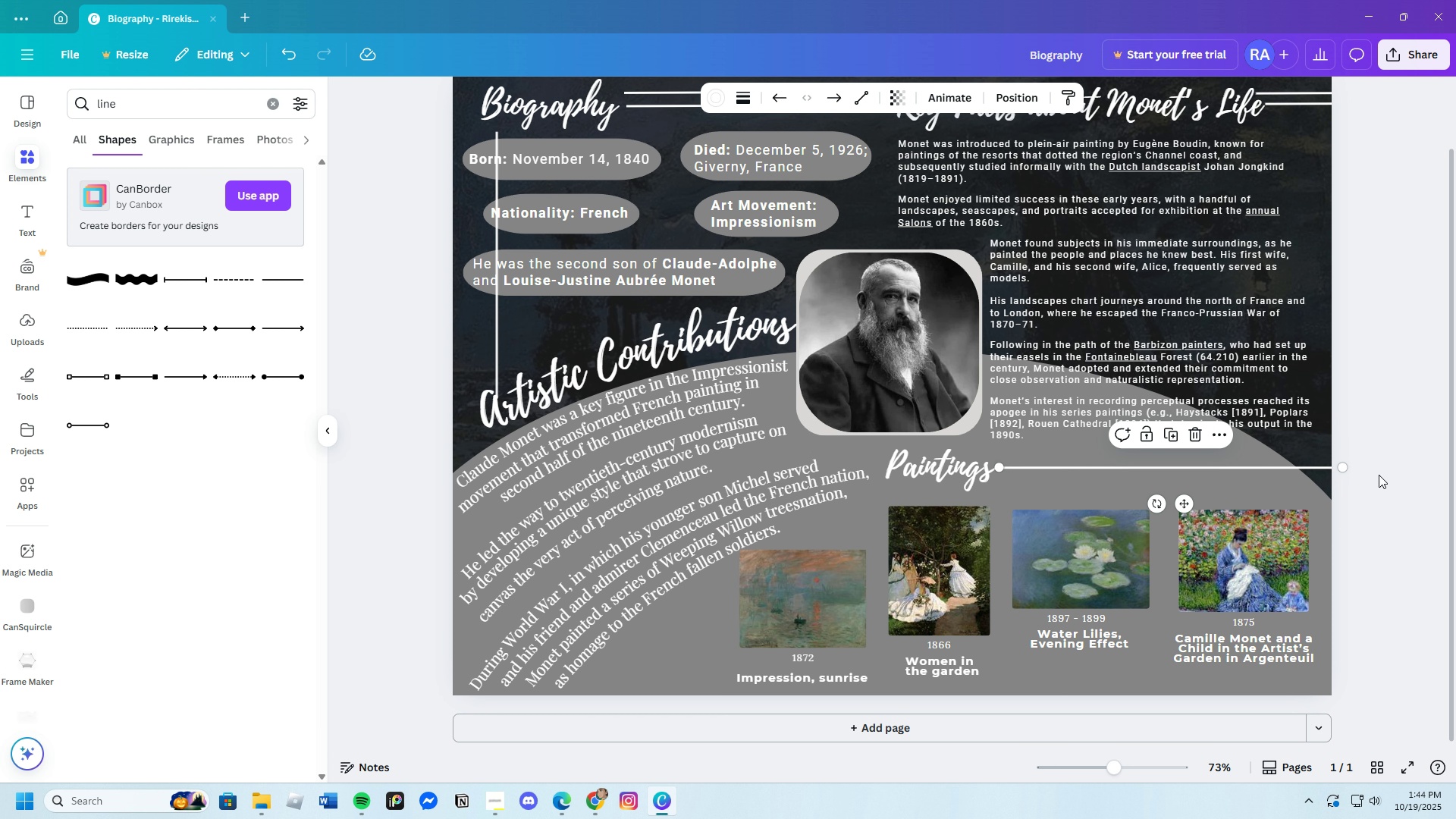 
left_click([1379, 475])
 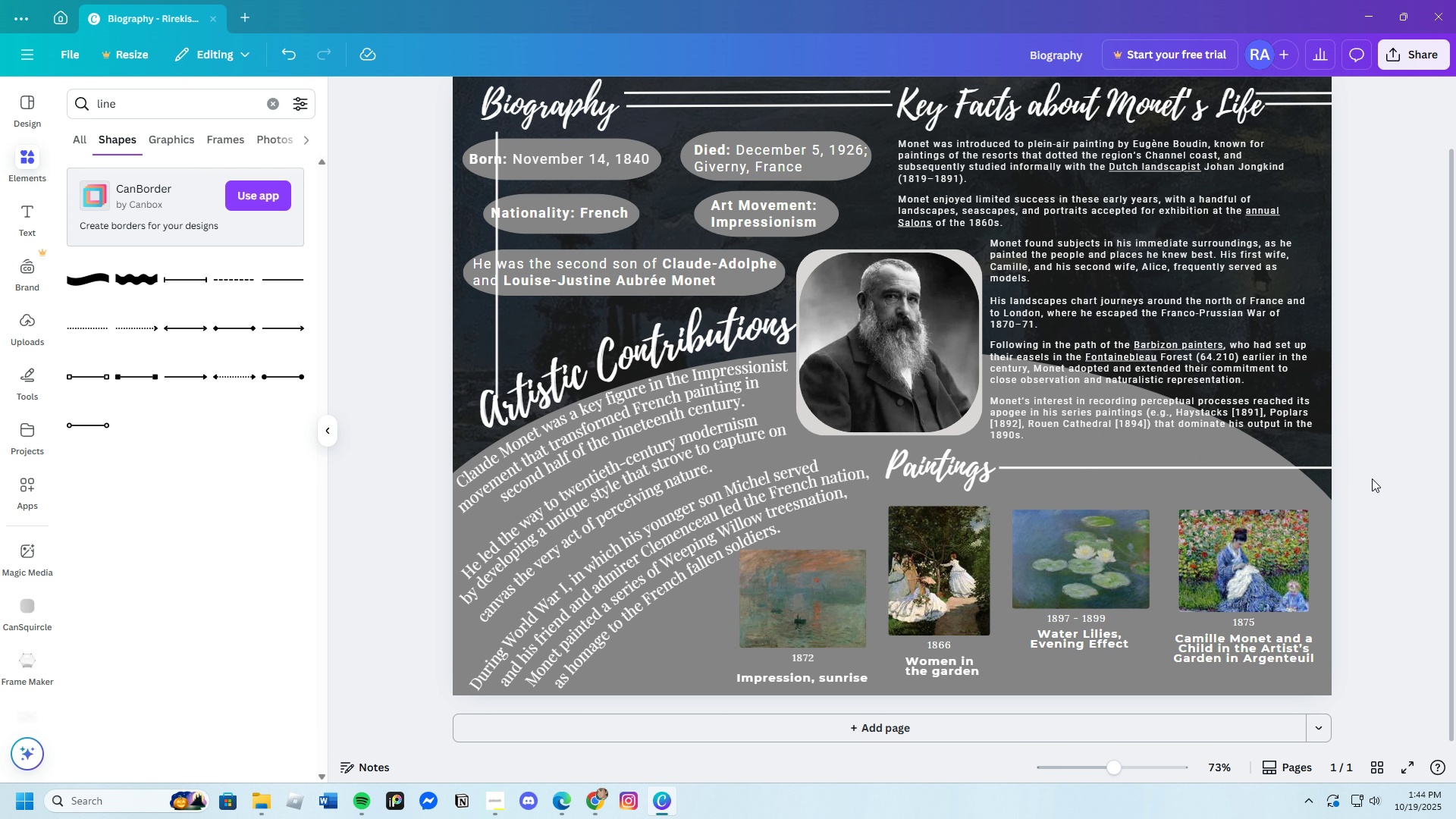 
scroll: coordinate [1377, 491], scroll_direction: up, amount: 2.0
 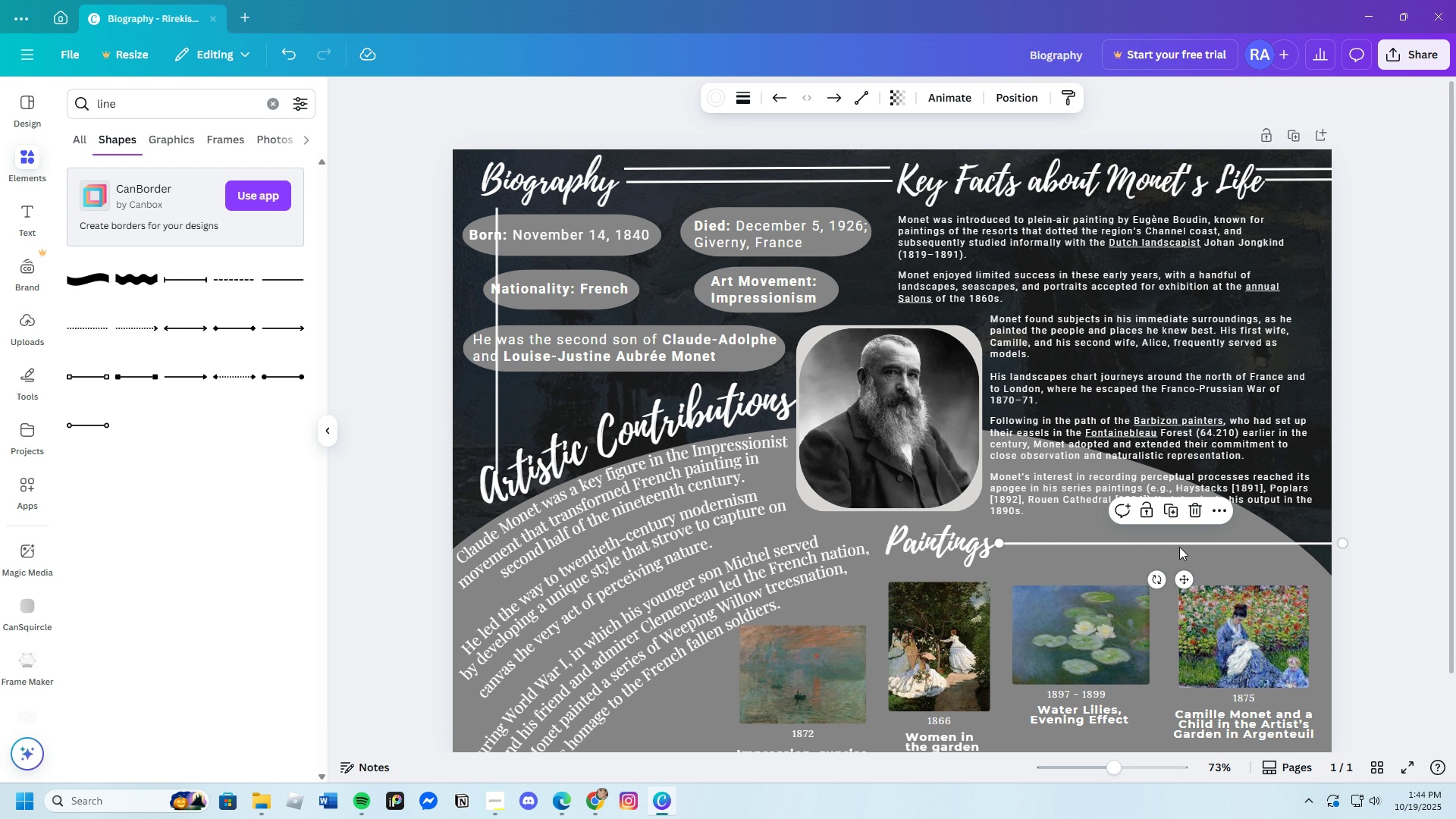 
left_click([1179, 547])
 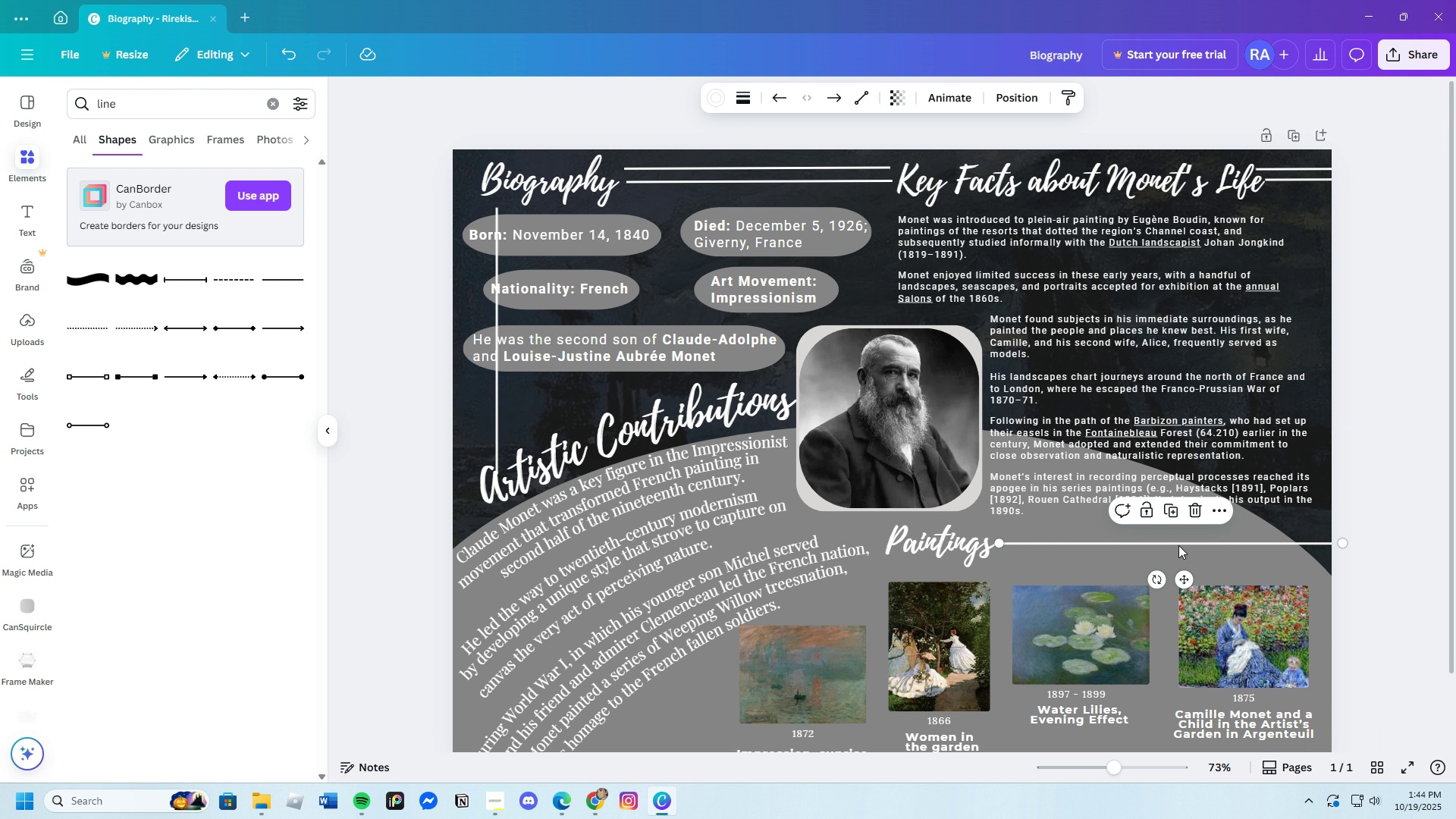 
key(Control+C)
 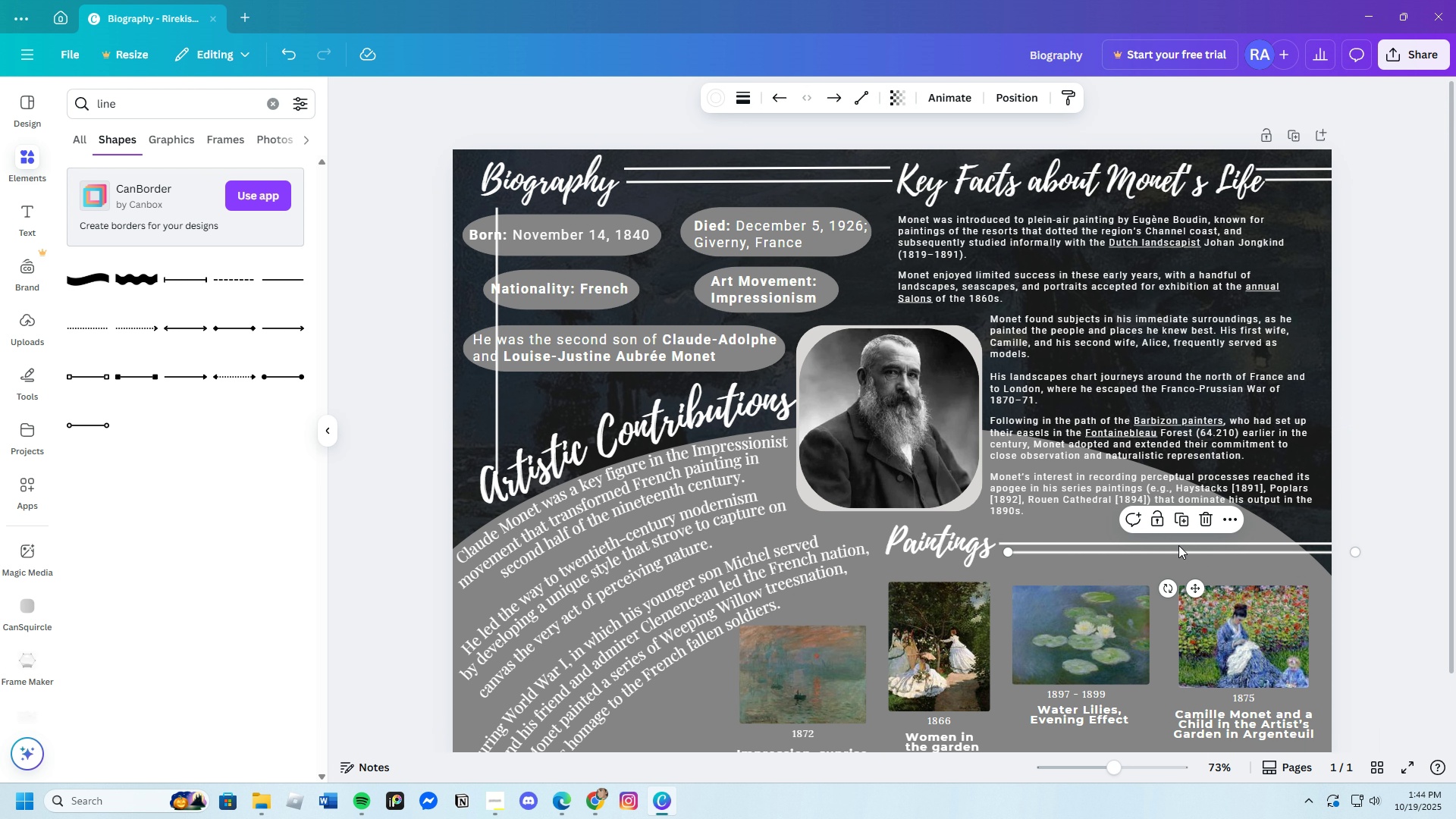 
key(Control+V)
 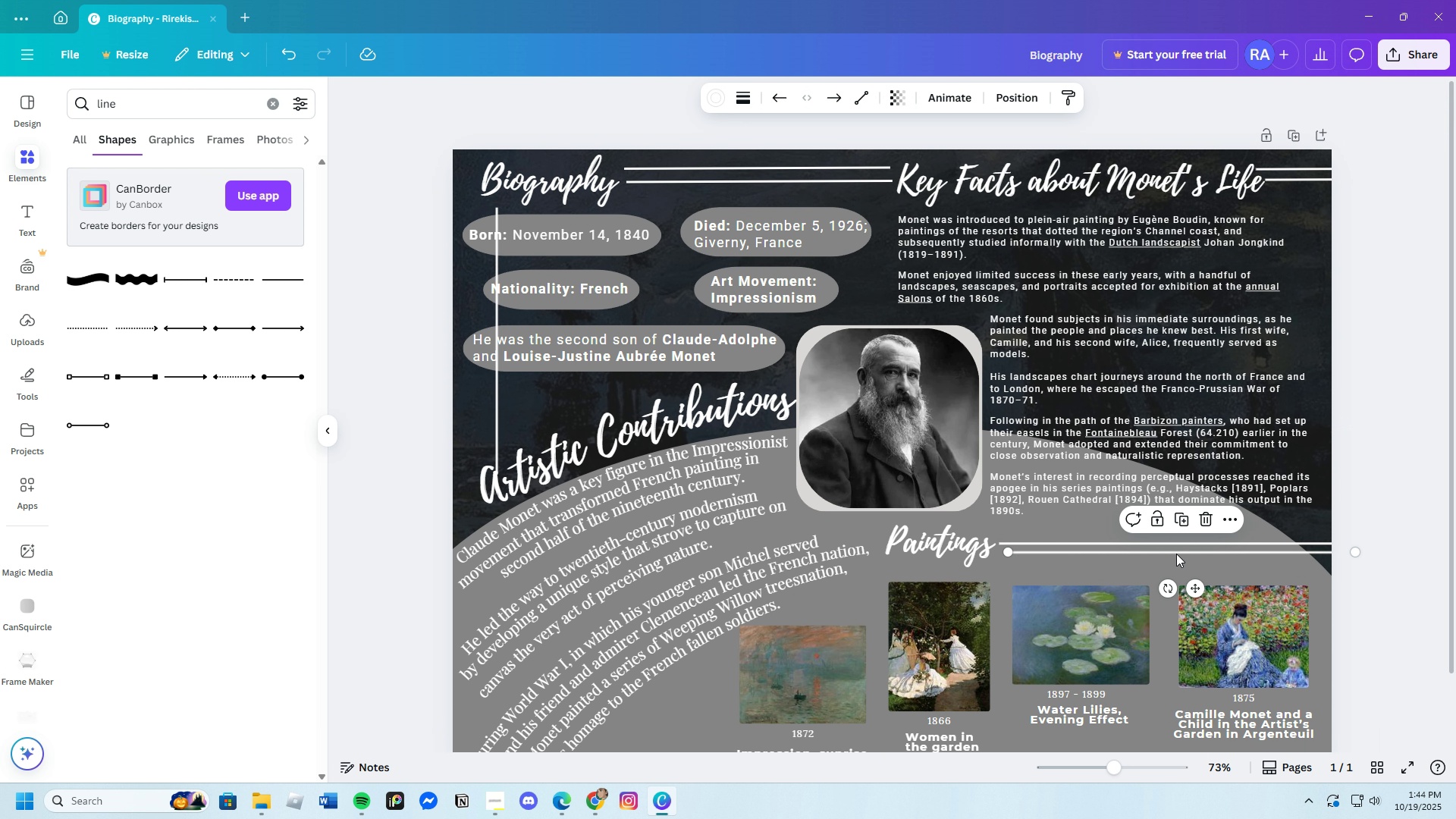 
left_click_drag(start_coordinate=[1177, 554], to_coordinate=[1235, 410])
 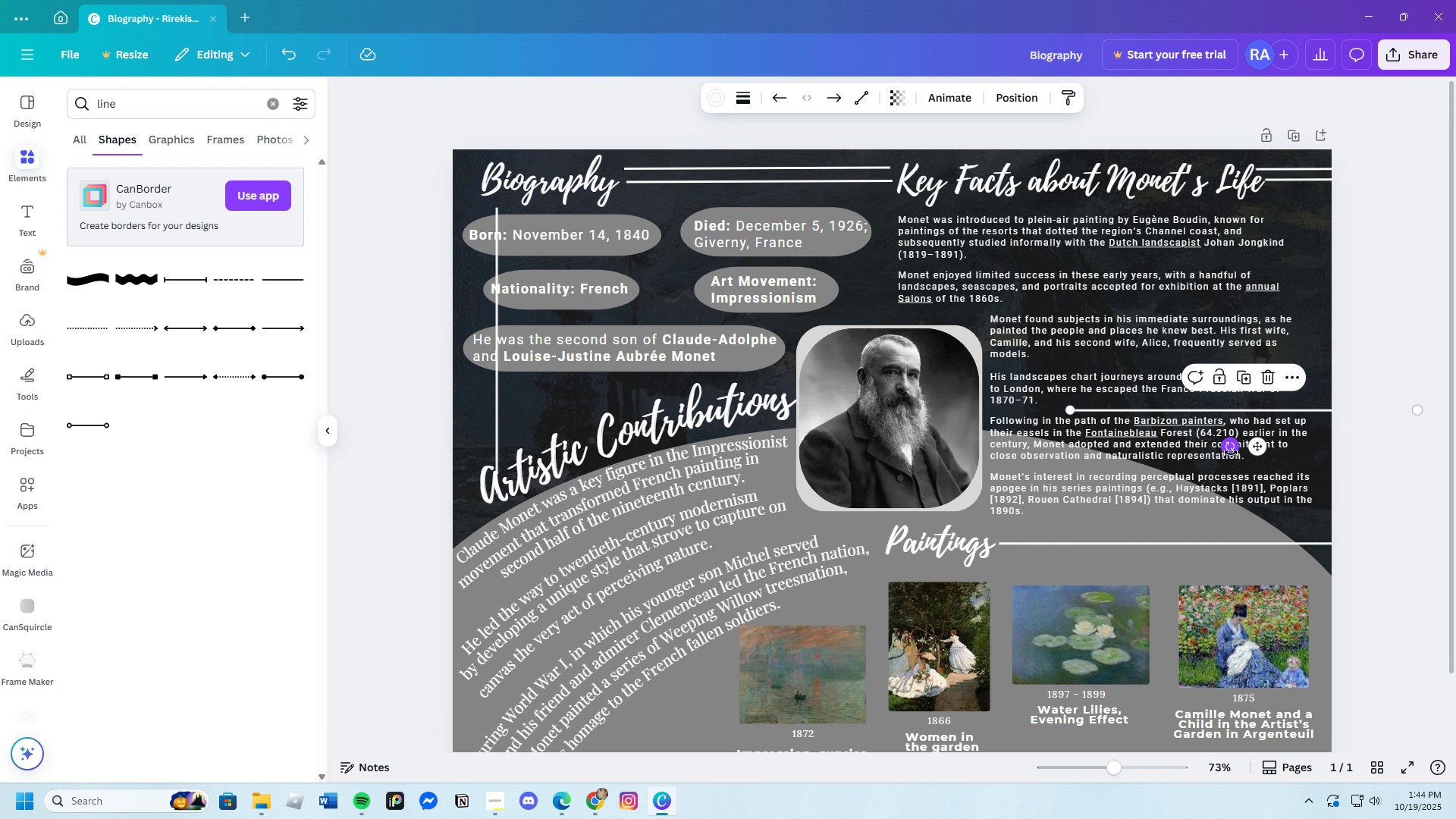 
left_click_drag(start_coordinate=[1231, 448], to_coordinate=[1379, 425])
 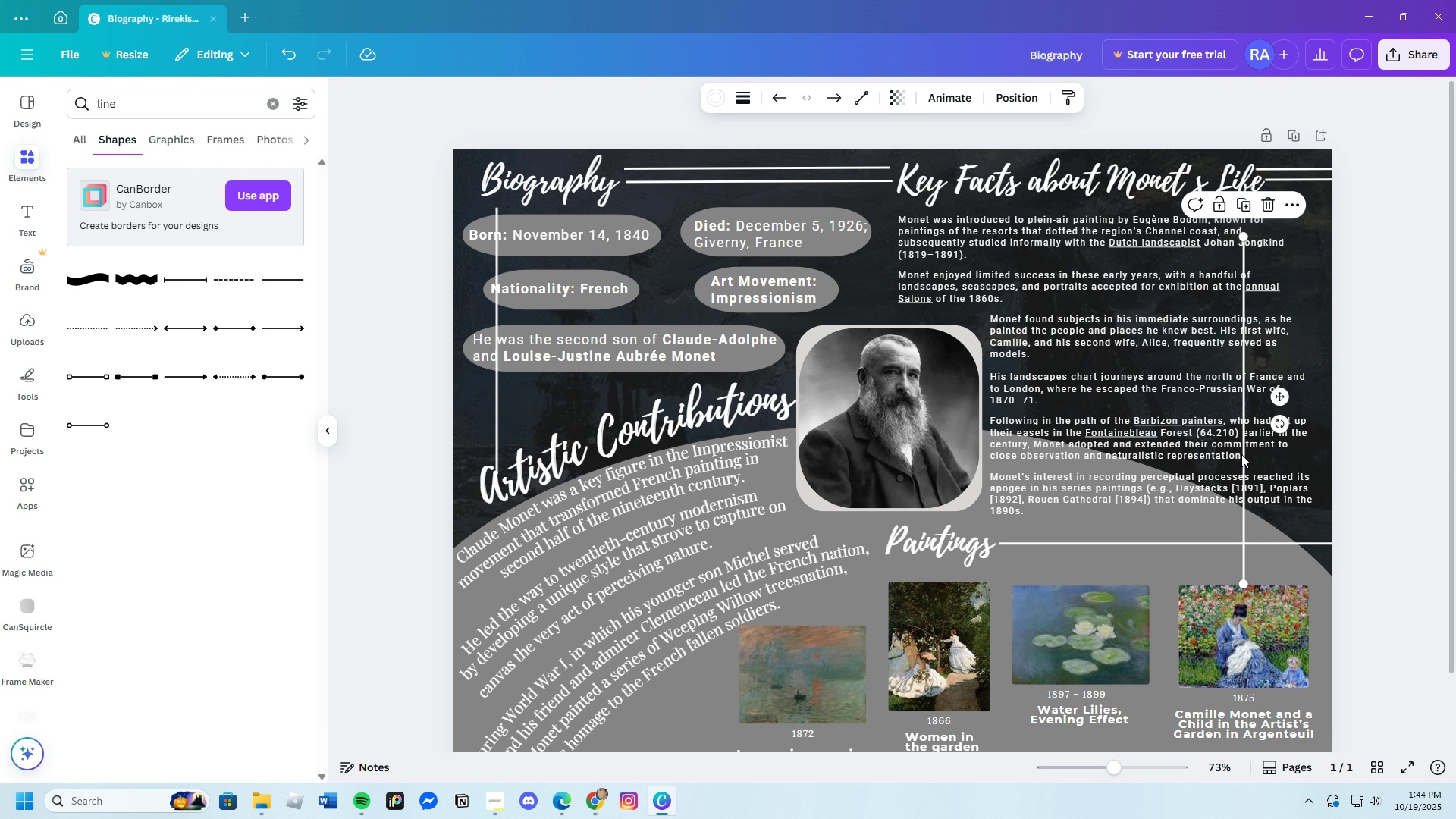 
left_click_drag(start_coordinate=[1241, 454], to_coordinate=[1314, 405])
 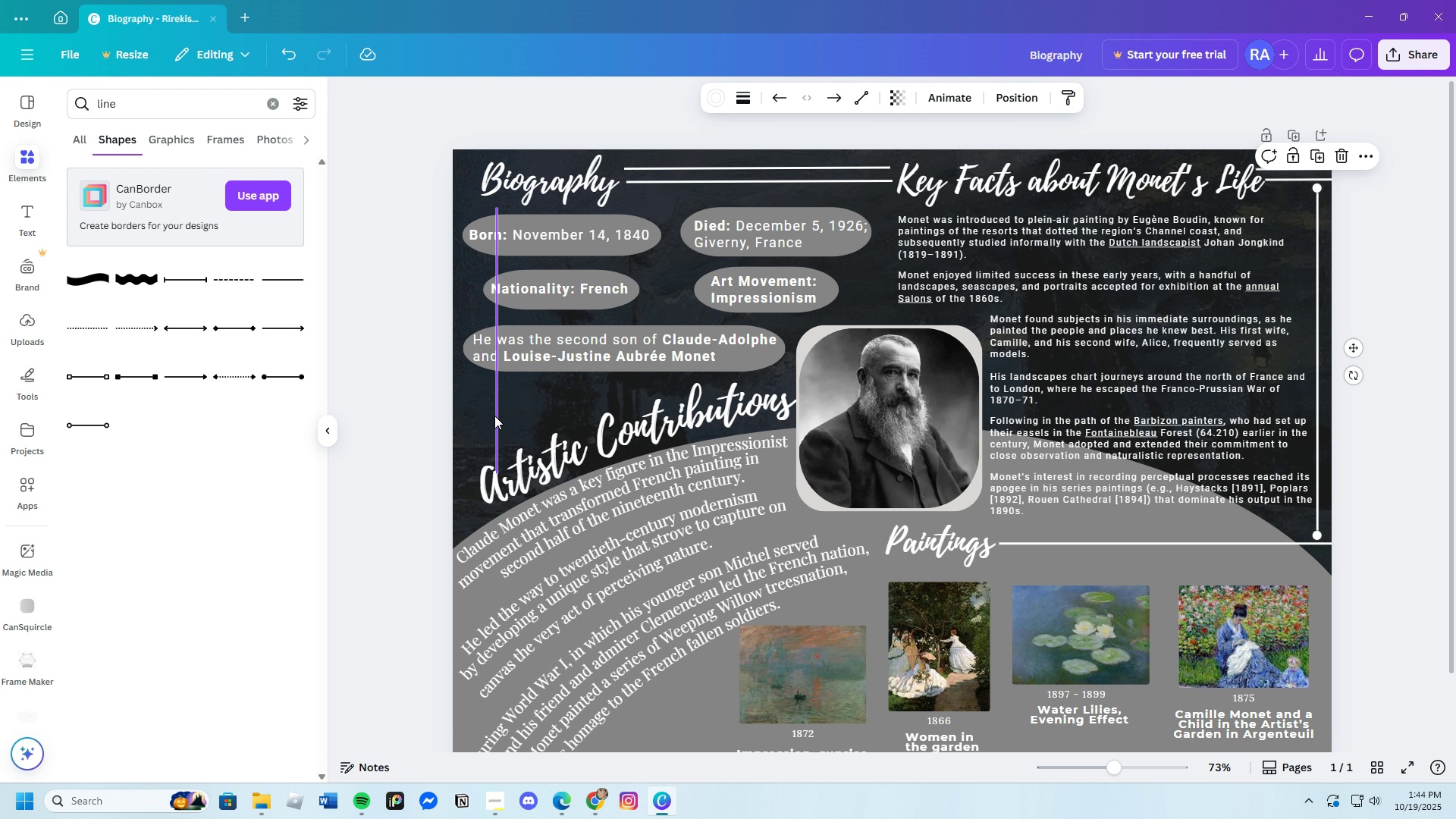 
left_click_drag(start_coordinate=[497, 414], to_coordinate=[483, 403])
 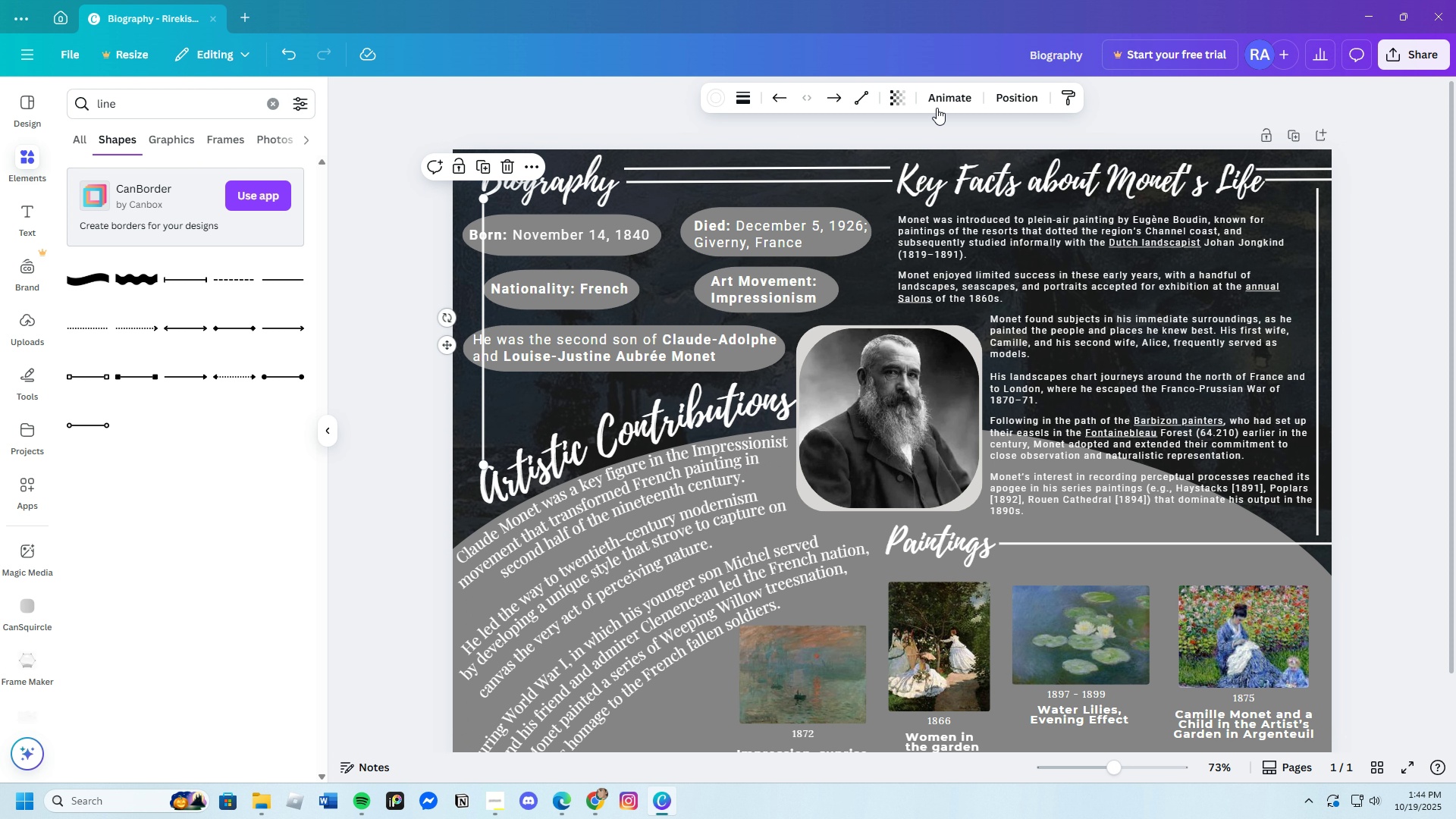 
left_click([999, 93])
 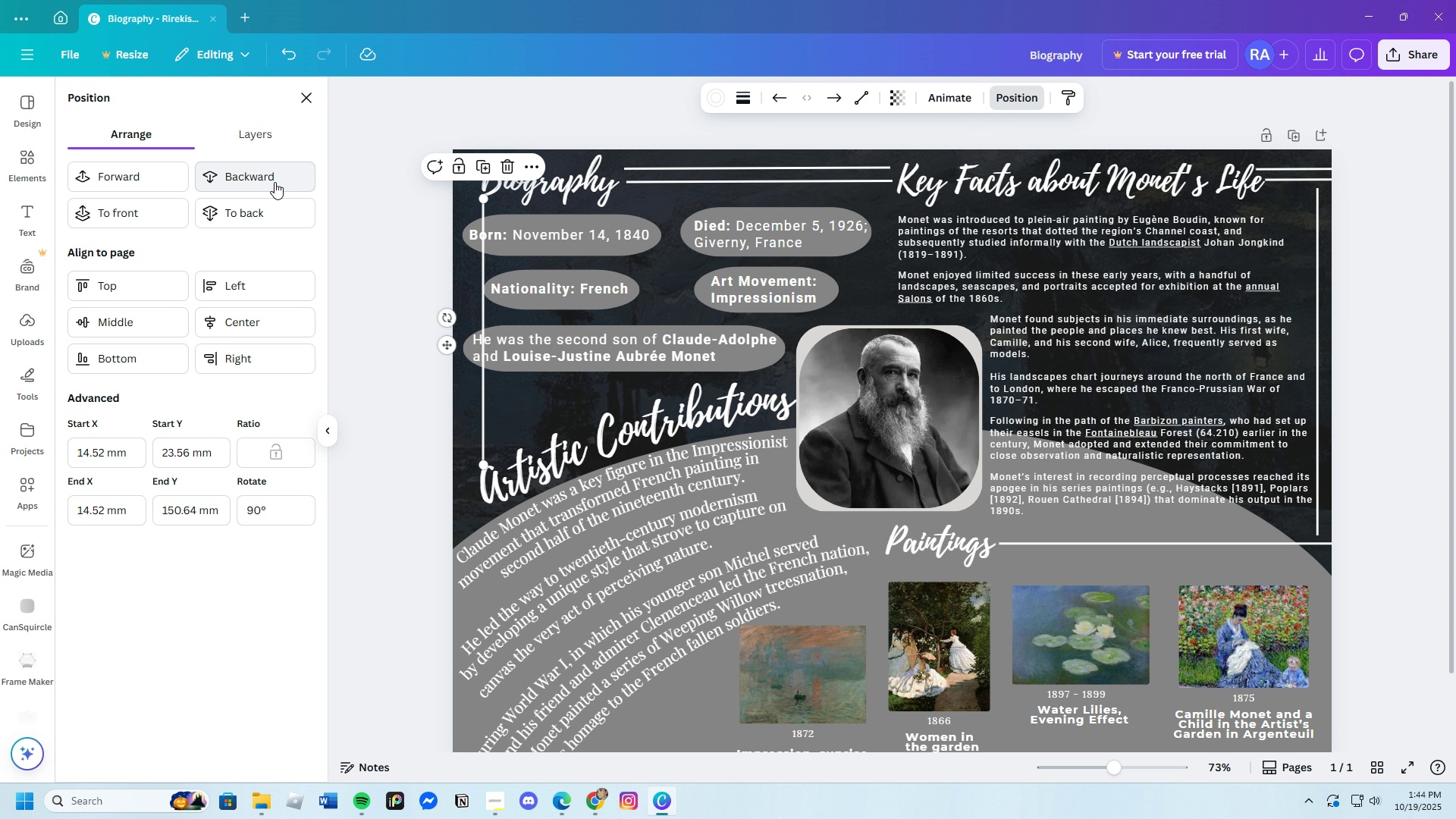 
double_click([275, 182])
 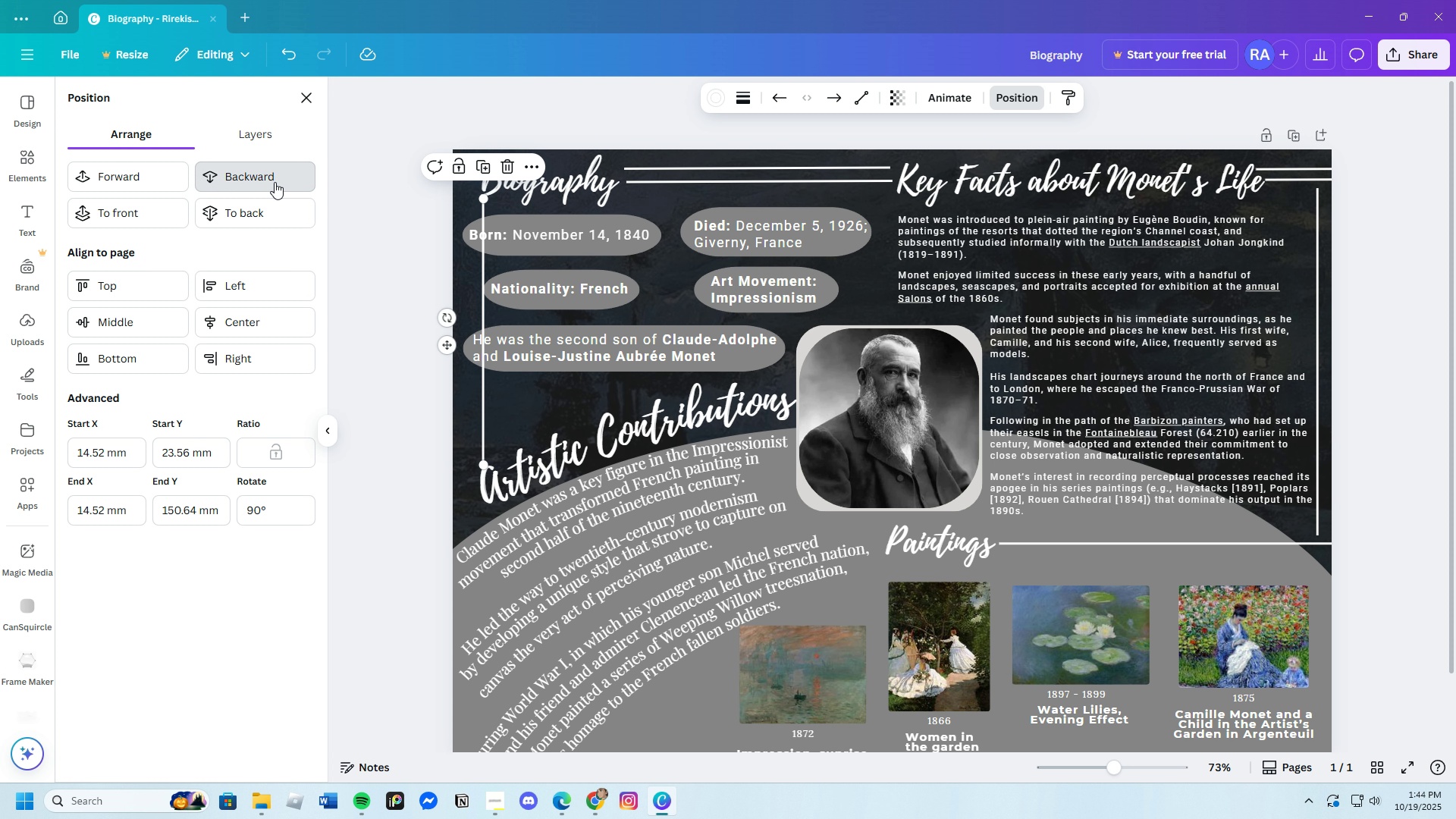 
triple_click([275, 182])
 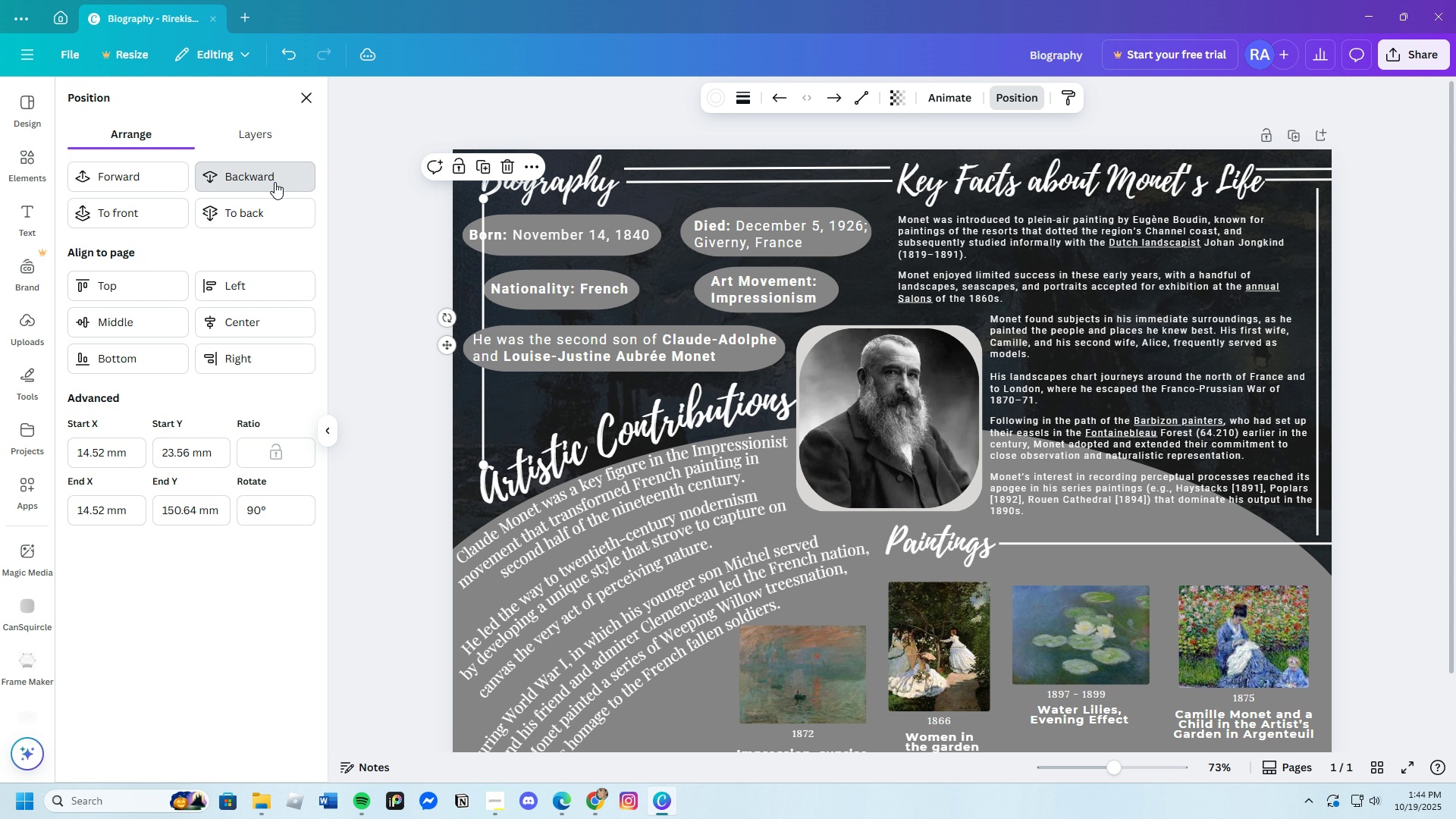 
triple_click([275, 182])
 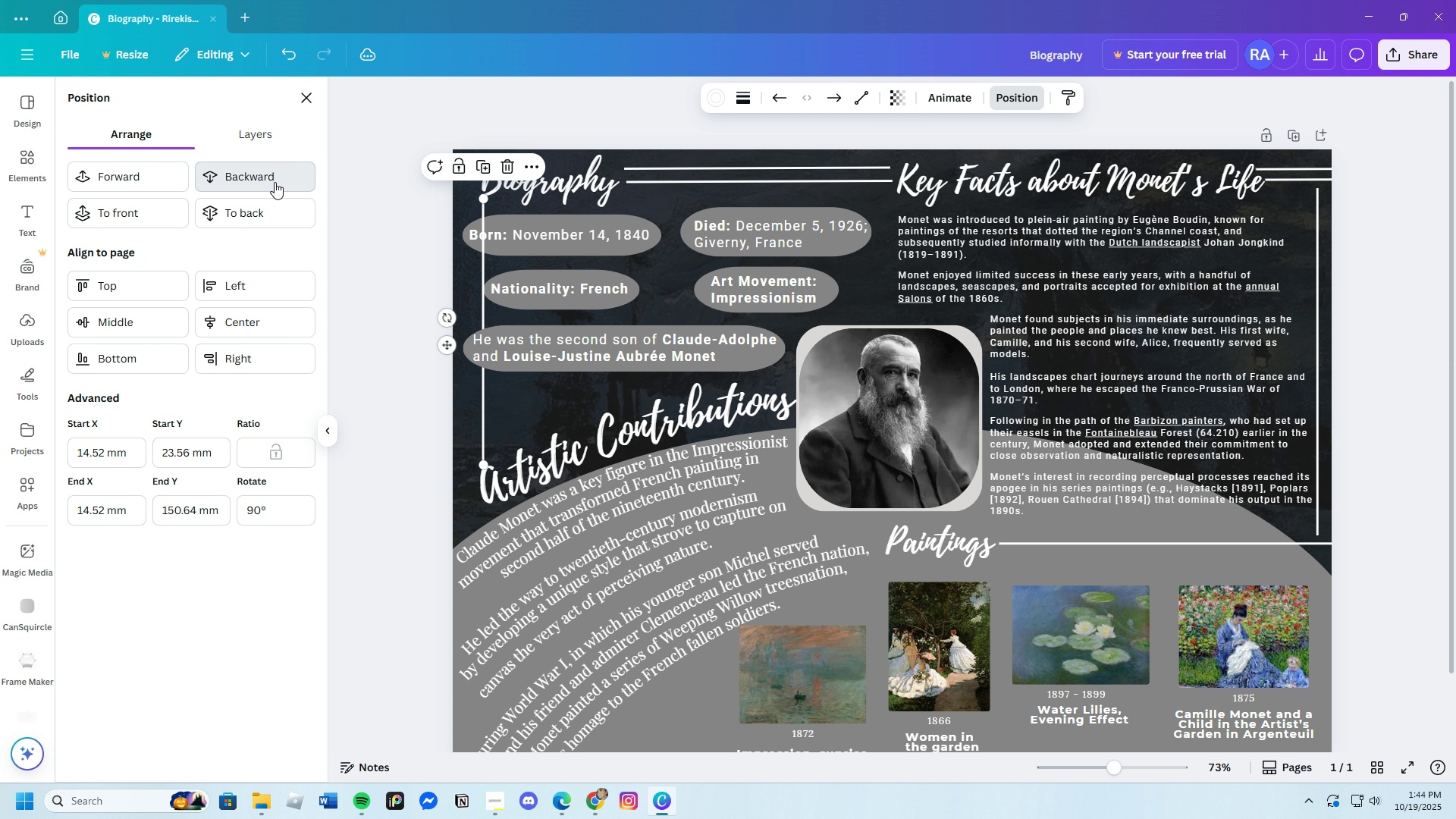 
left_click([275, 182])
 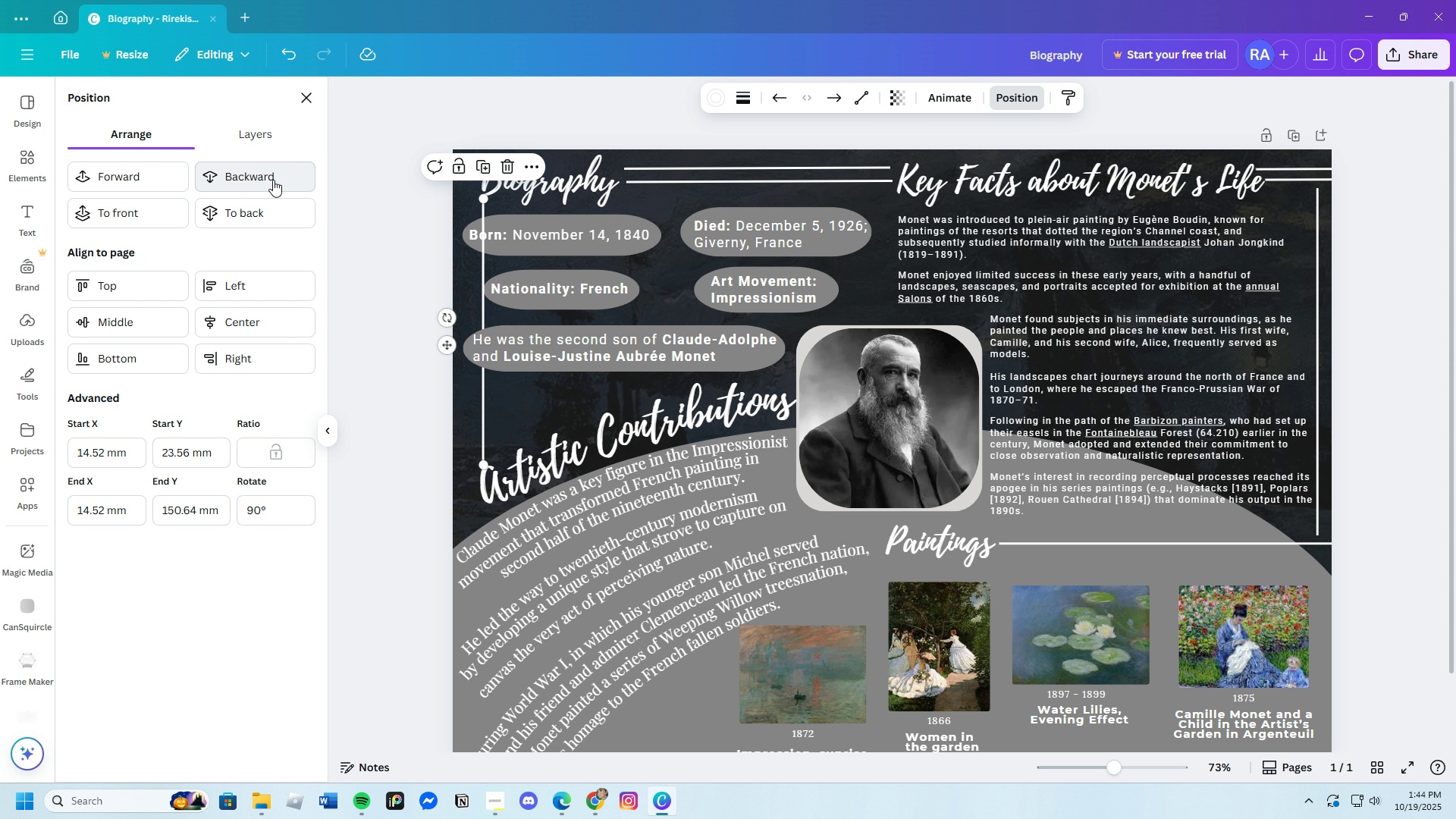 
left_click([273, 180])
 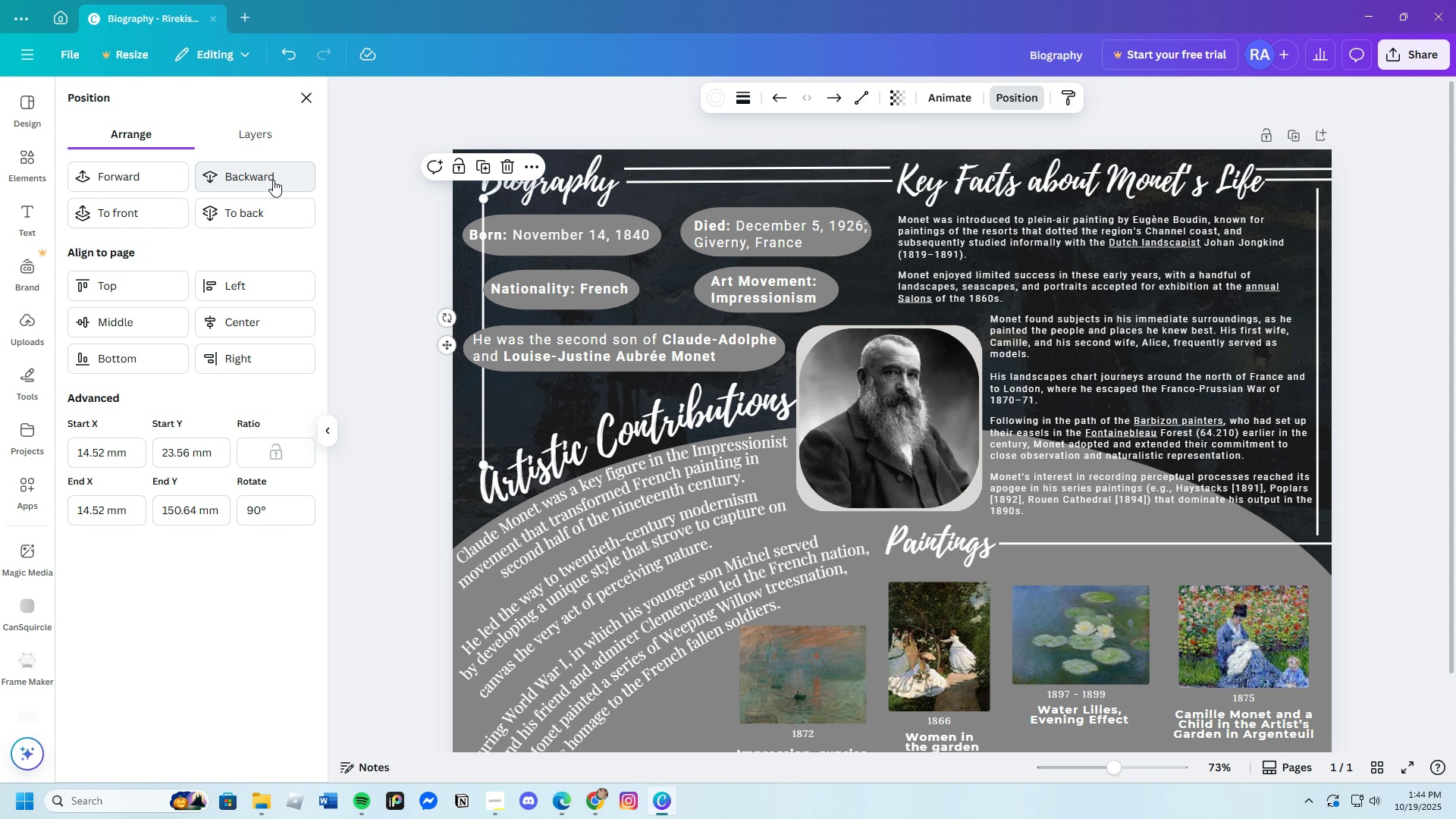 
left_click([273, 180])
 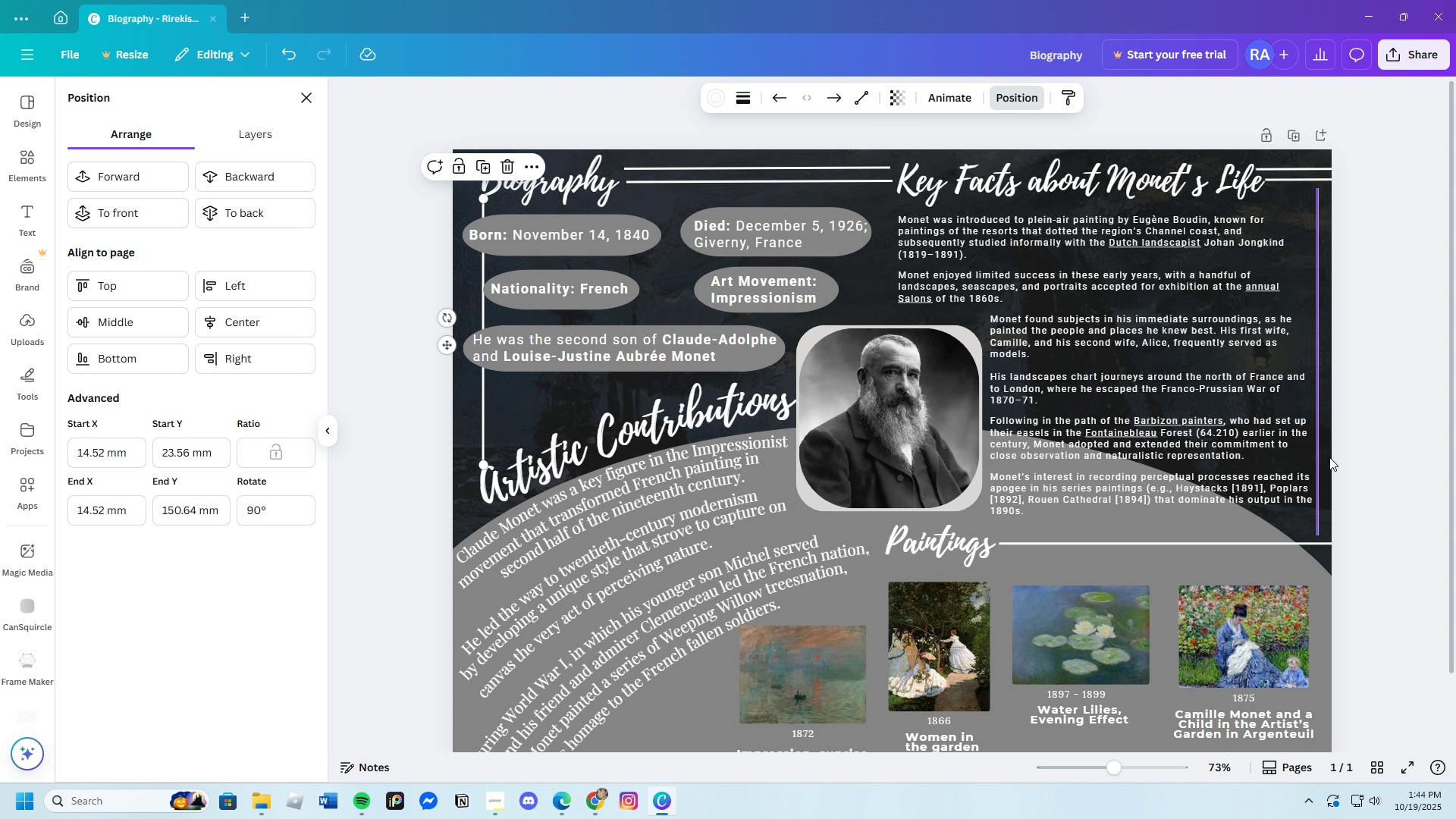 
left_click([1361, 457])
 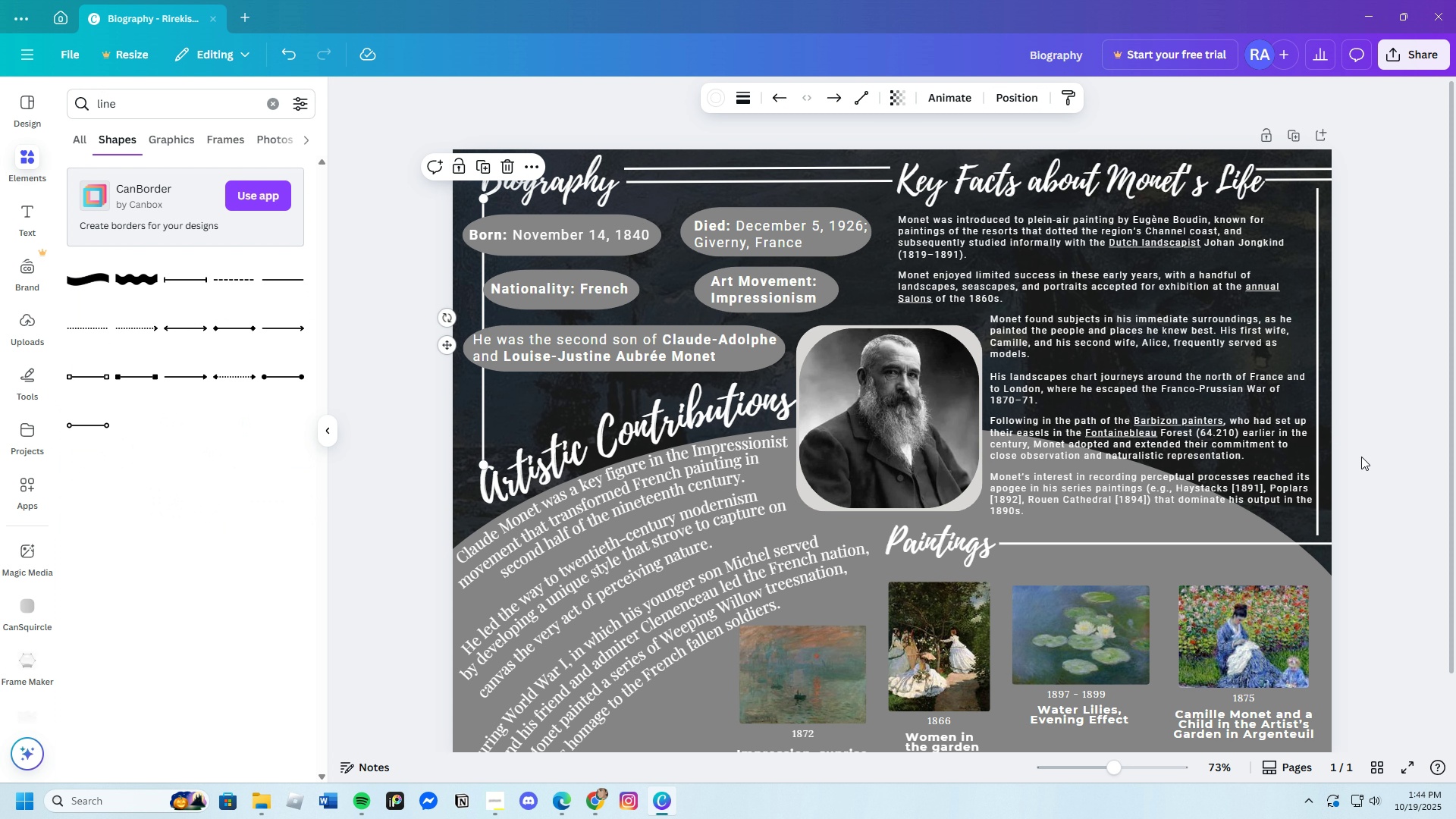 
left_click([1361, 457])
 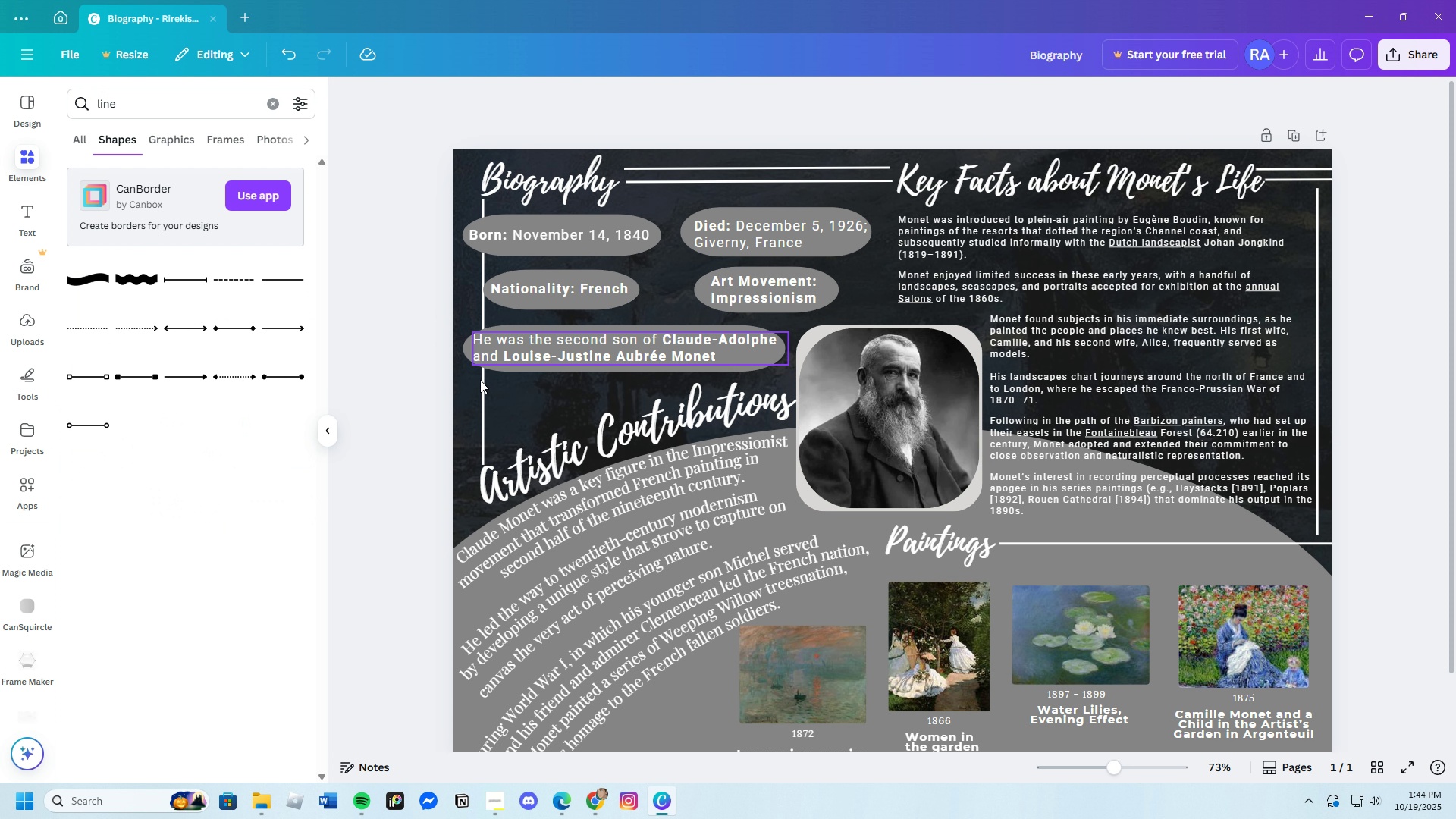 
left_click([479, 400])
 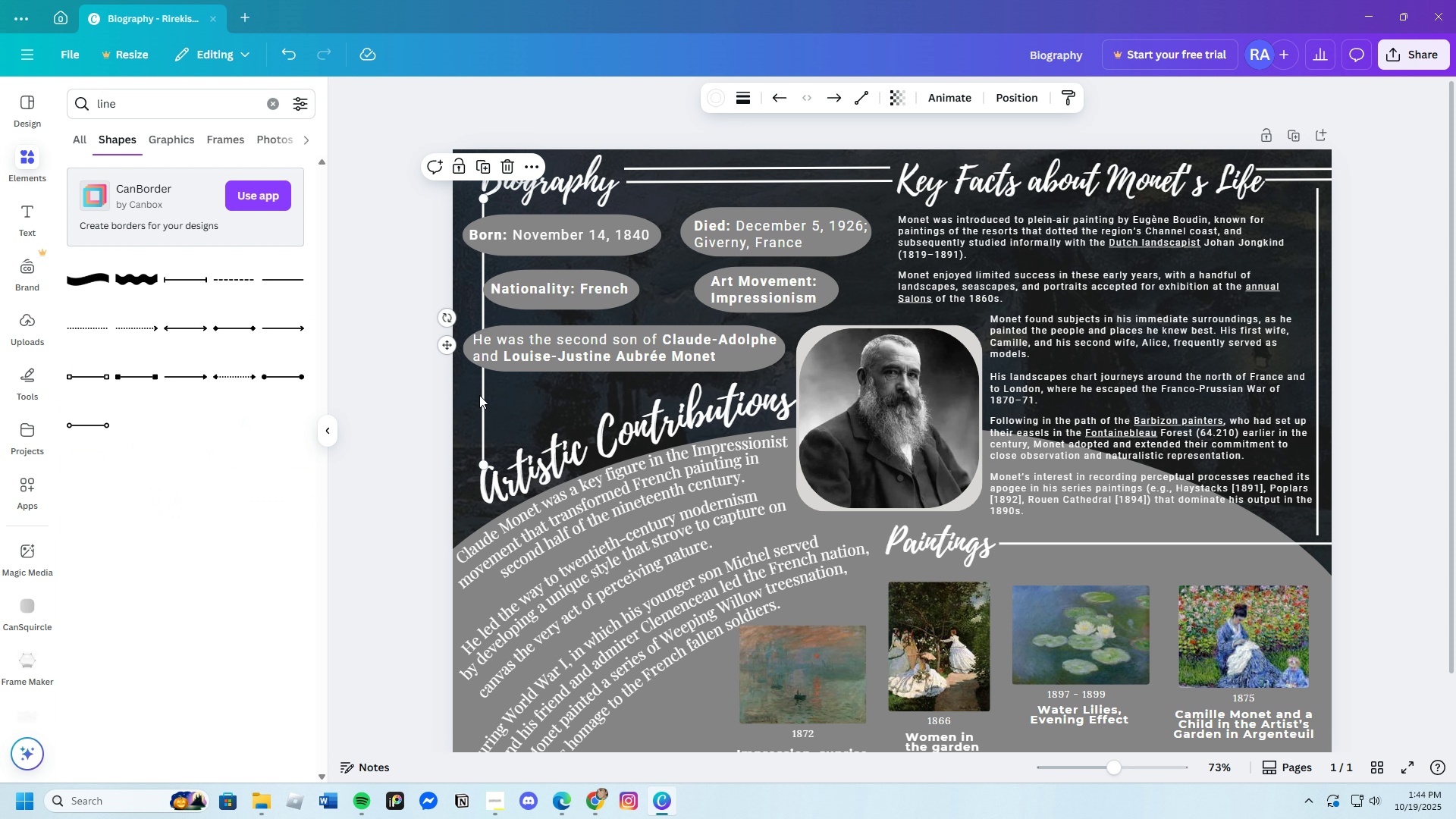 
key(Control+C)
 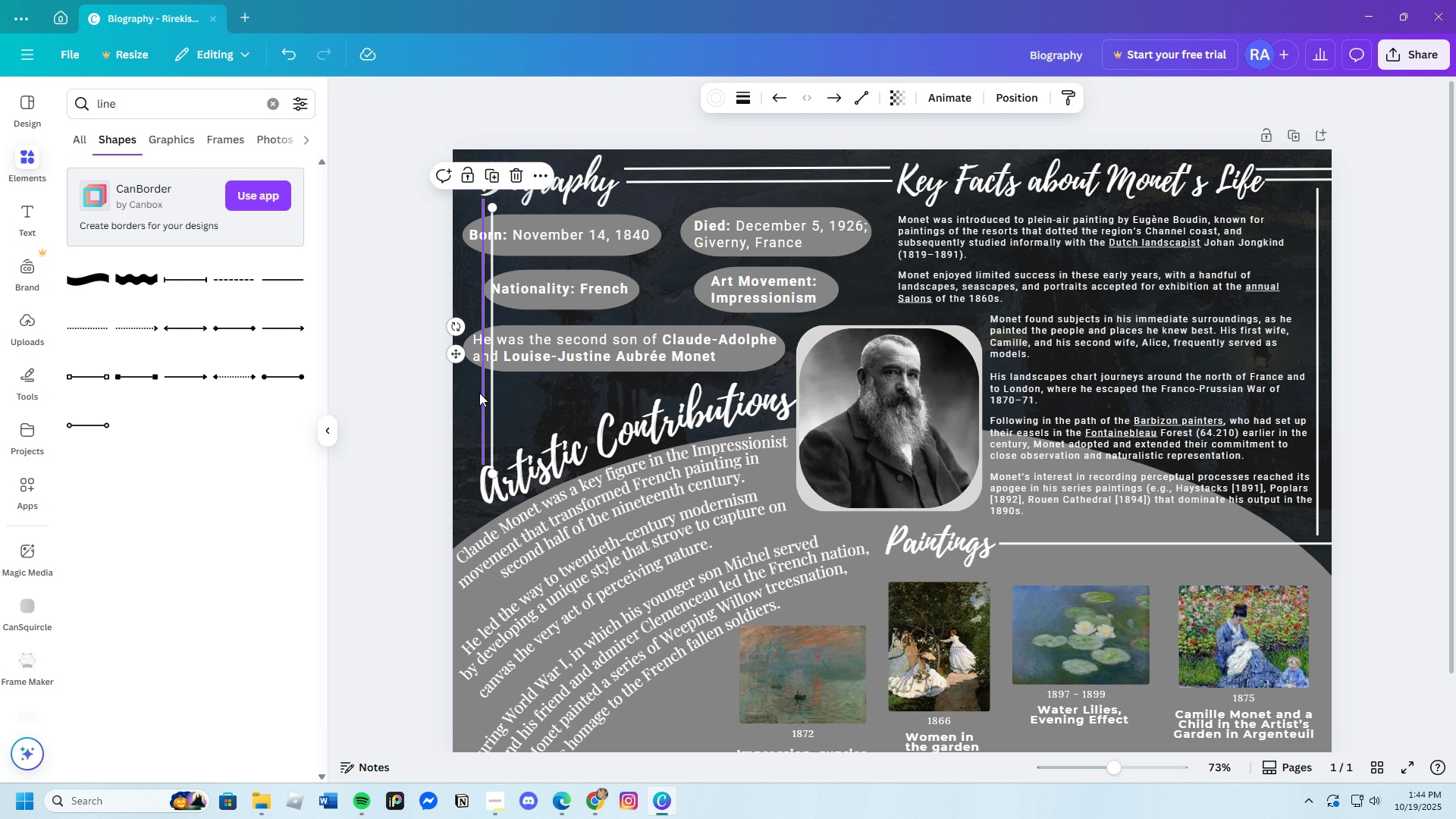 
key(Control+V)
 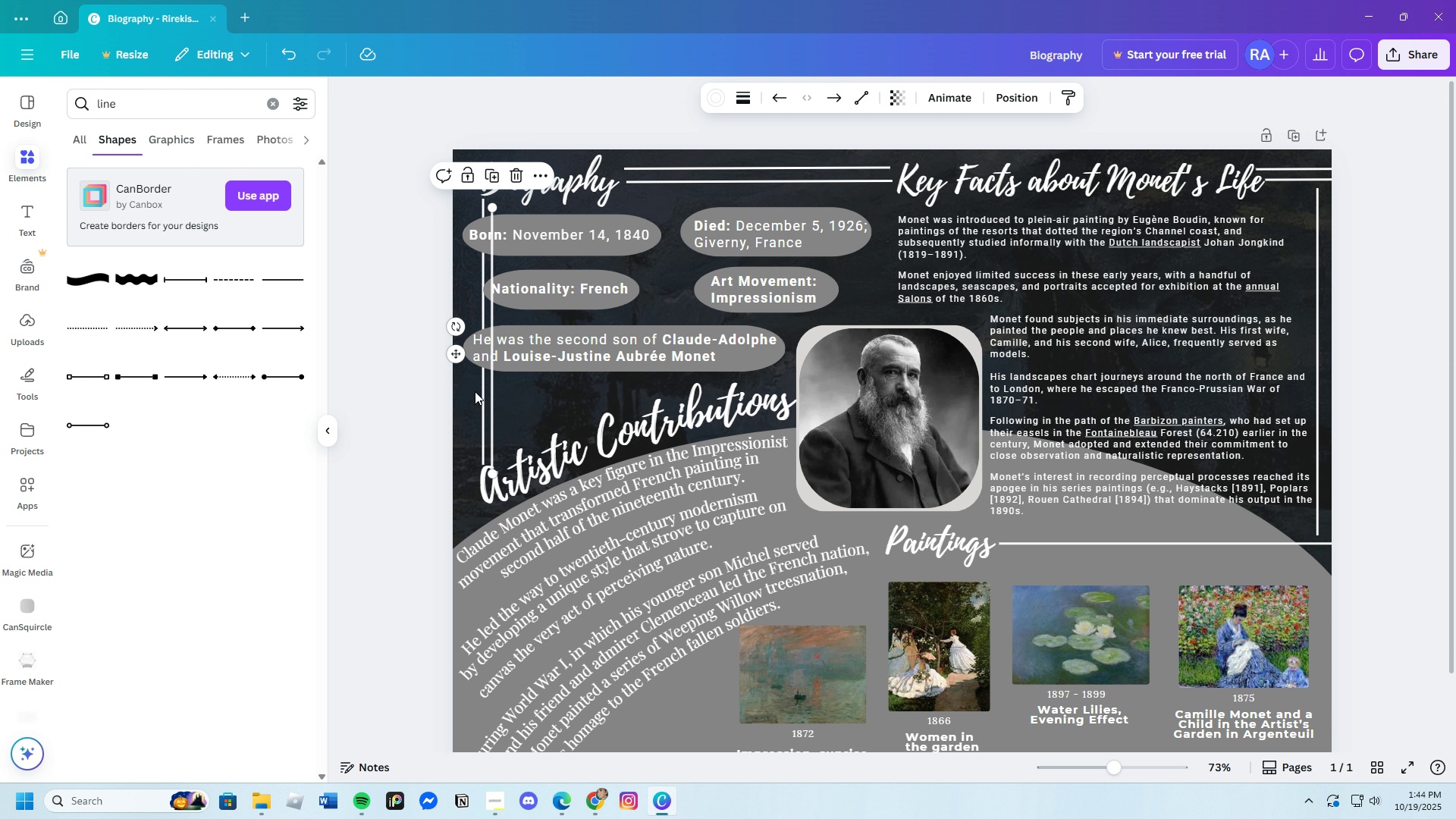 
left_click_drag(start_coordinate=[488, 395], to_coordinate=[463, 387])
 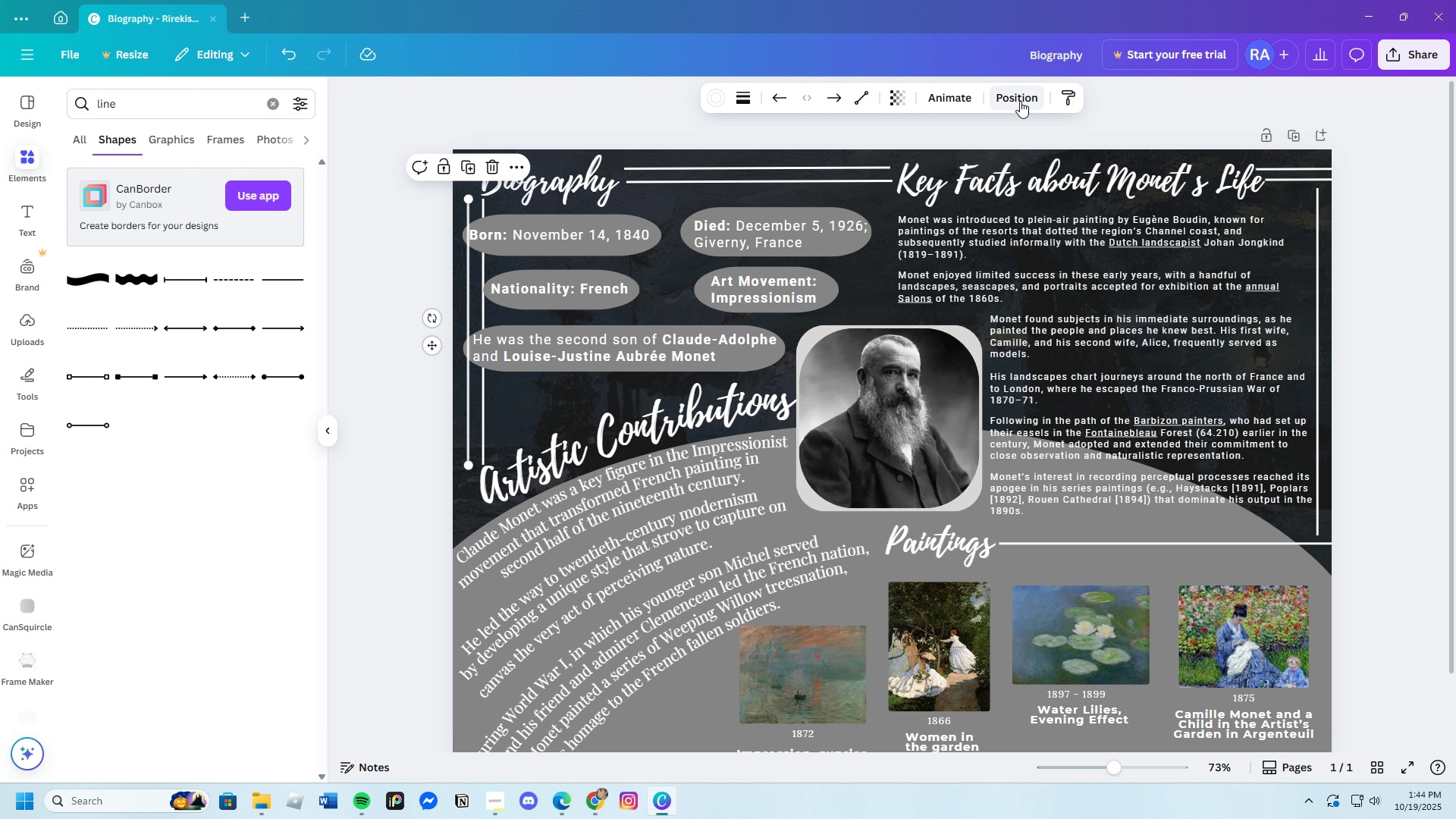 
left_click([1020, 101])
 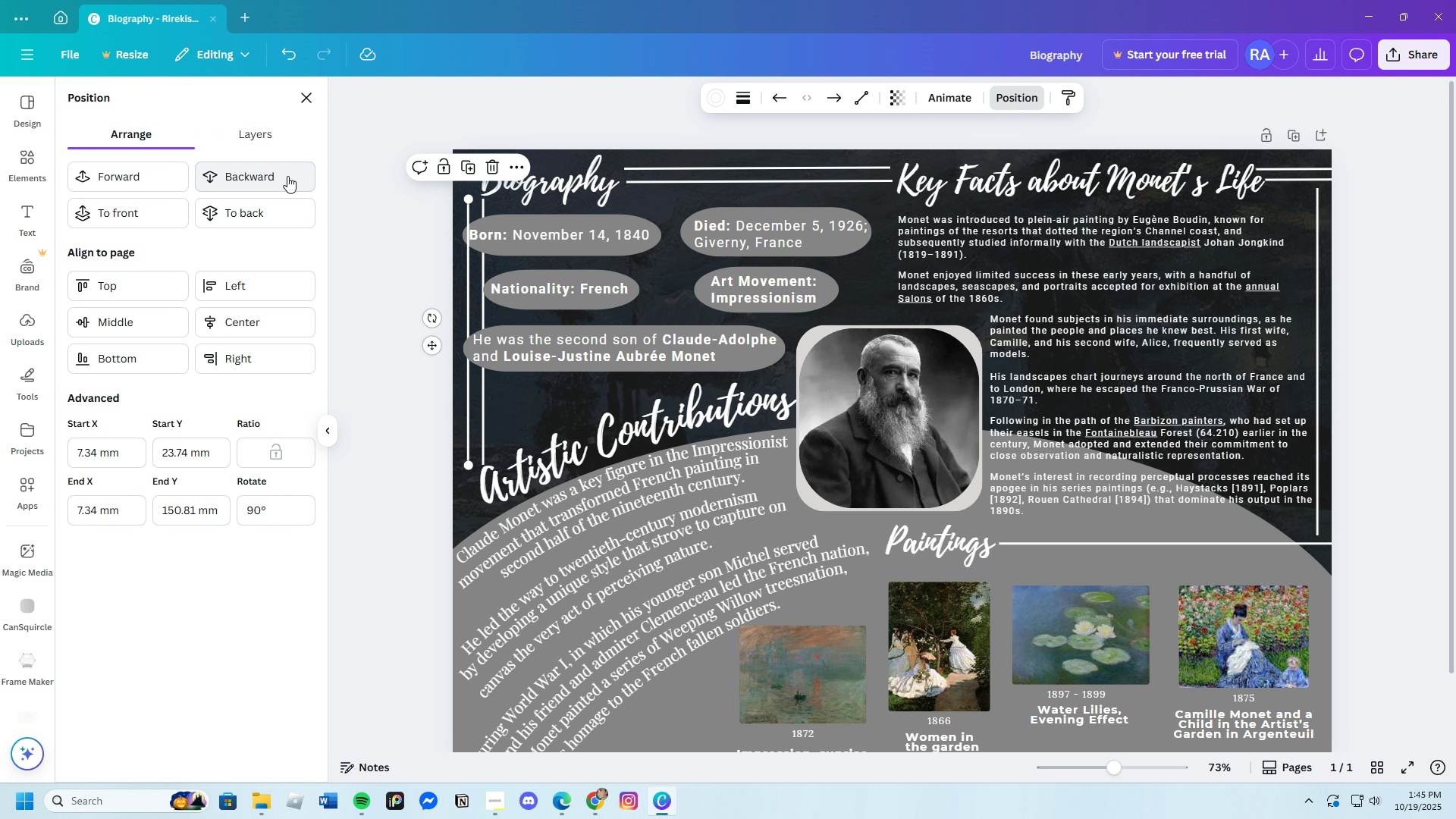 
double_click([287, 176])
 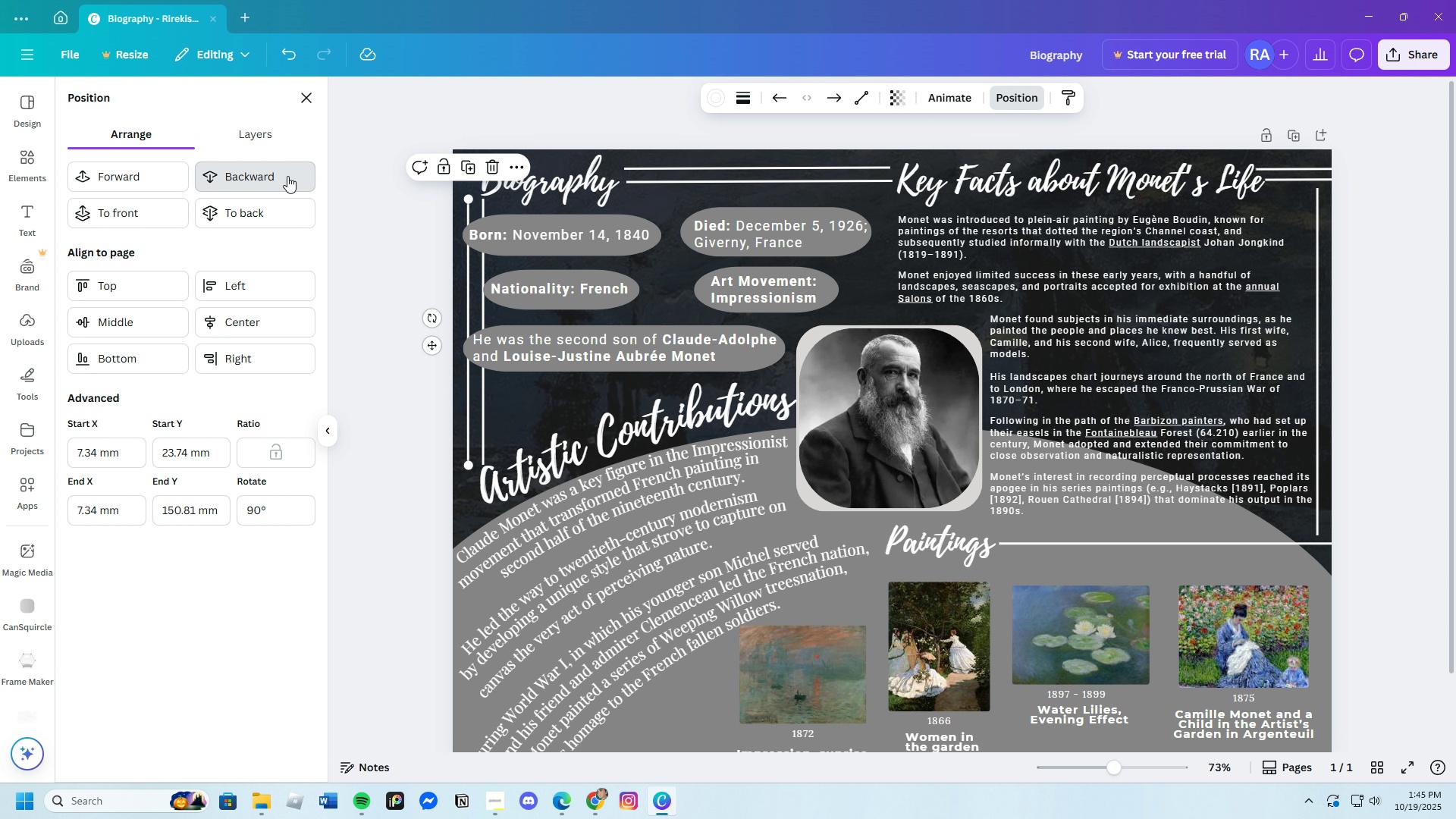 
triple_click([287, 176])
 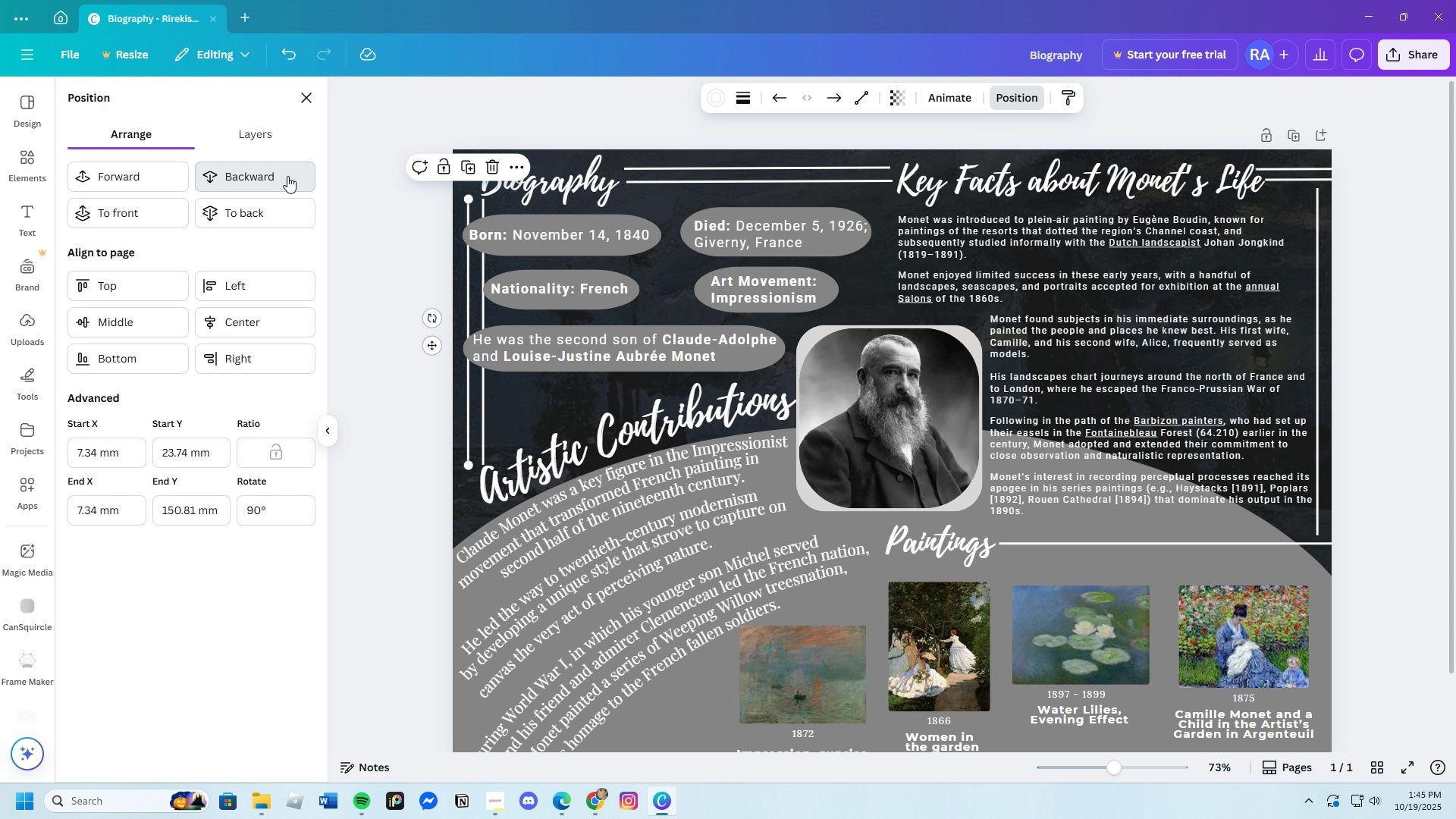 
left_click([287, 176])
 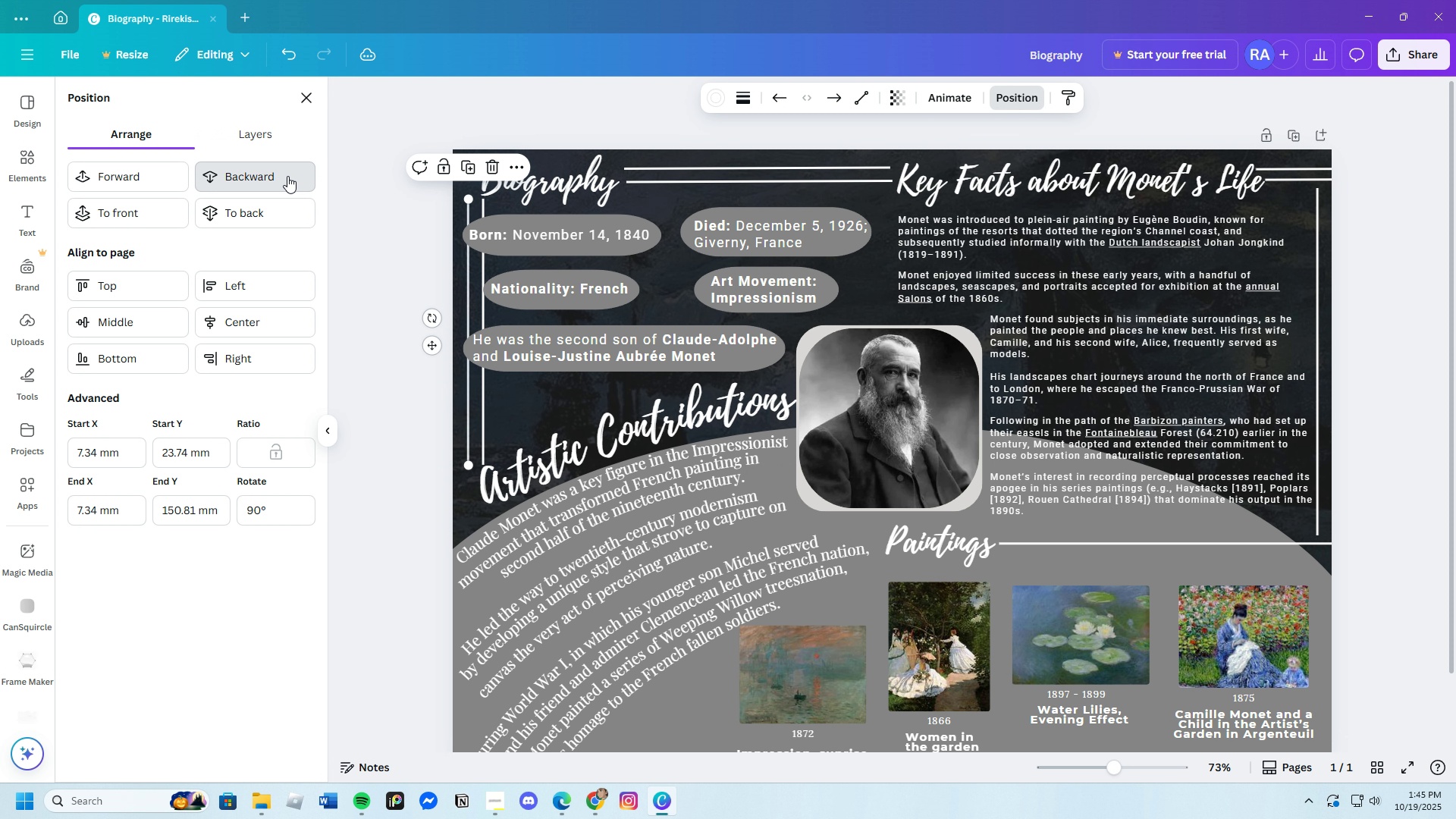 
left_click([287, 176])
 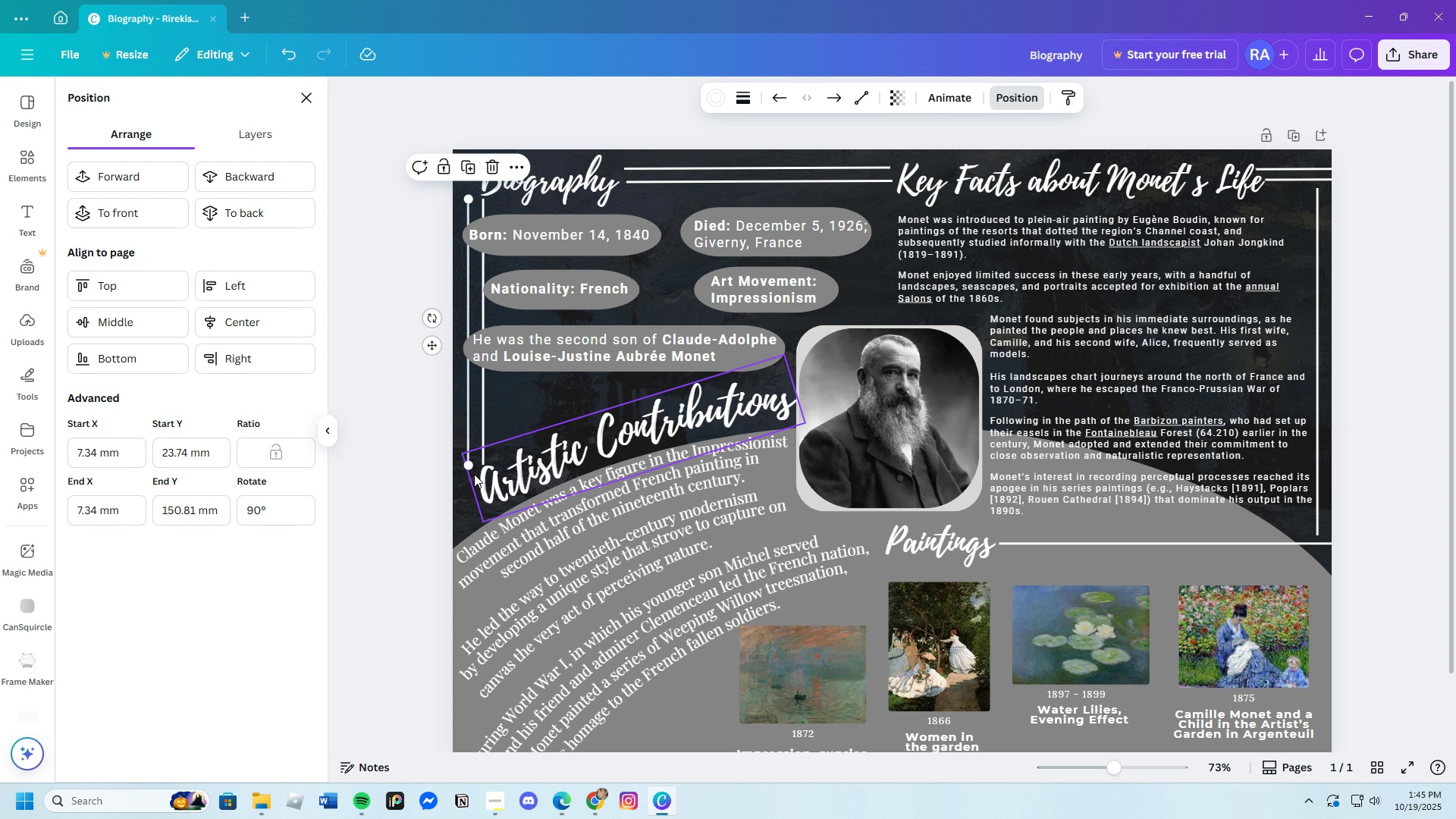 
left_click_drag(start_coordinate=[468, 467], to_coordinate=[463, 530])
 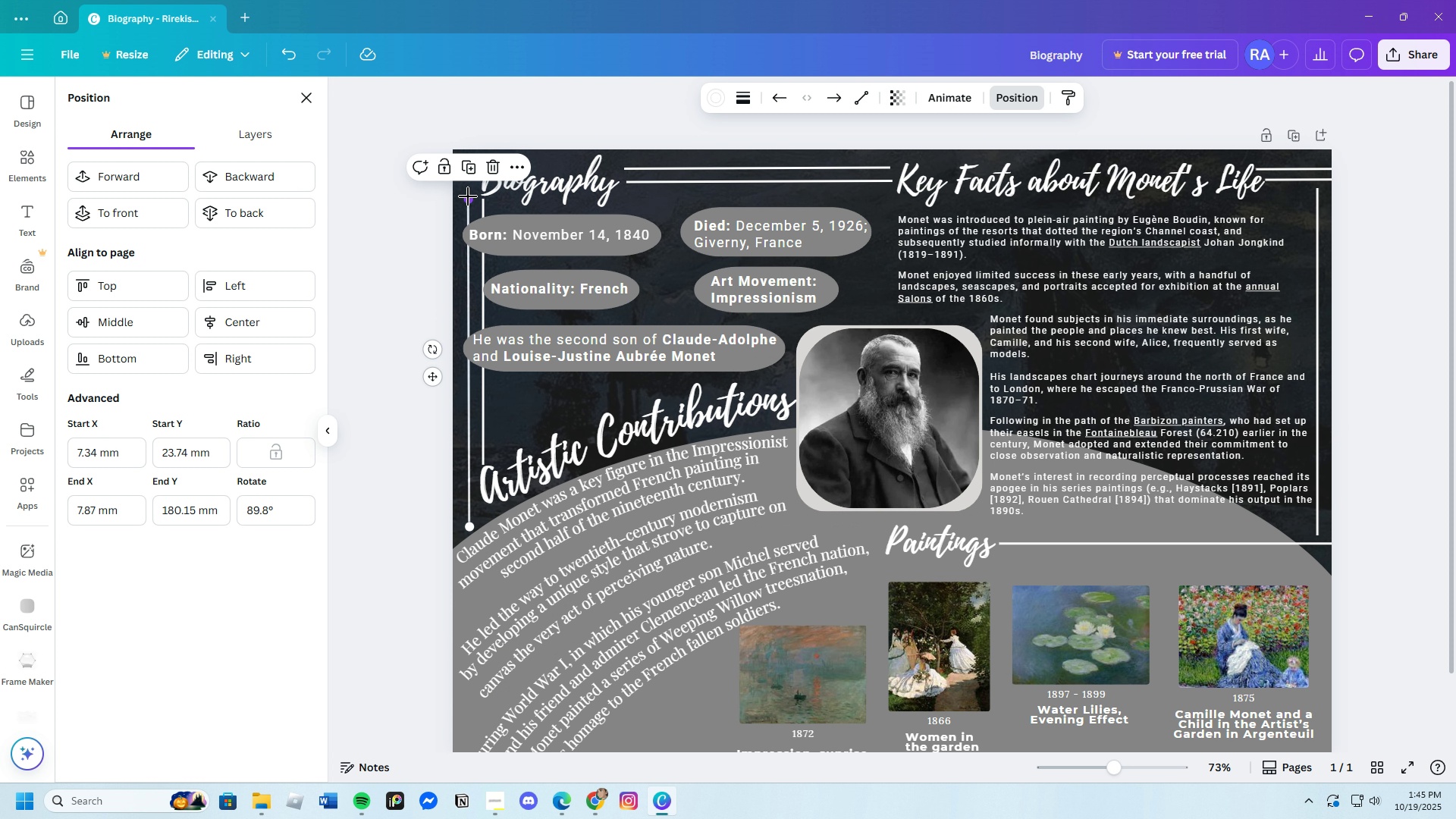 
left_click_drag(start_coordinate=[468, 199], to_coordinate=[471, 166])
 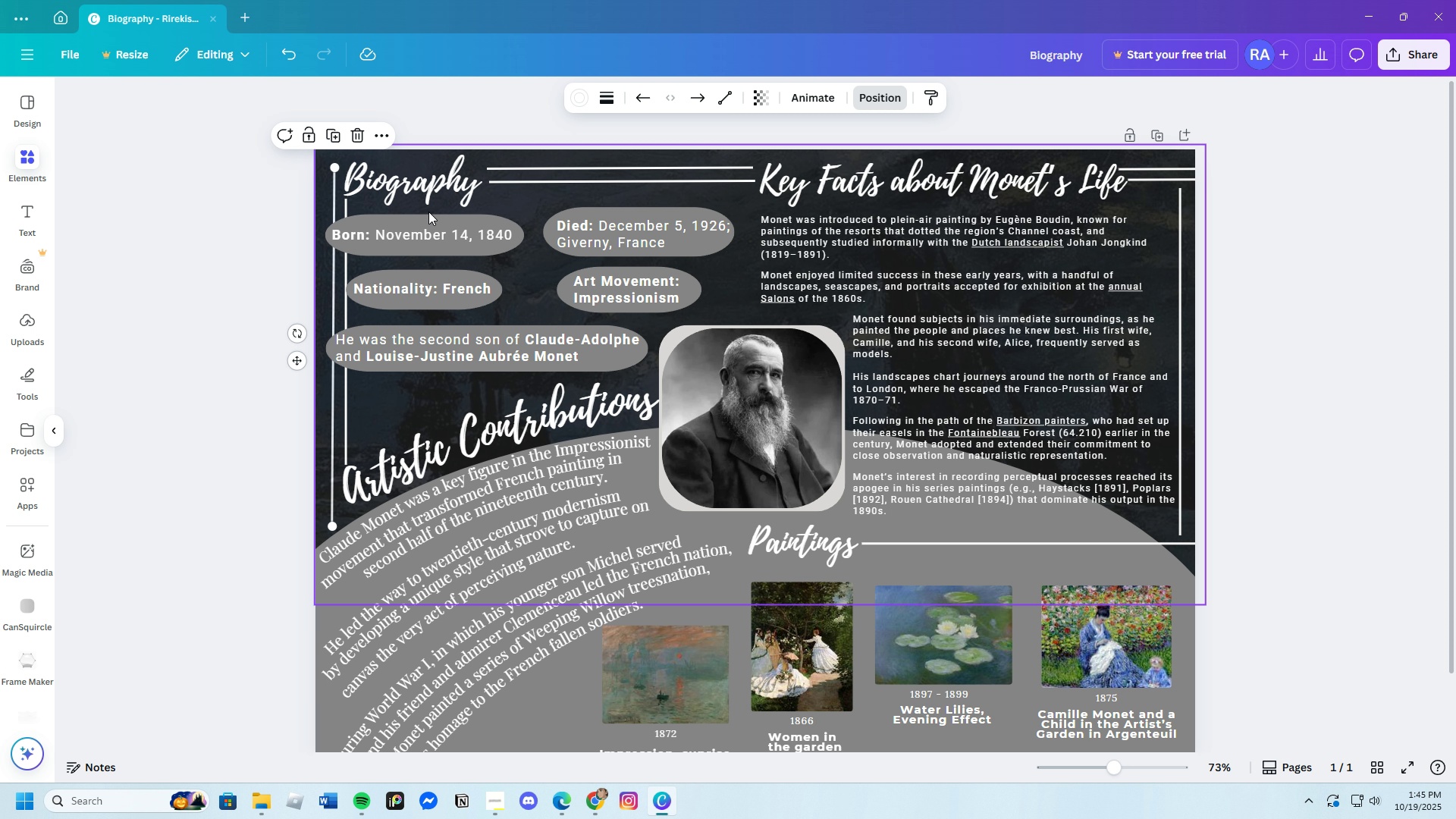 
left_click([428, 212])
 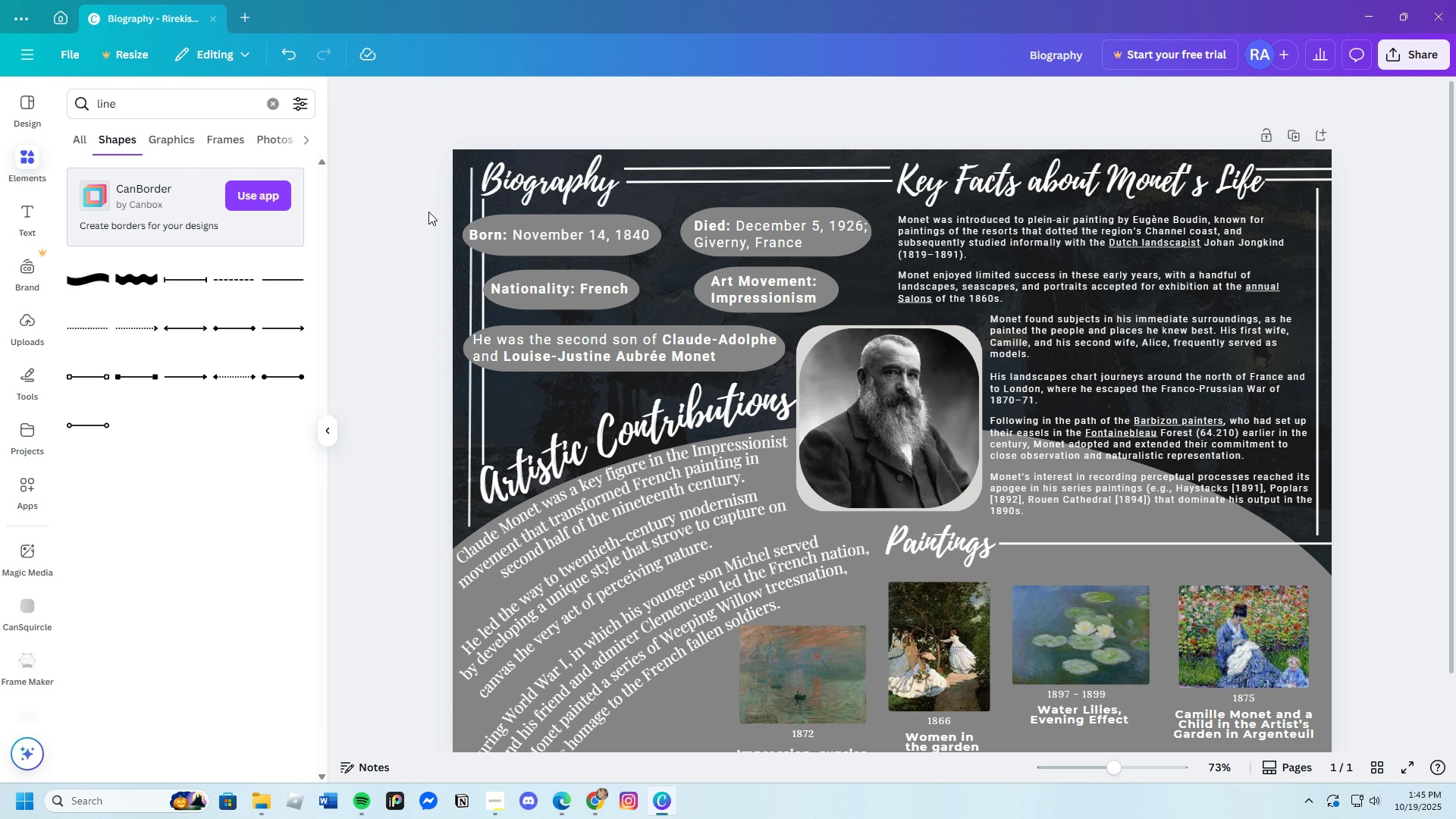 
left_click([428, 212])
 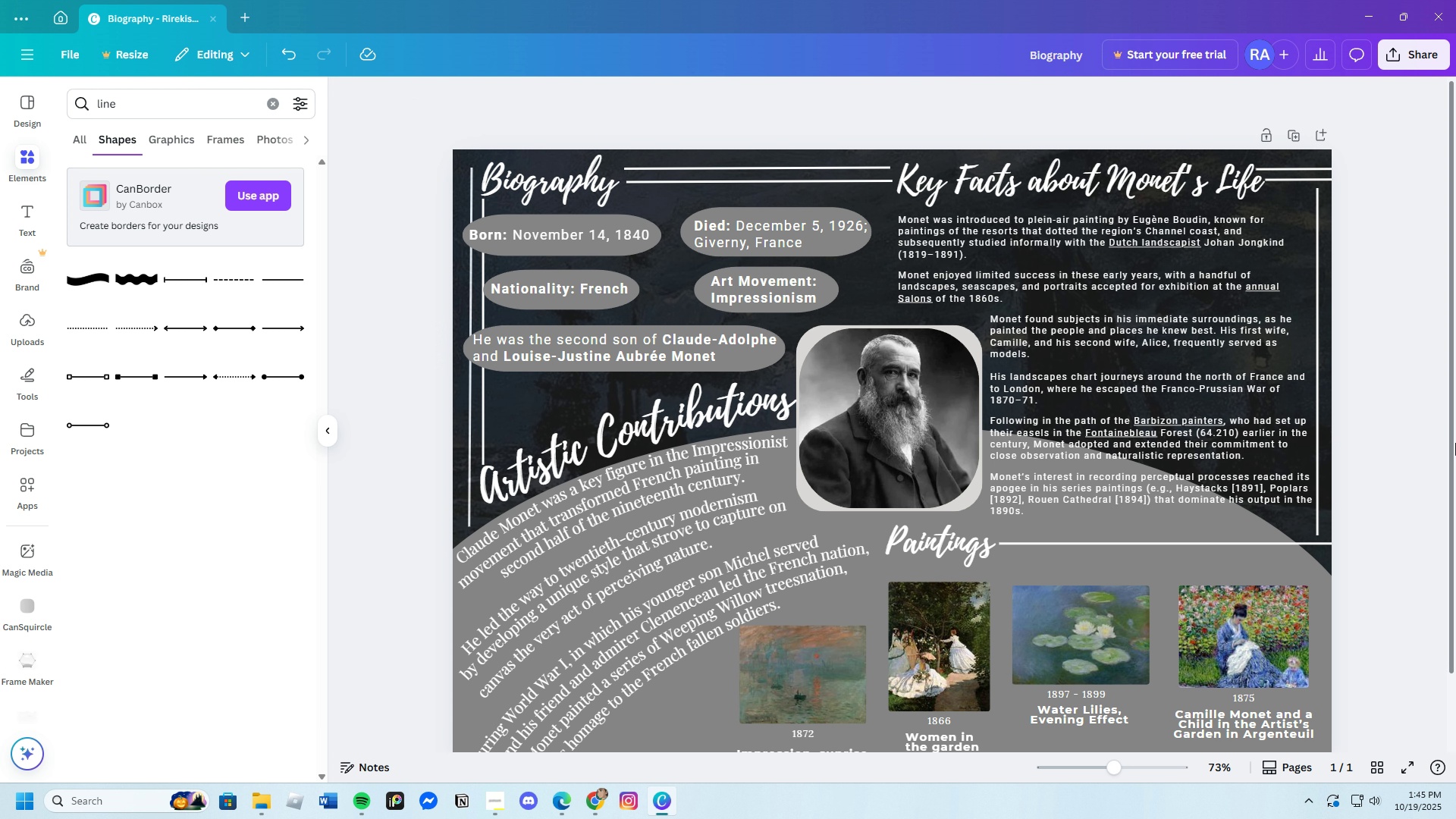 
wait(9.5)
 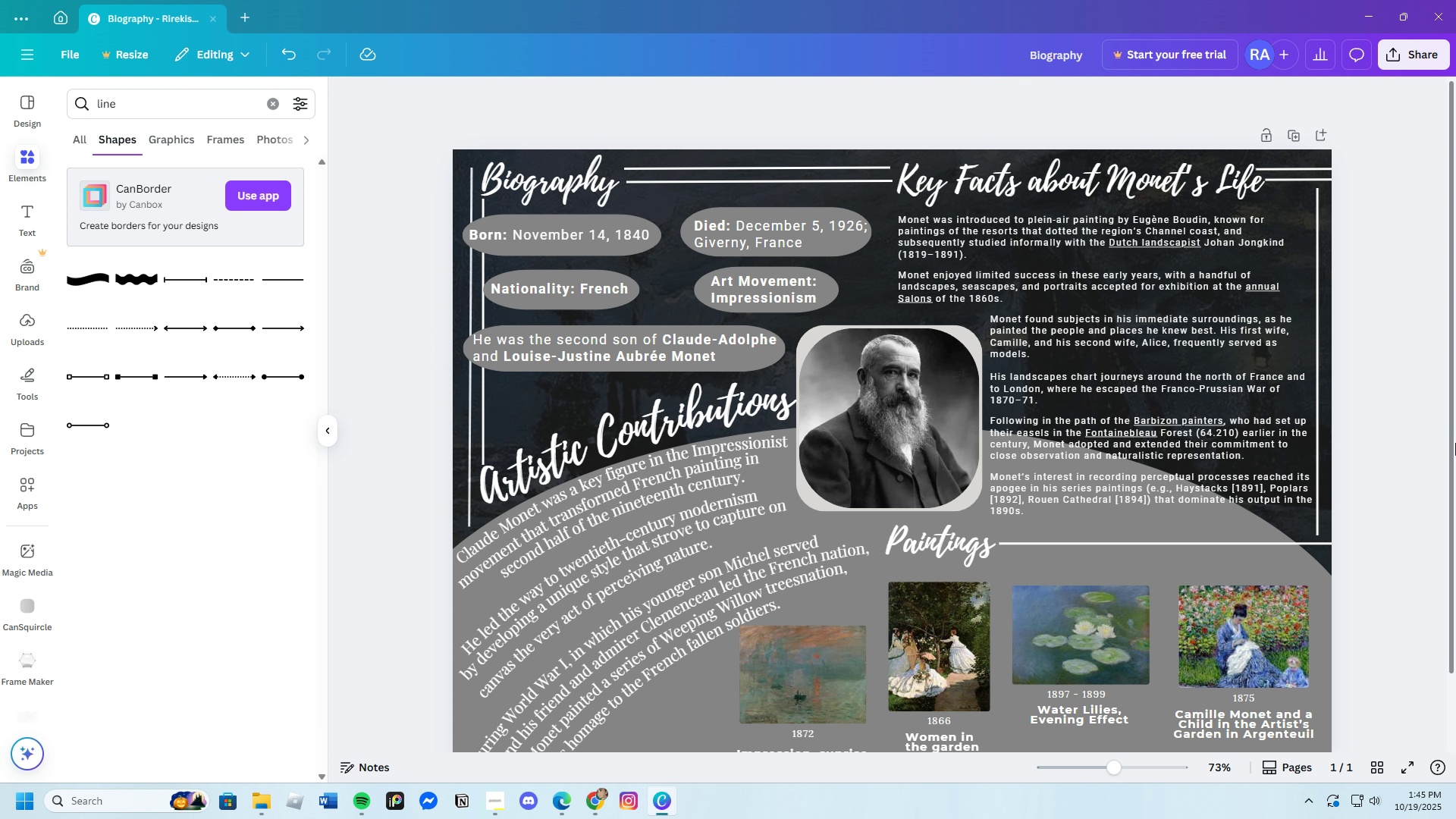 
left_click([1319, 306])
 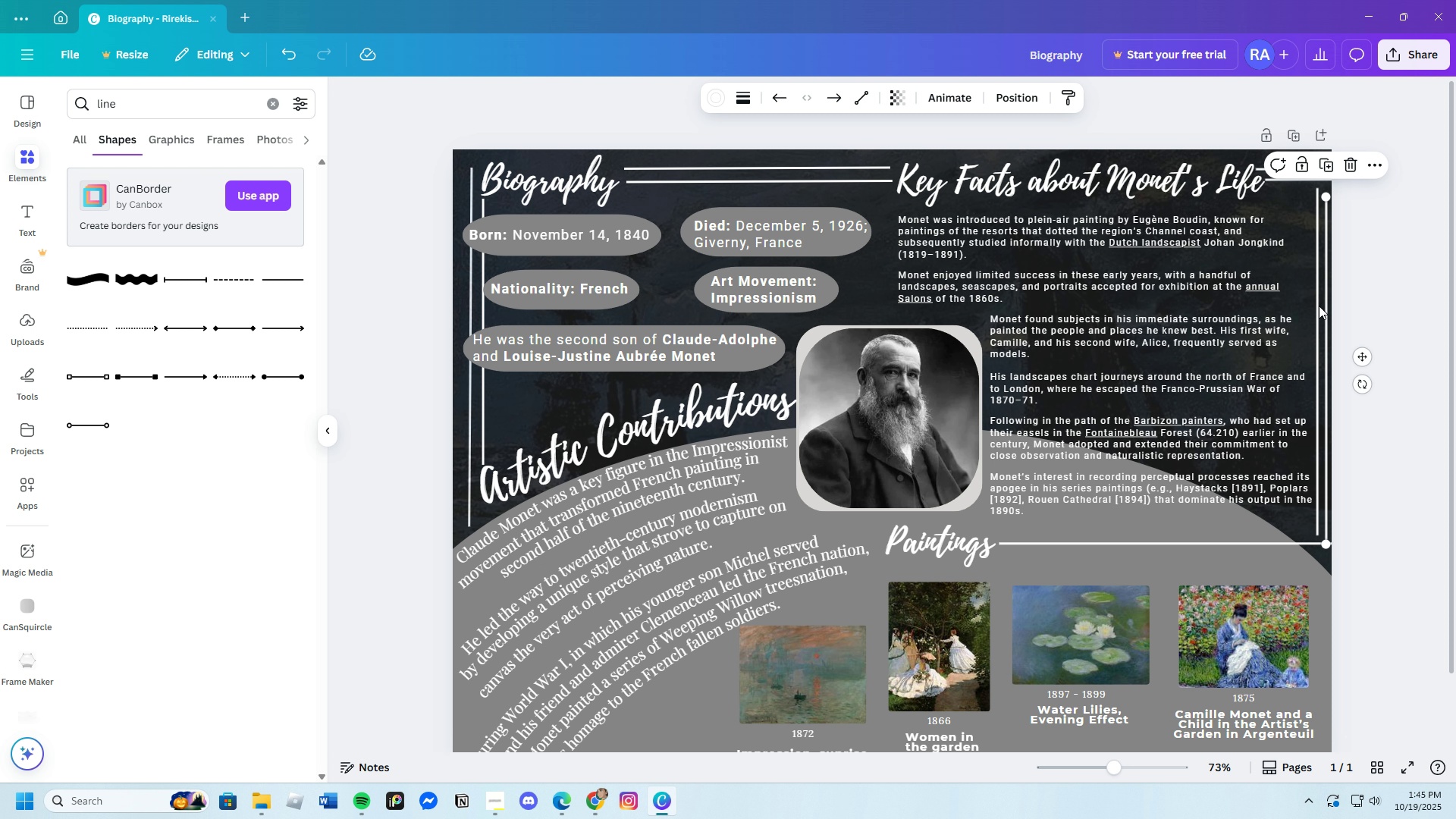 
key(Control+C)
 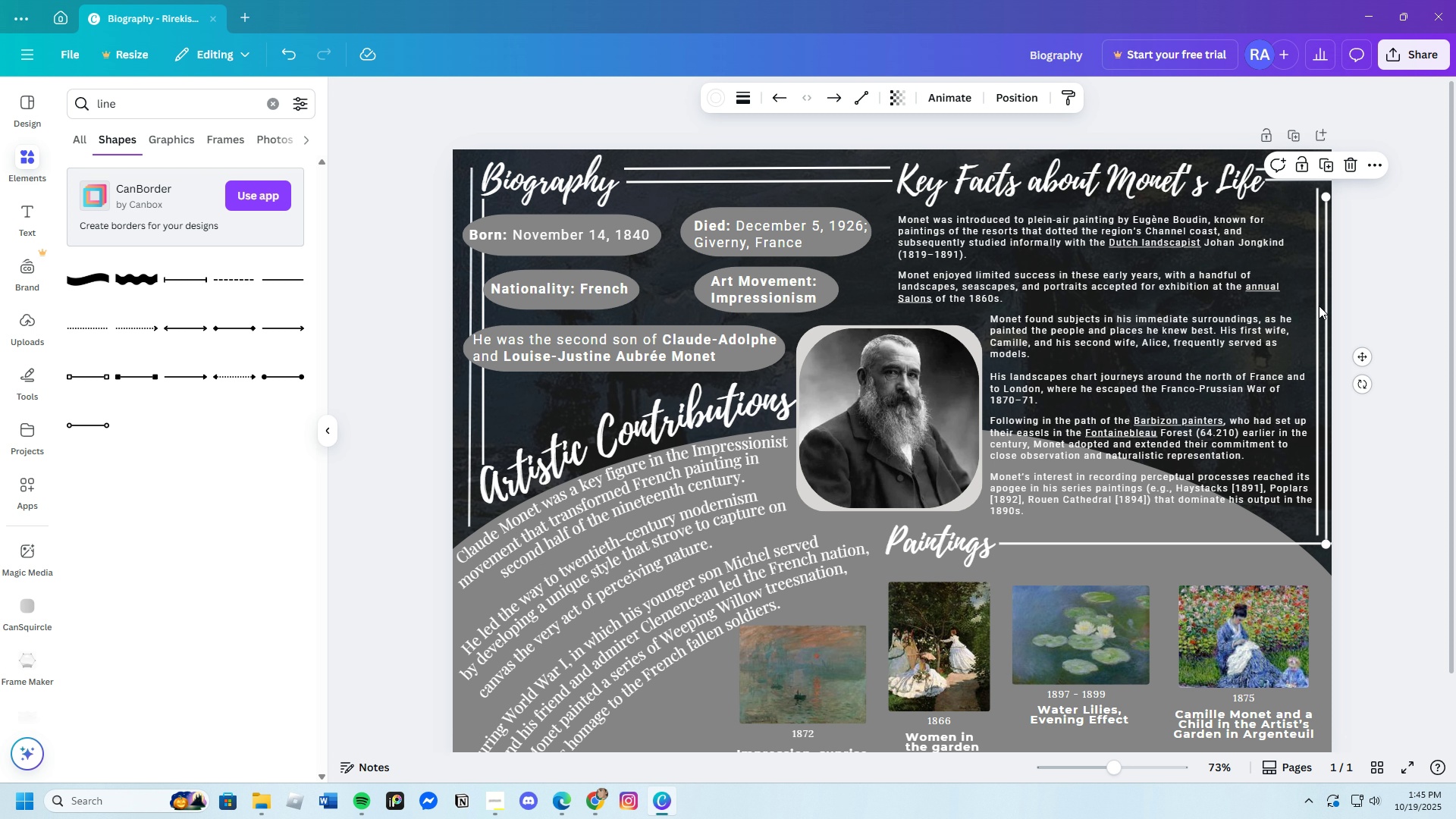 
key(Control+V)
 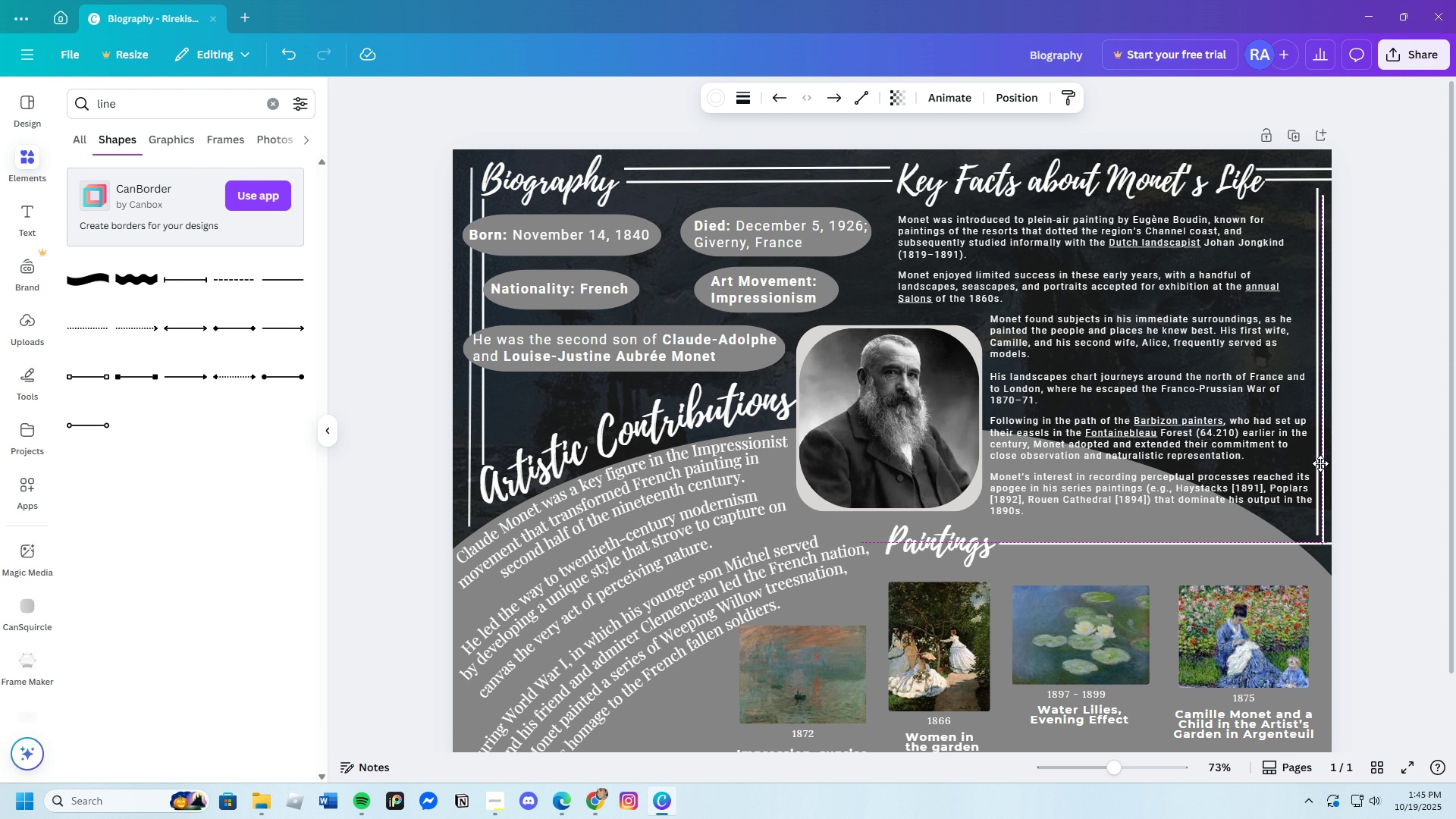 
left_click_drag(start_coordinate=[1329, 472], to_coordinate=[1304, 455])
 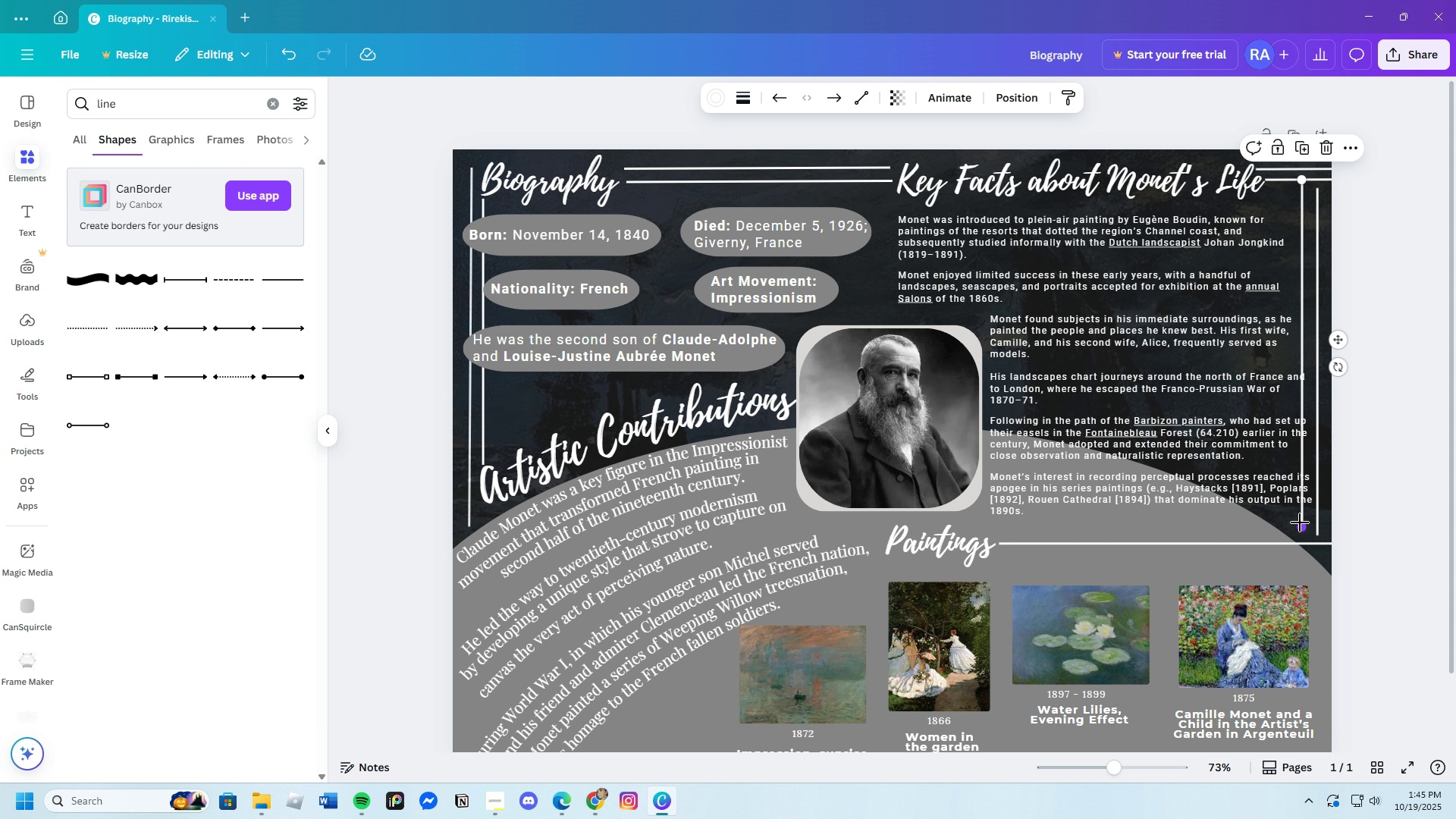 
left_click_drag(start_coordinate=[1299, 528], to_coordinate=[1299, 366])
 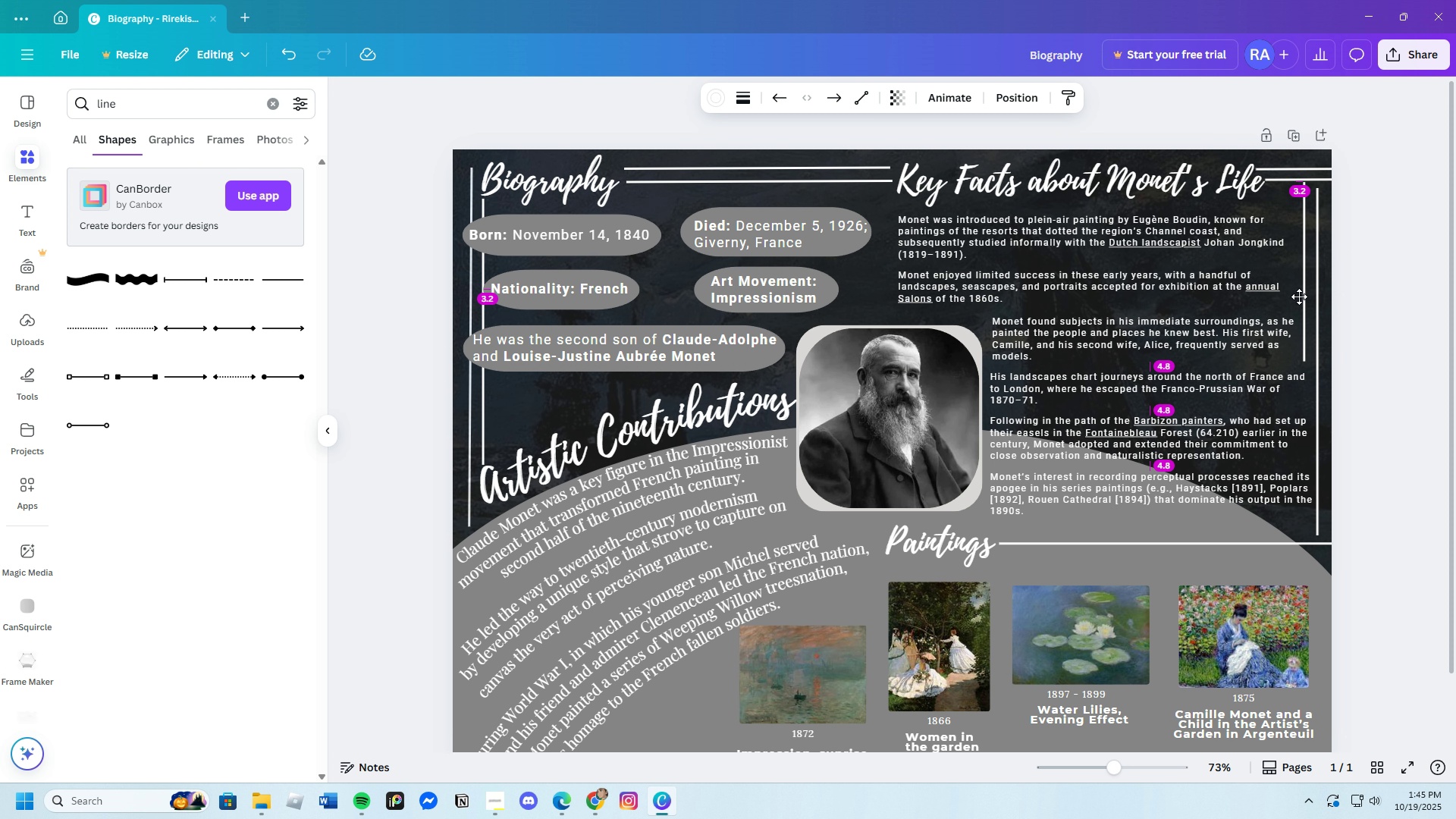 
left_click_drag(start_coordinate=[1298, 287], to_coordinate=[1302, 302])
 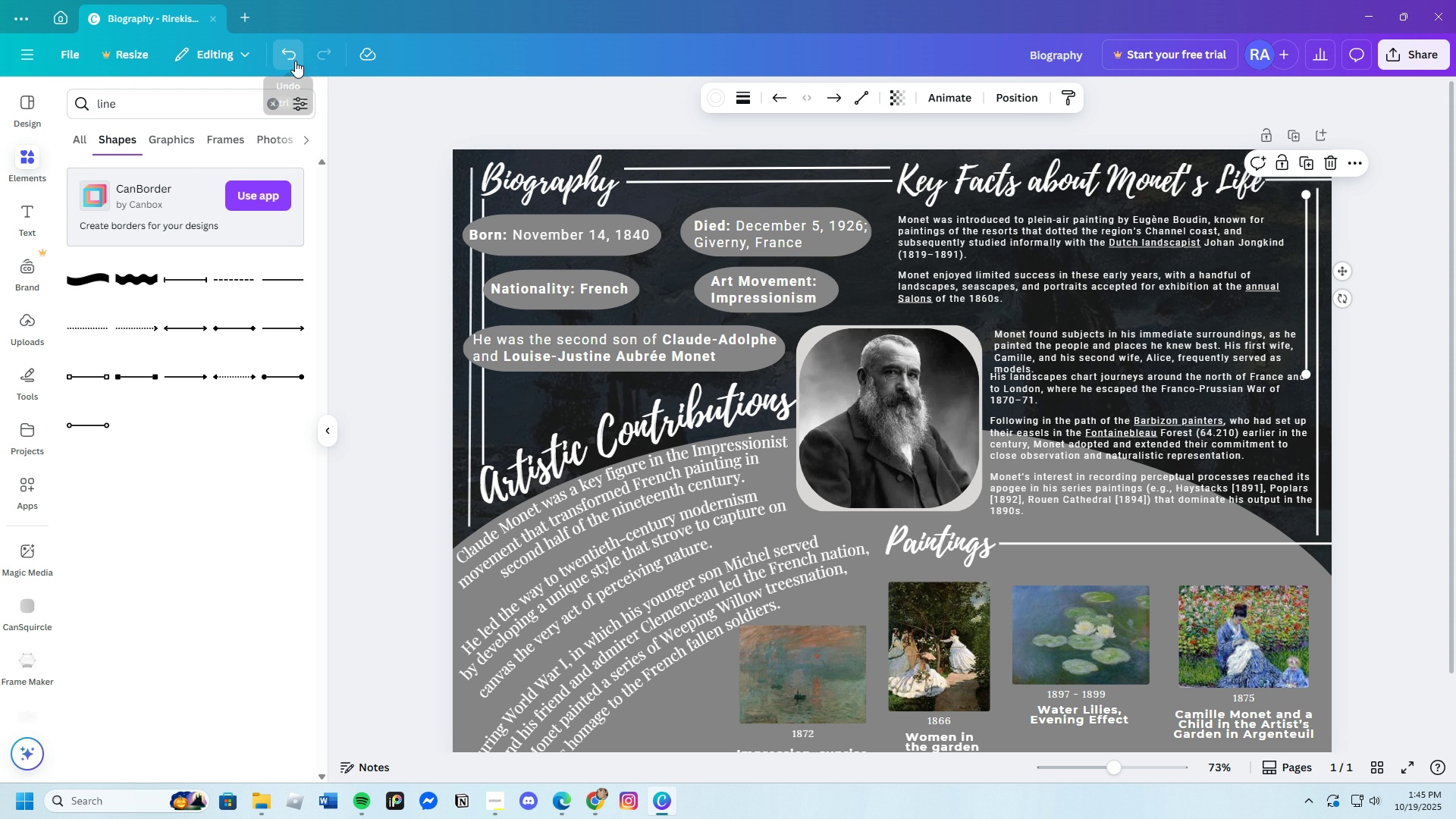 
double_click([295, 61])
 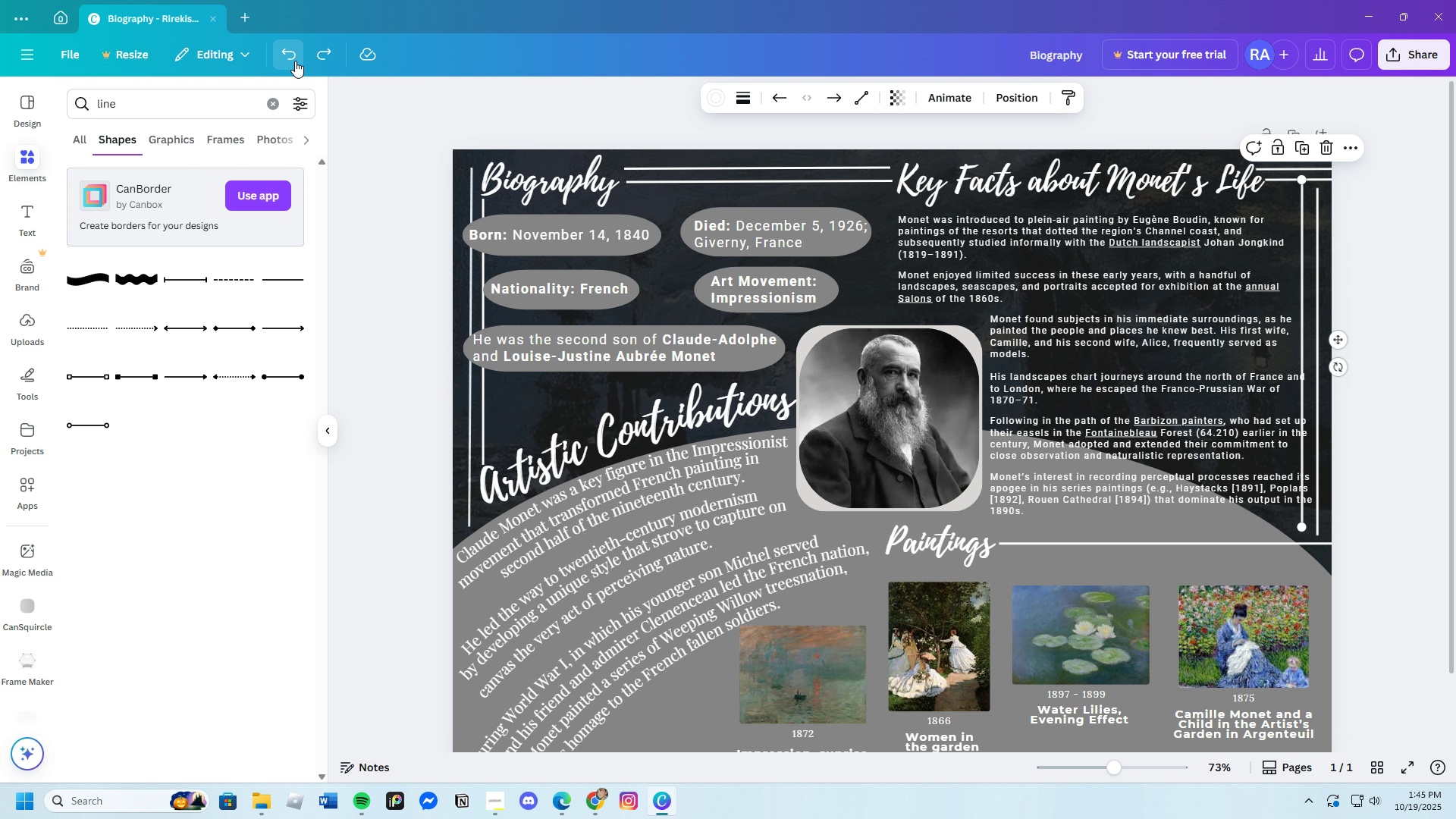 
left_click([295, 61])
 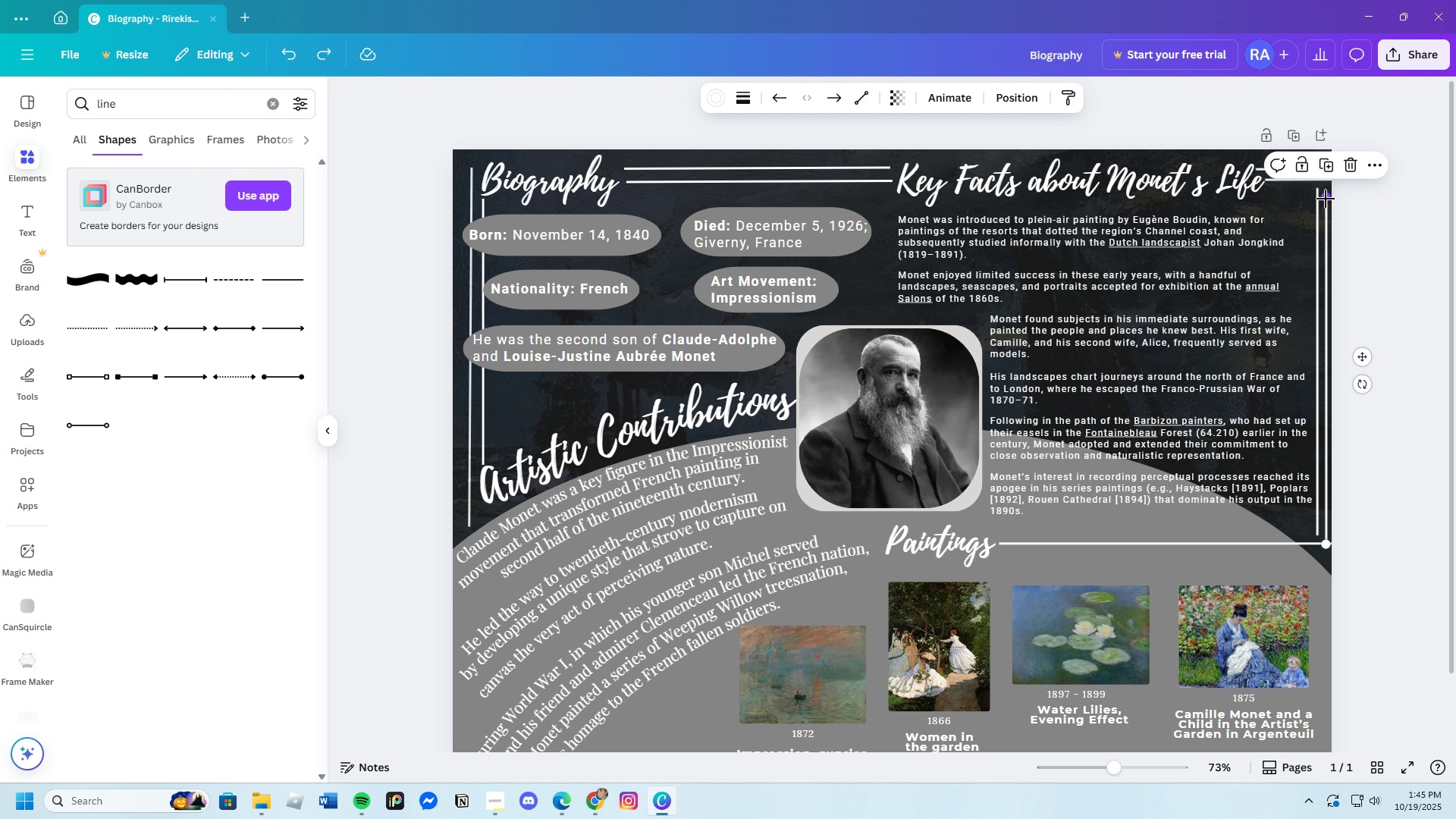 
left_click_drag(start_coordinate=[1326, 199], to_coordinate=[1326, 353])
 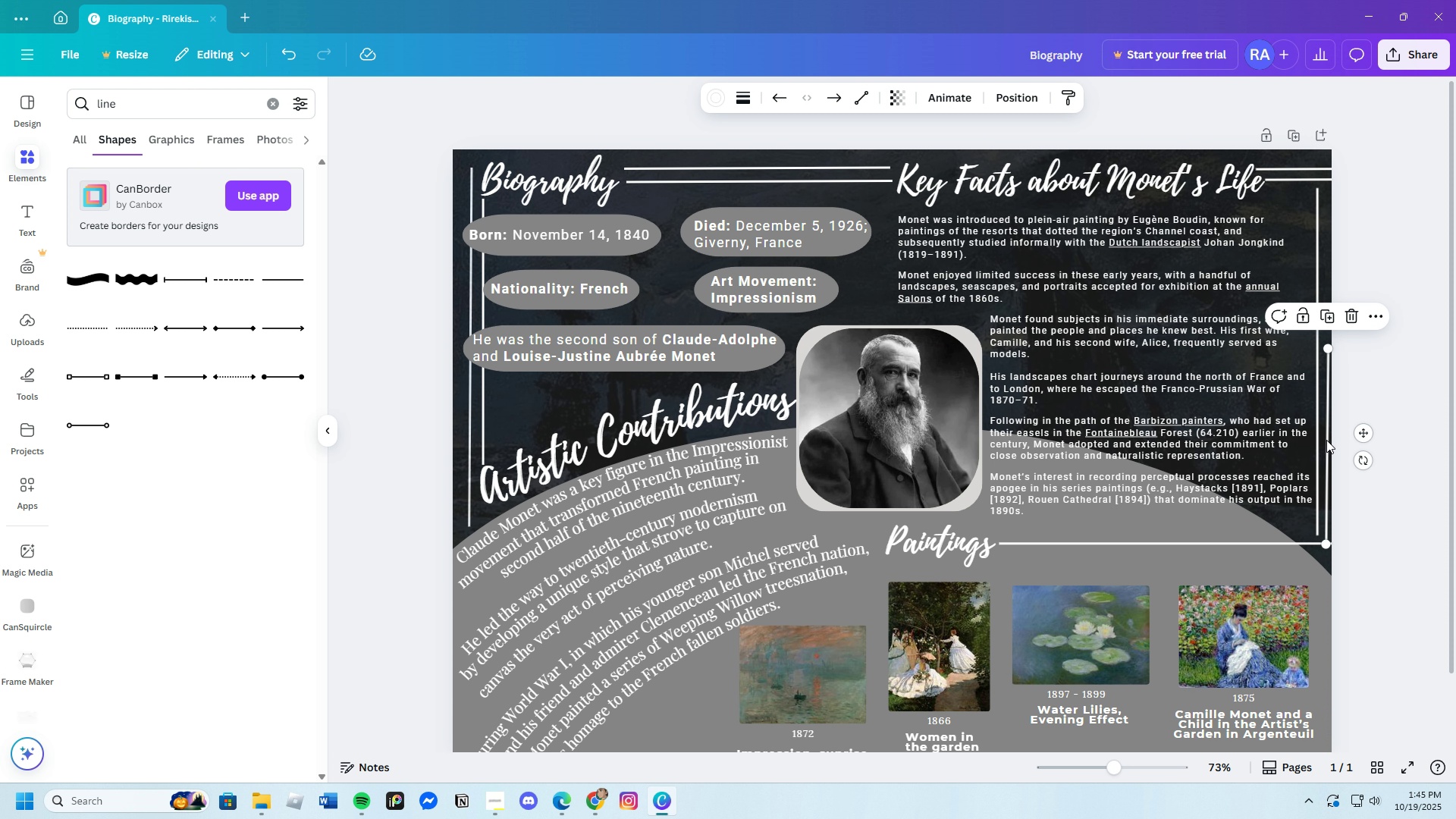 
left_click_drag(start_coordinate=[1327, 438], to_coordinate=[1302, 282])
 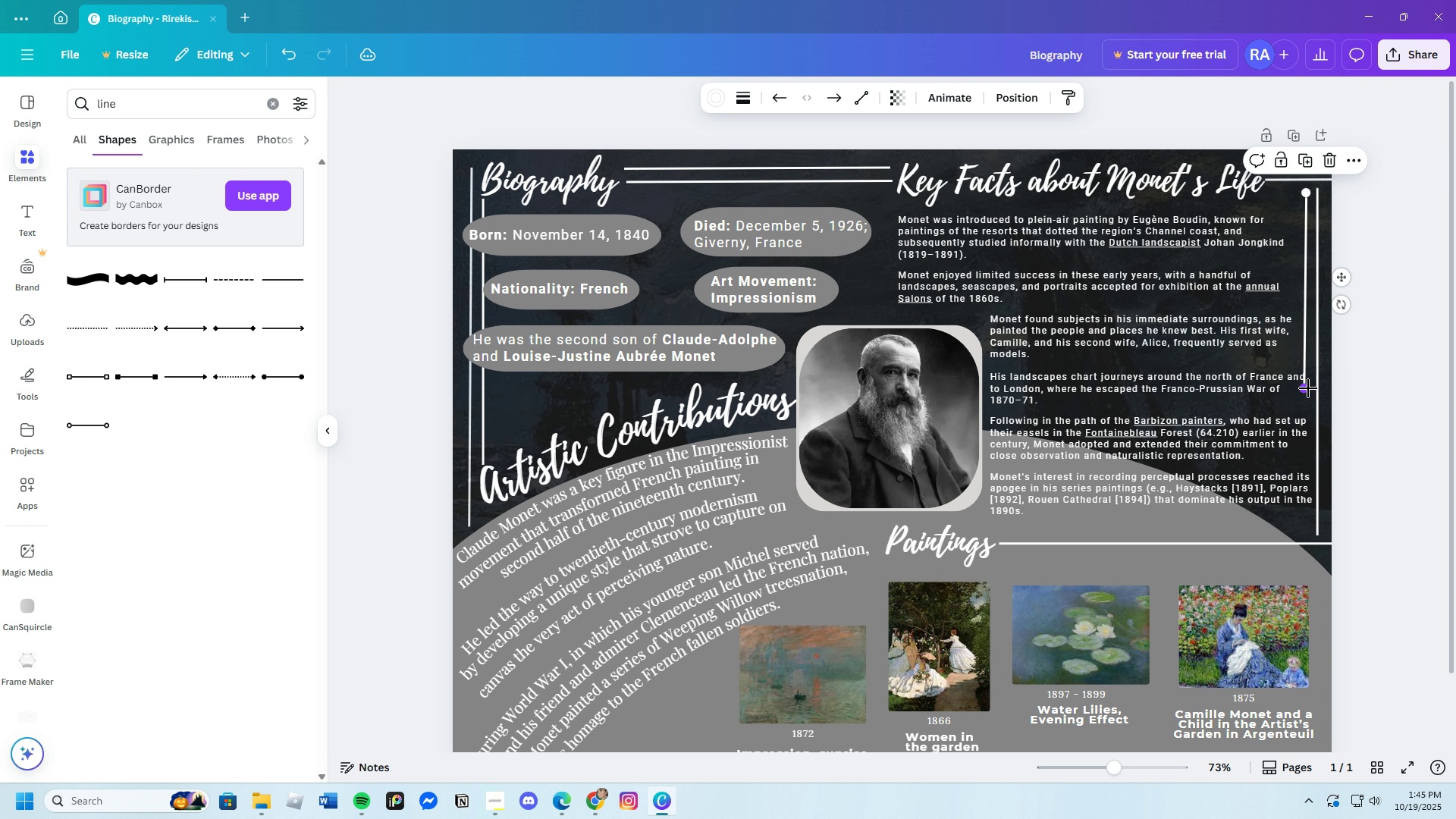 
left_click_drag(start_coordinate=[1307, 390], to_coordinate=[1310, 362])
 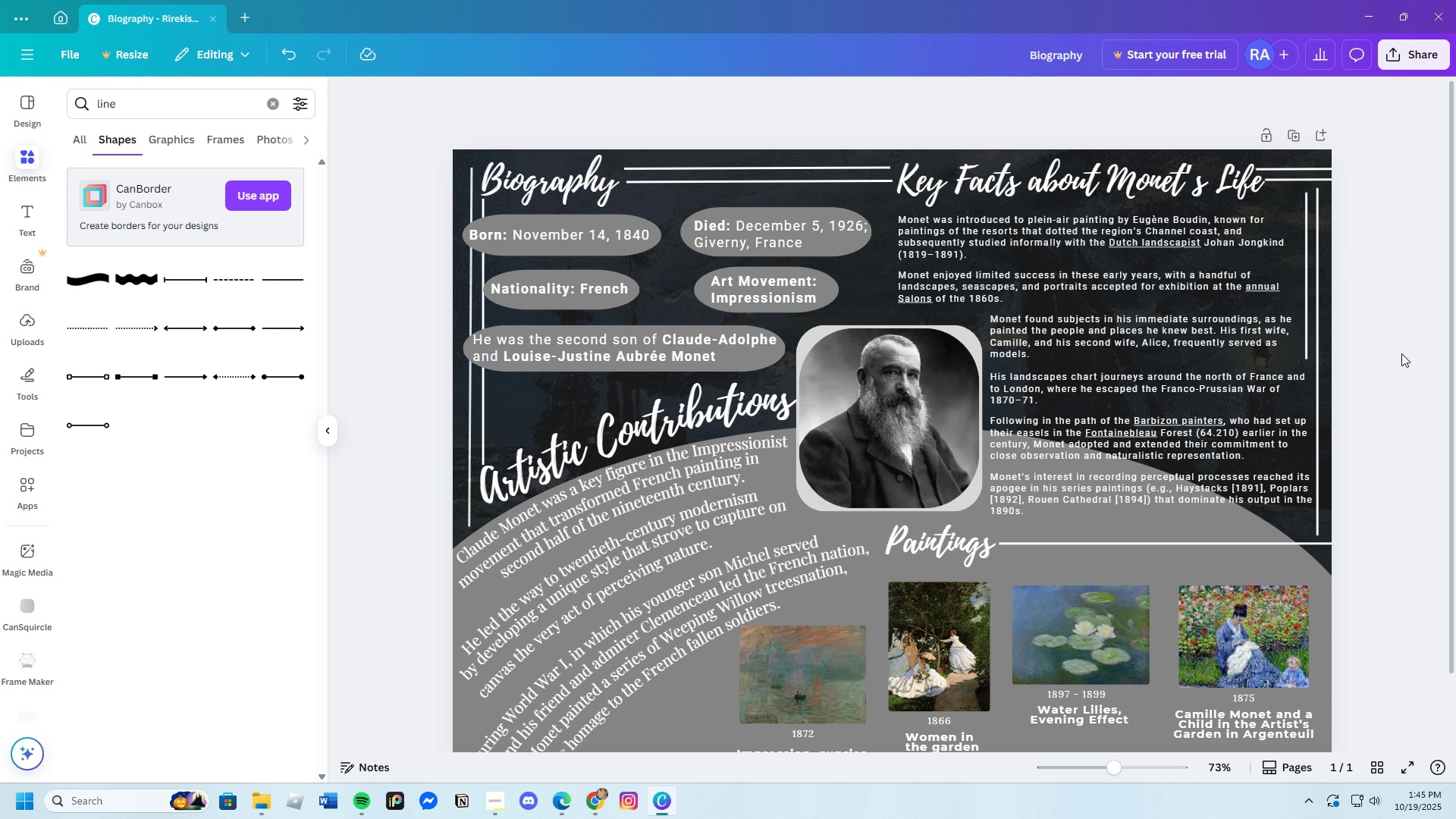 
left_click([1401, 353])
 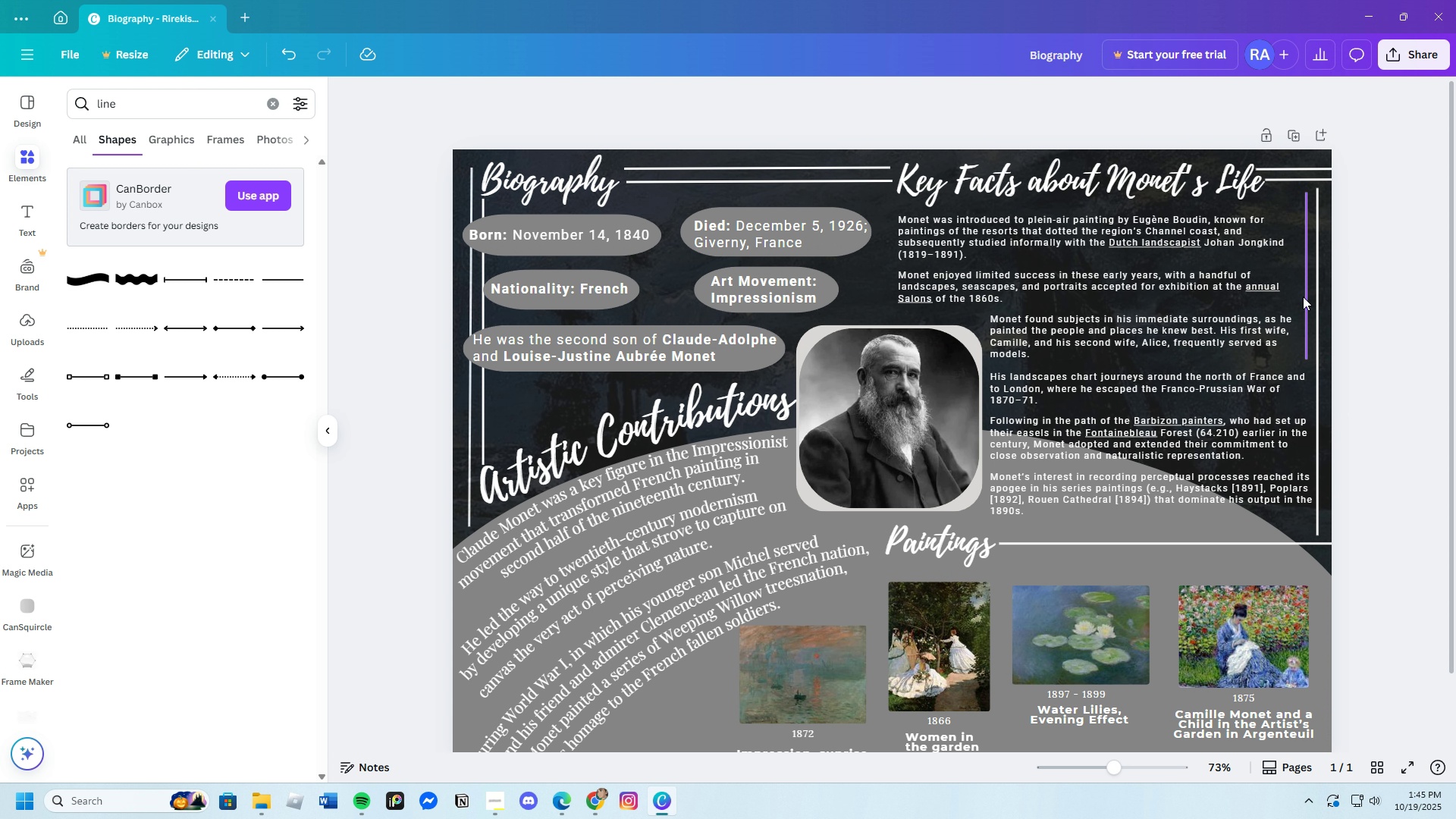 
left_click([1304, 297])
 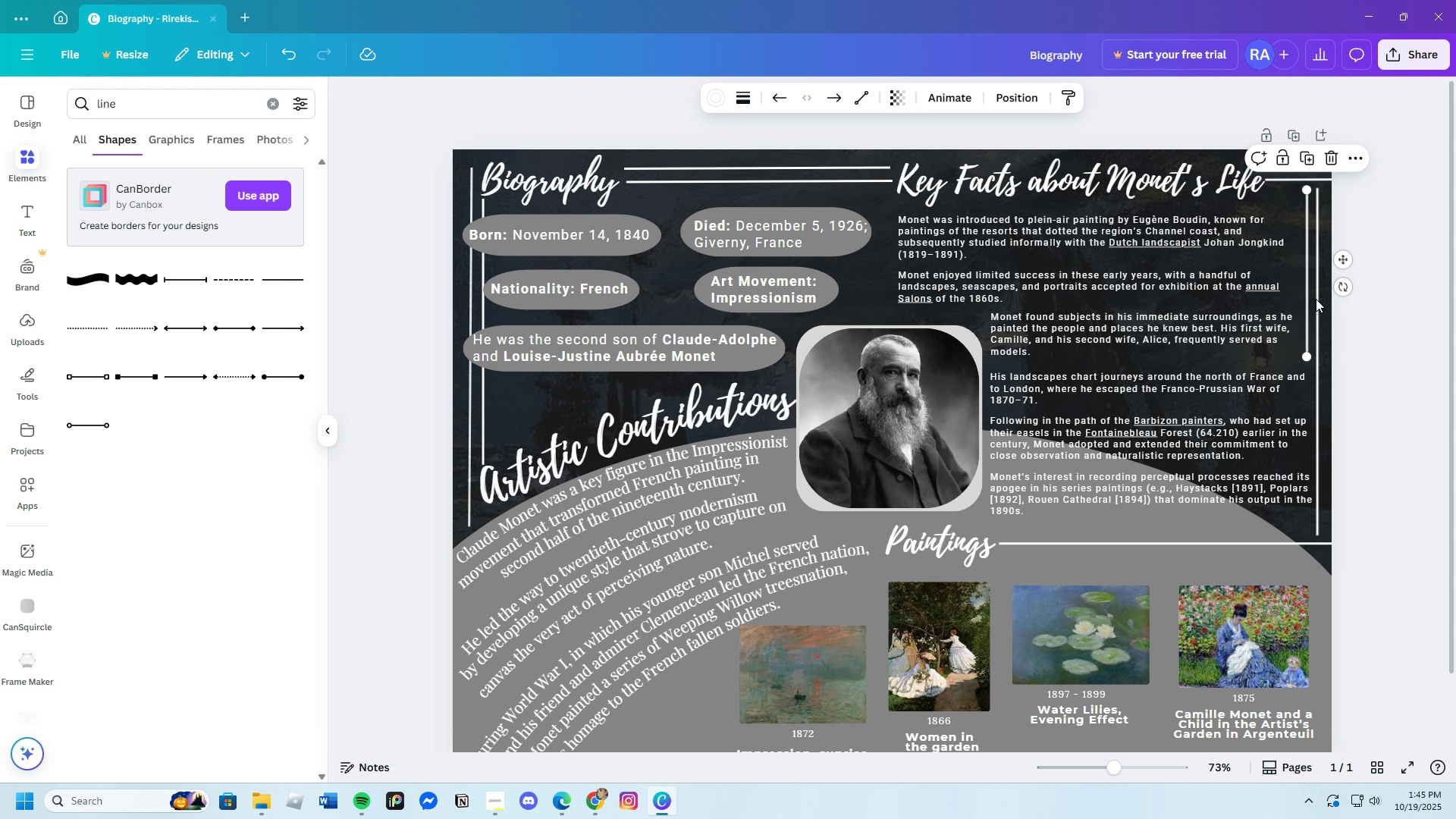 
left_click([1399, 326])
 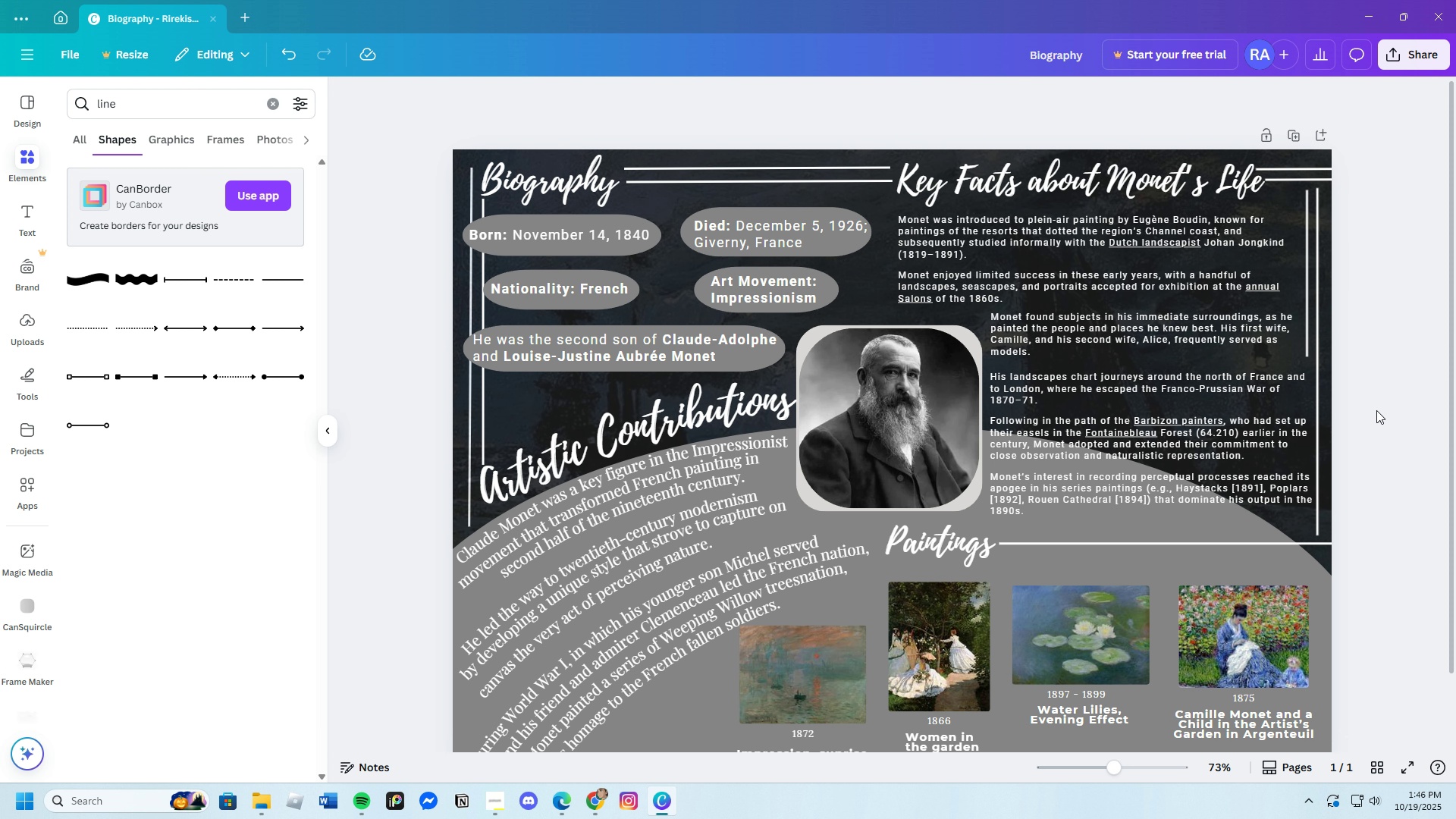 
scroll: coordinate [1357, 468], scroll_direction: none, amount: 0.0
 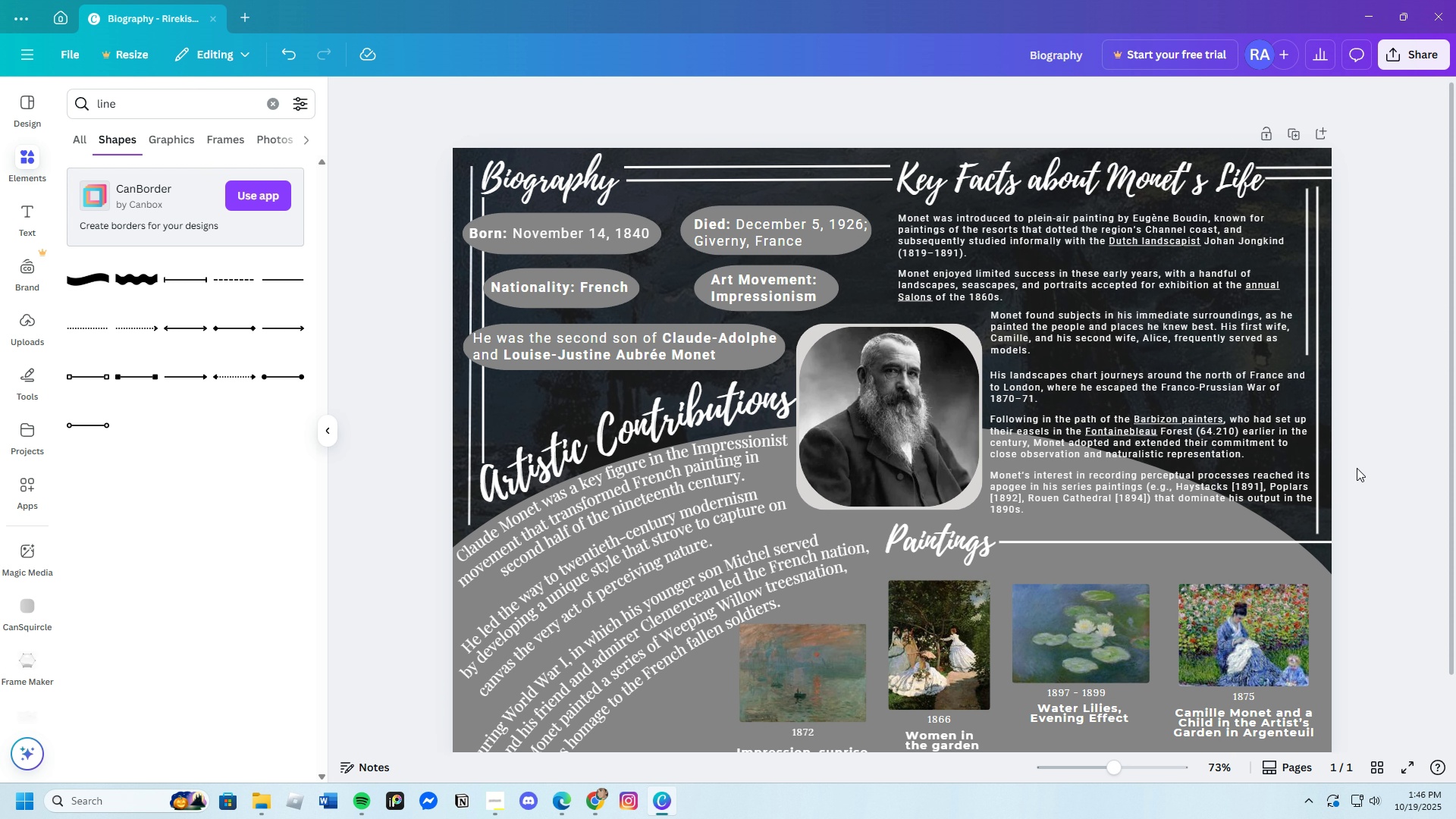 
scroll: coordinate [1357, 468], scroll_direction: down, amount: 3.0
 